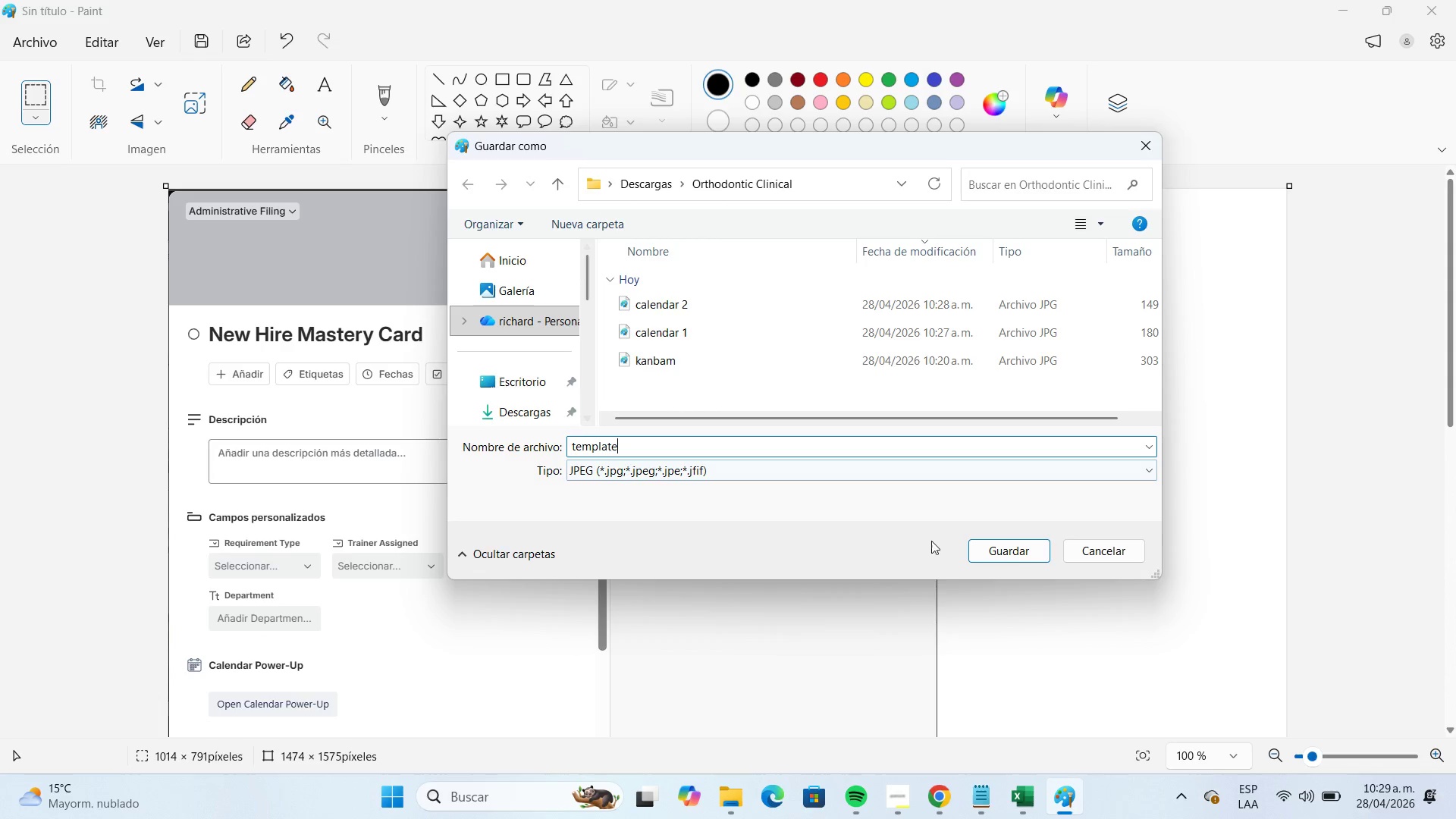 
left_click([1016, 546])
 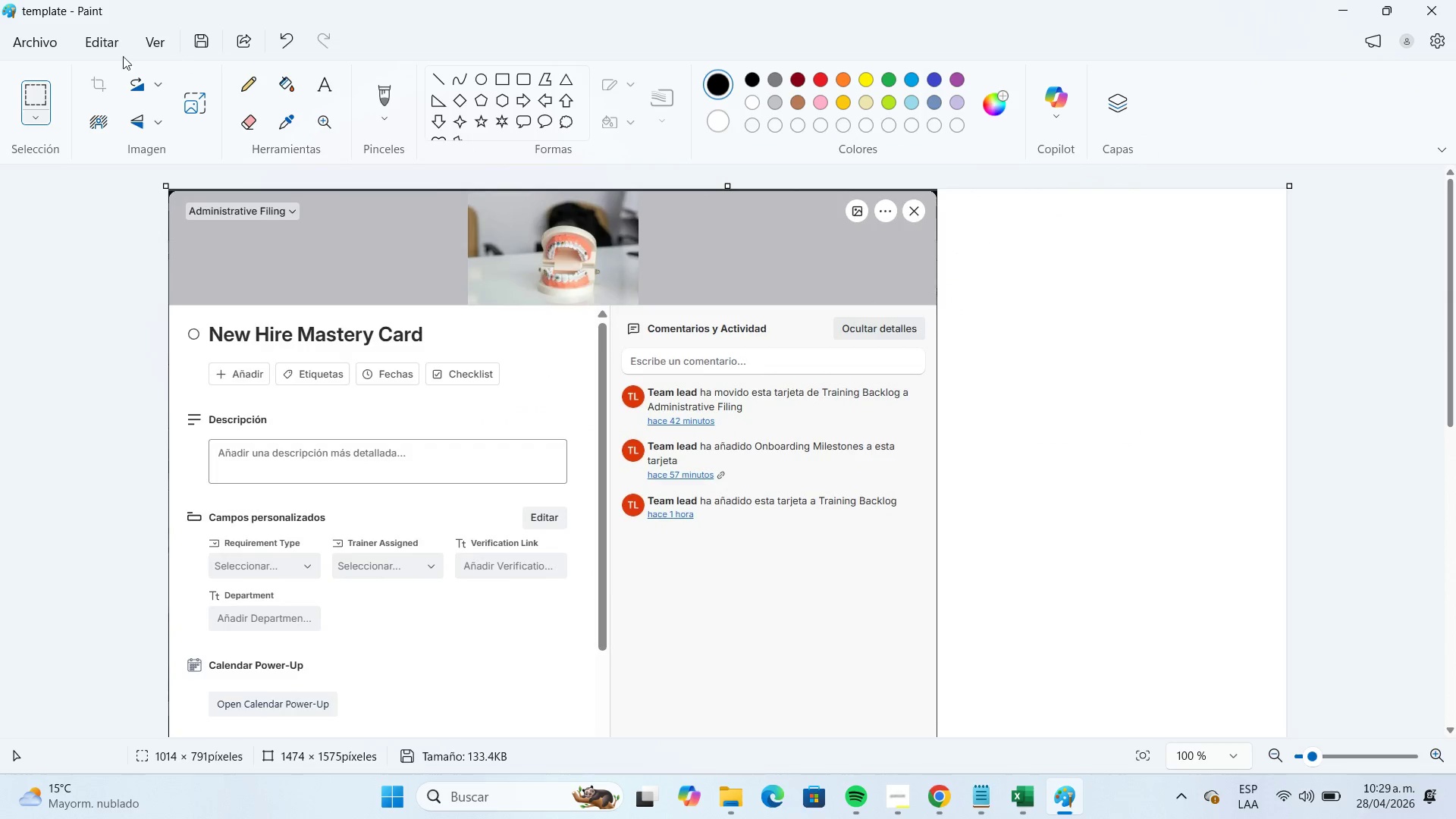 
left_click([60, 51])
 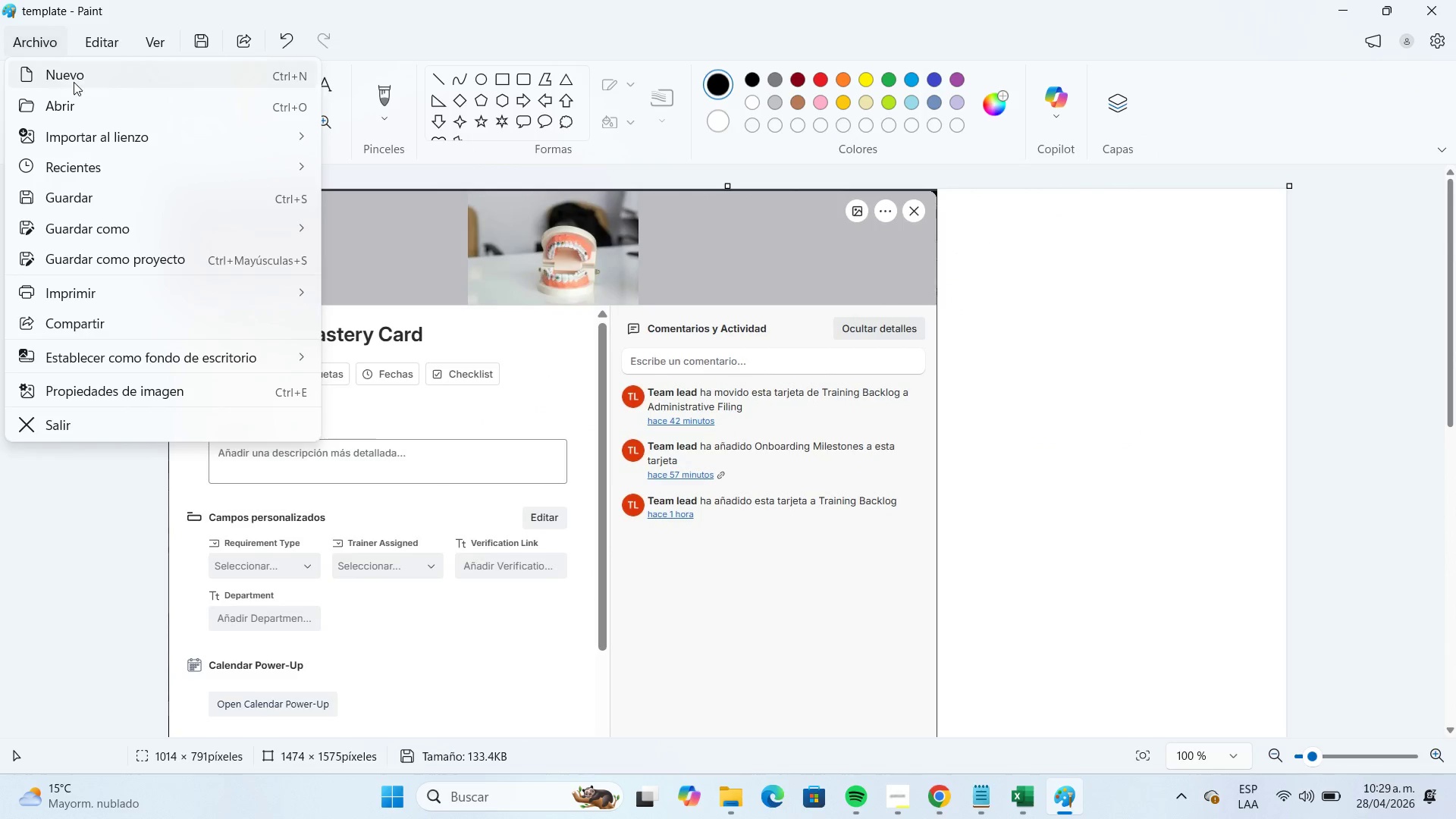 
left_click([74, 82])
 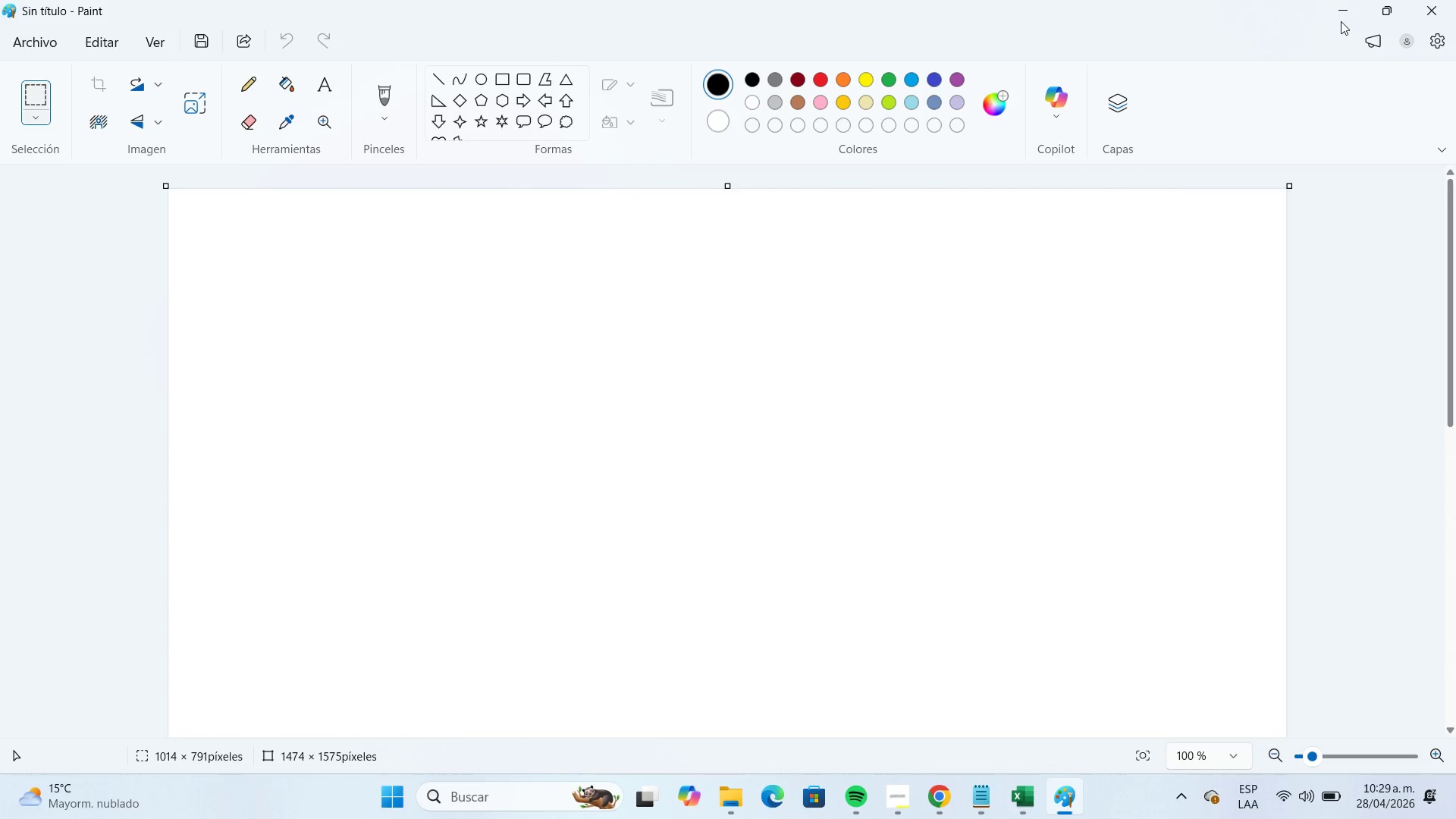 
left_click([1338, 17])
 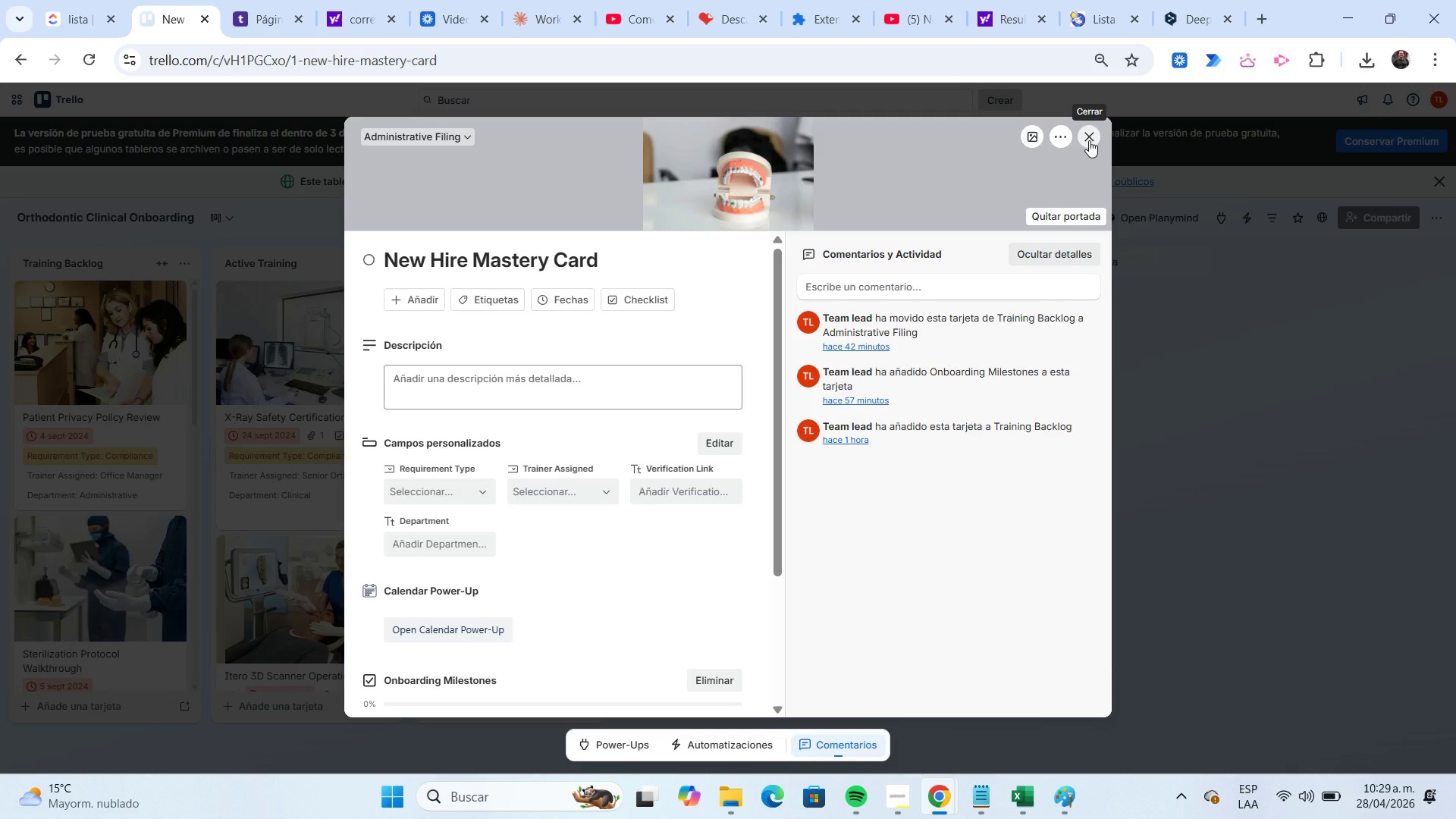 
wait(5.83)
 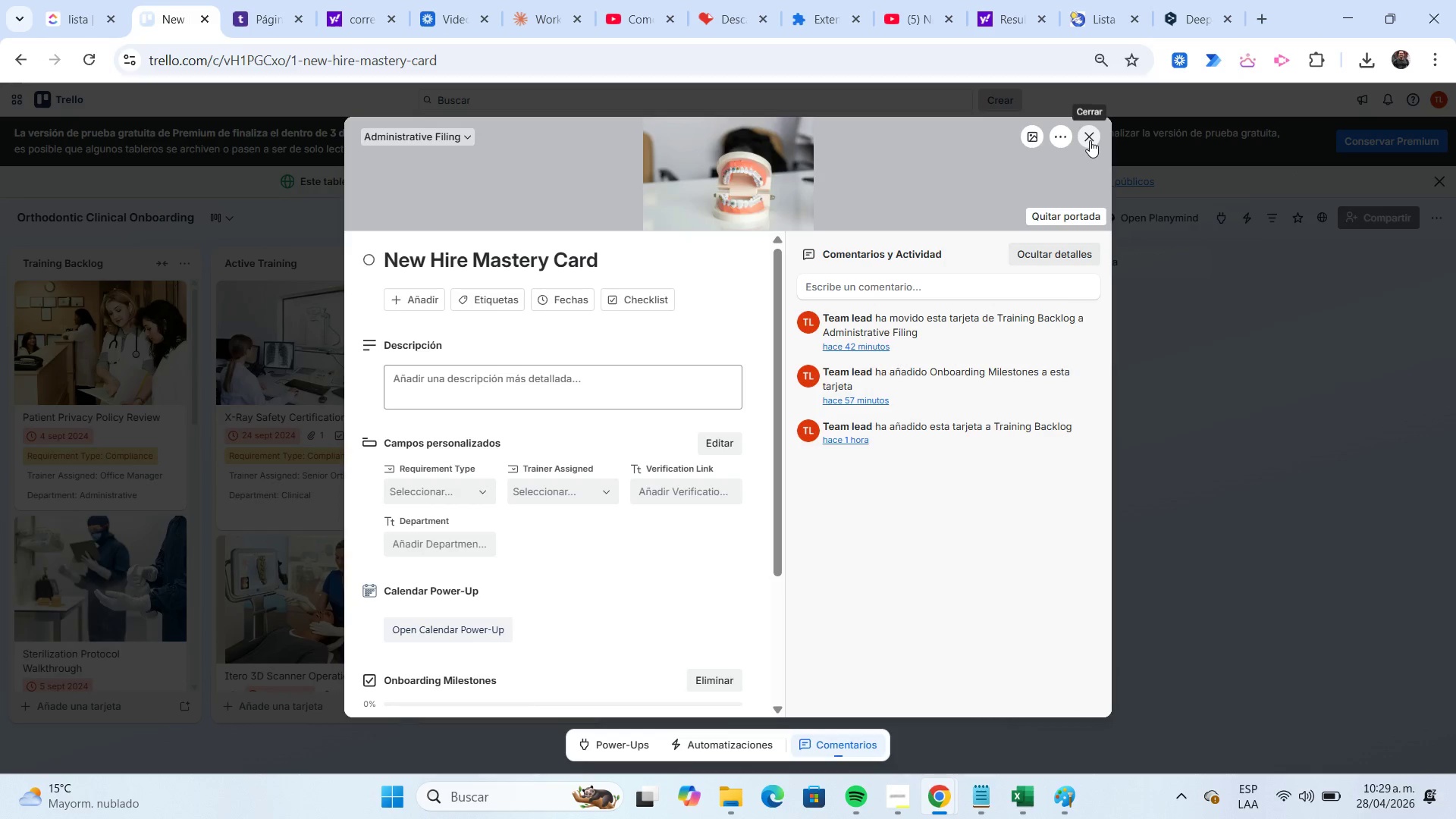 
left_click([1087, 140])
 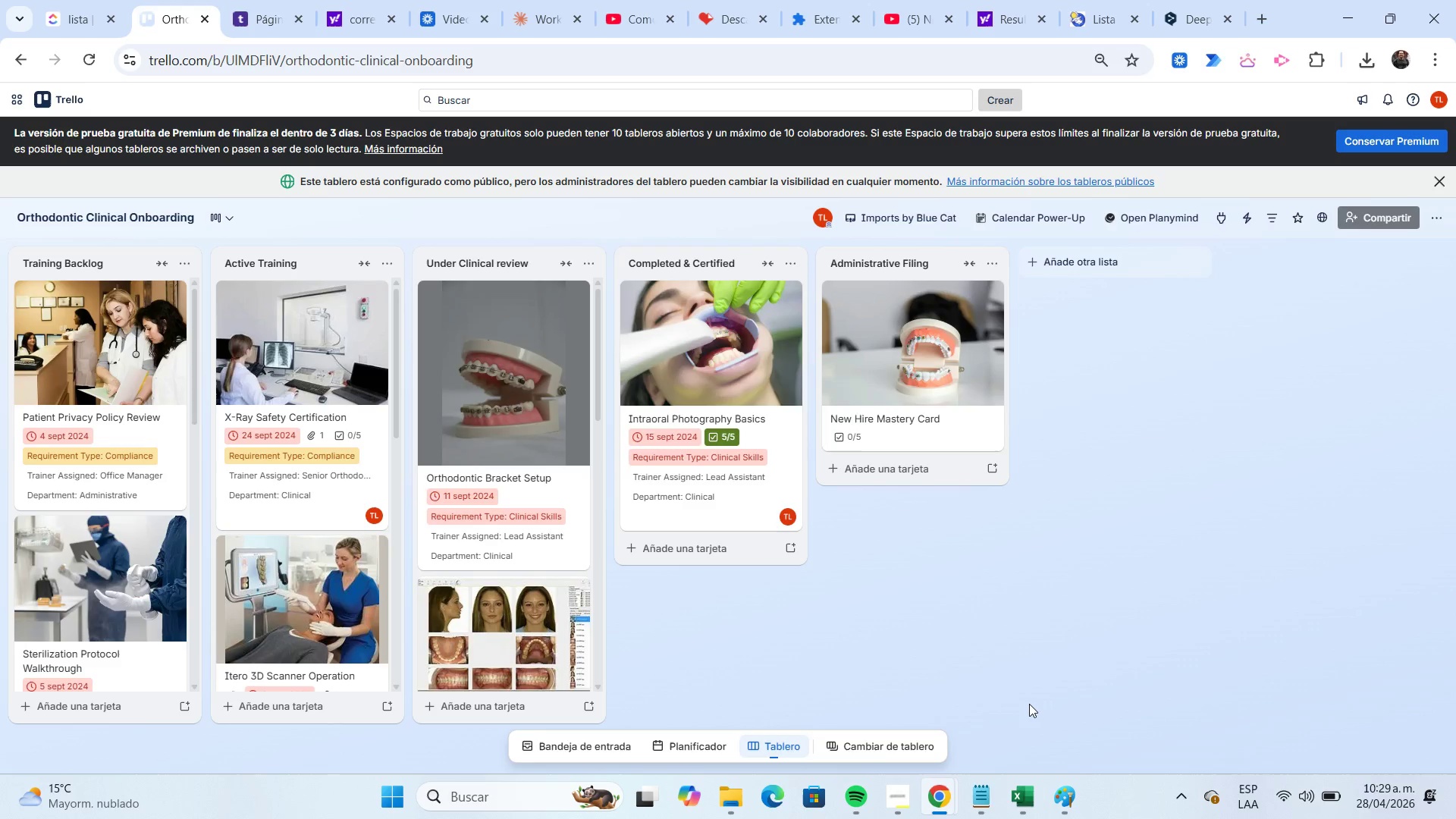 
left_click([733, 785])
 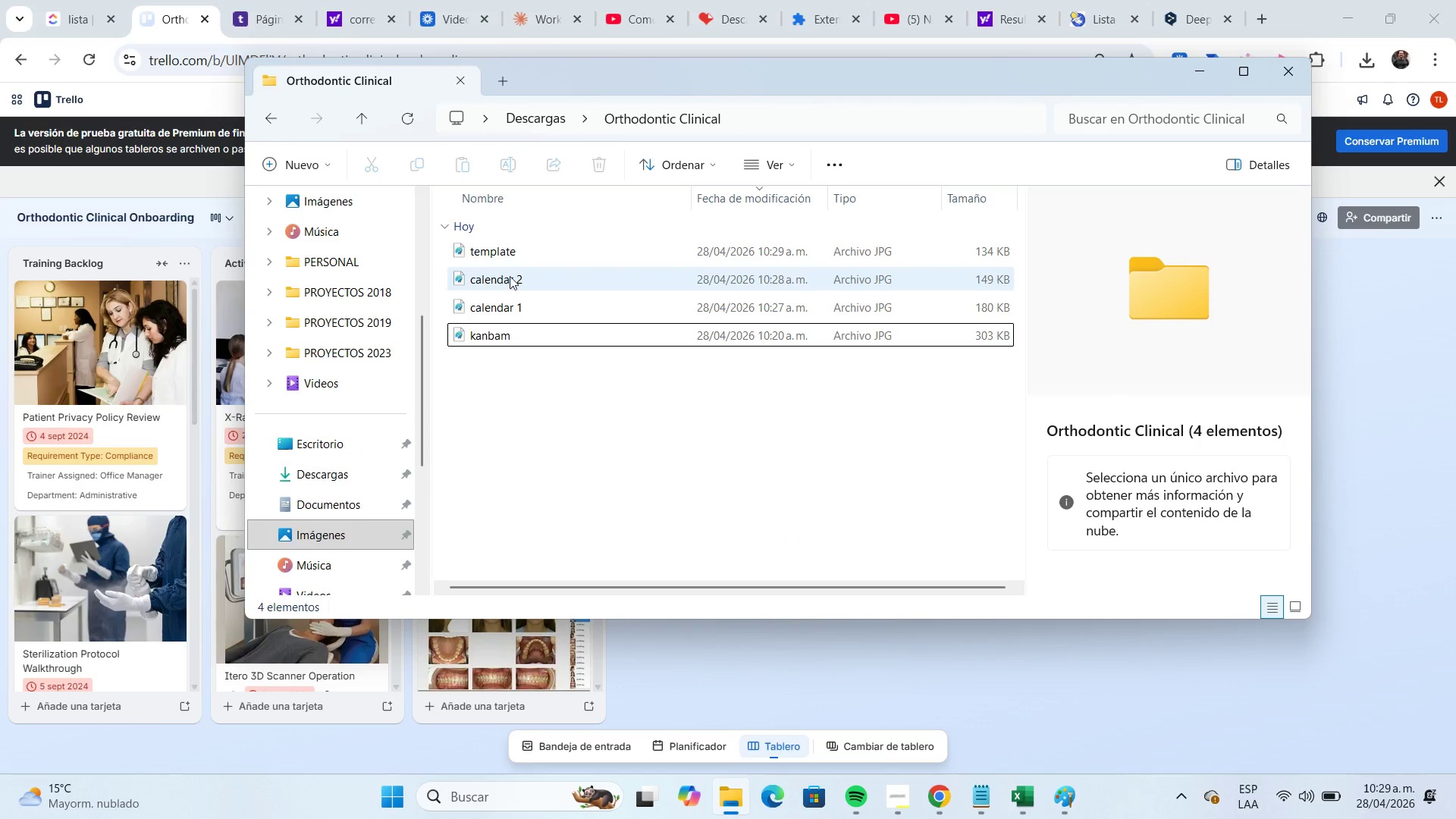 
right_click([516, 255])
 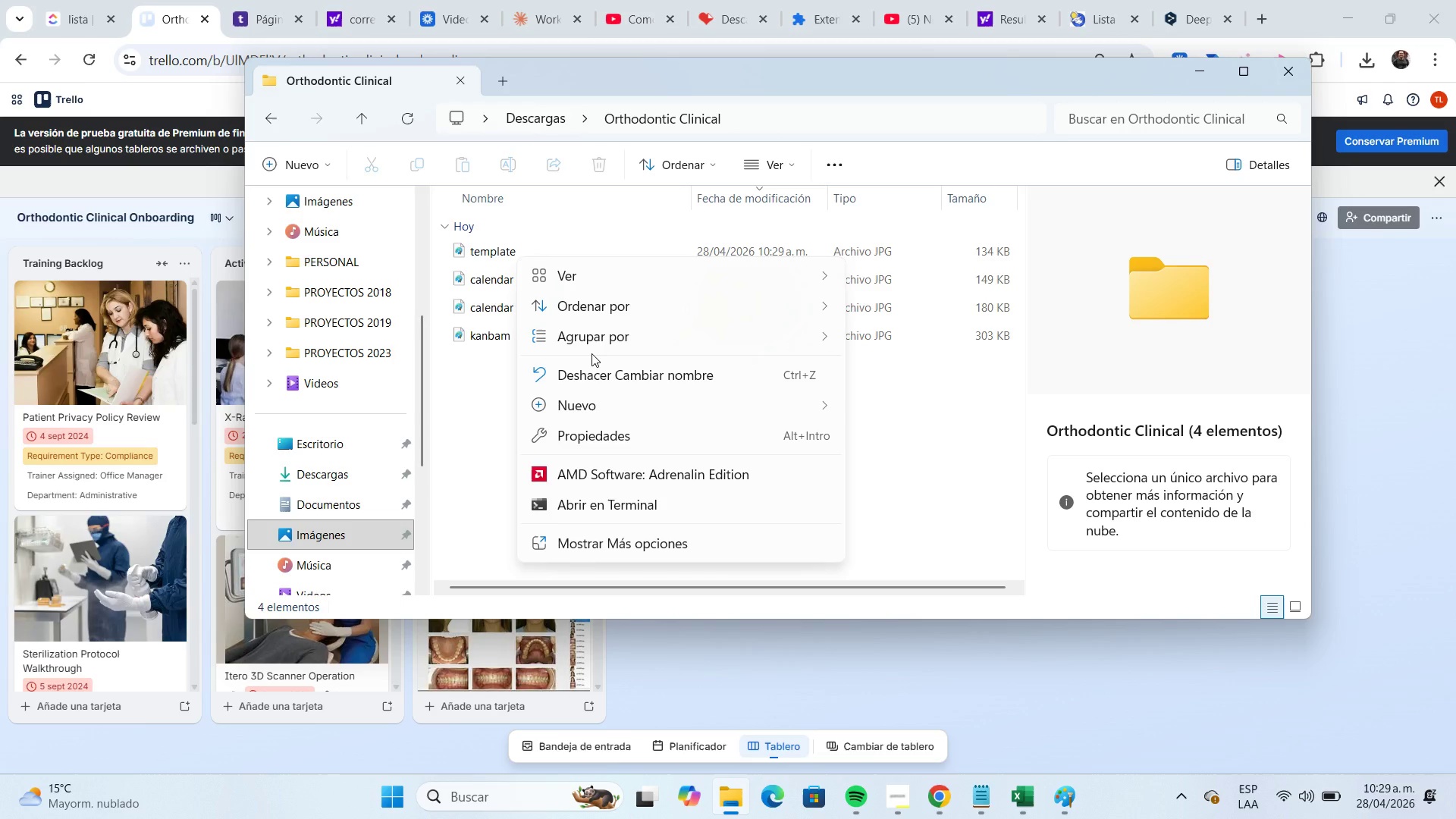 
wait(6.78)
 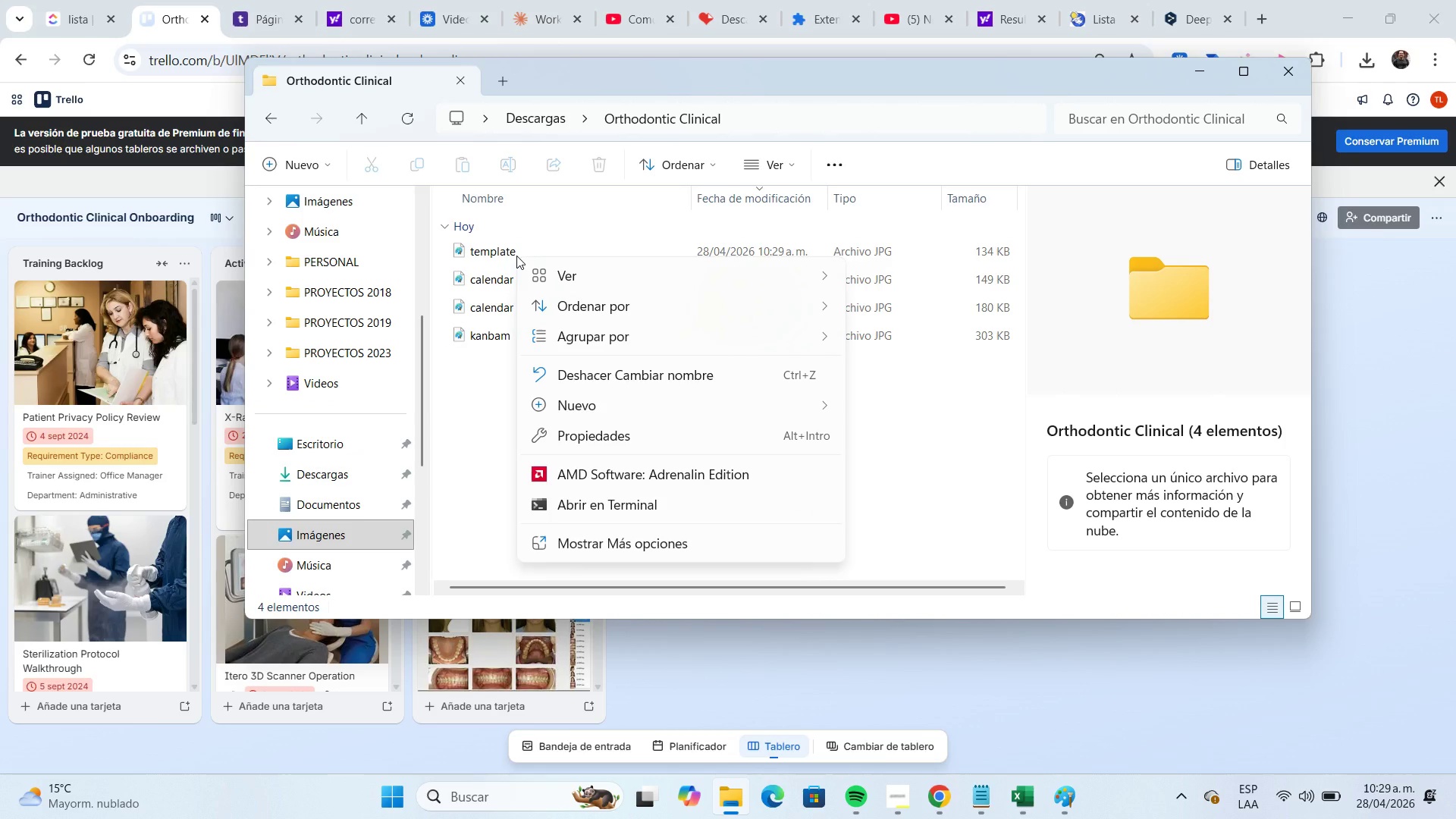 
double_click([497, 259])
 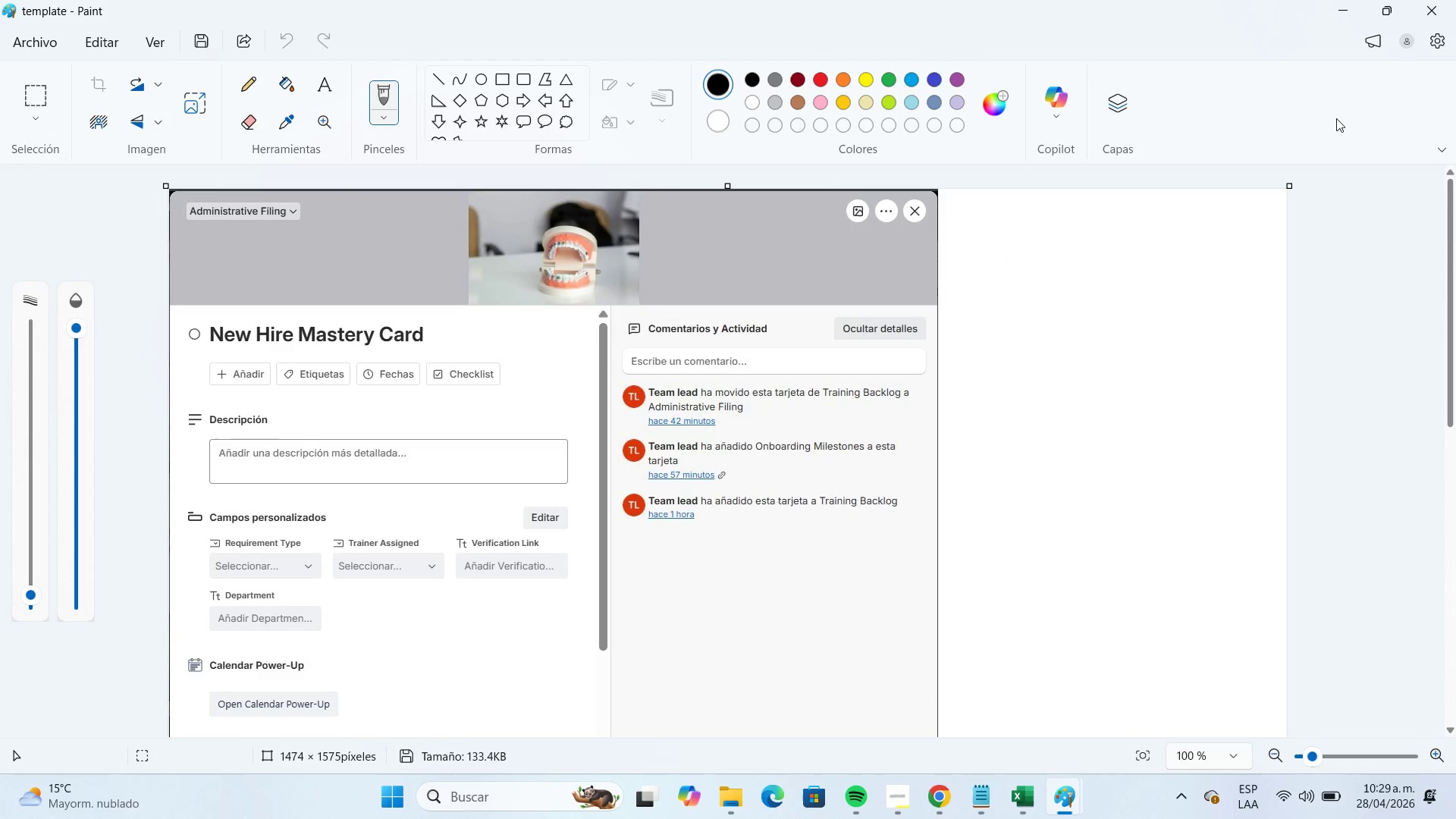 
left_click([1420, 18])
 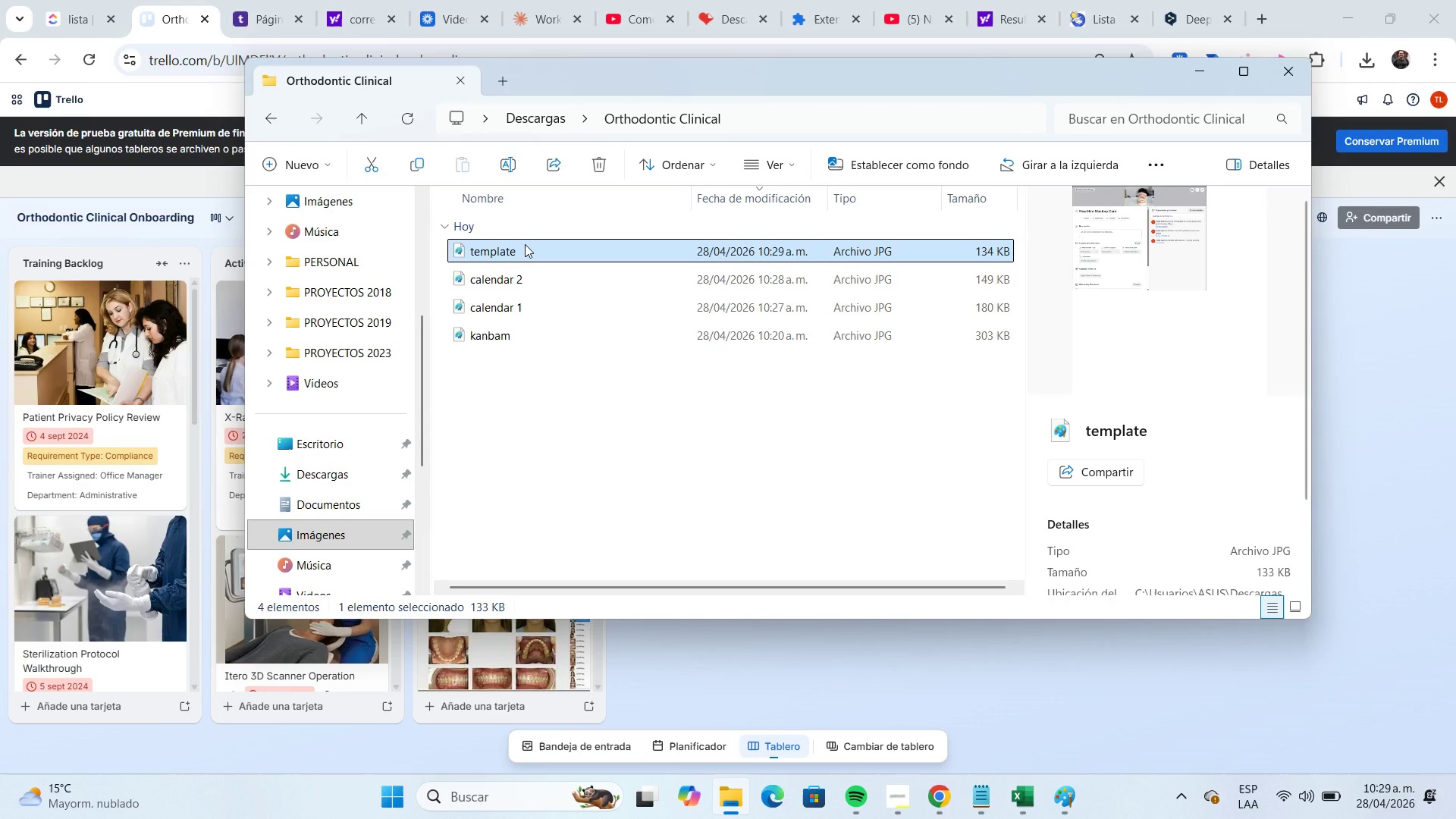 
left_click([526, 254])
 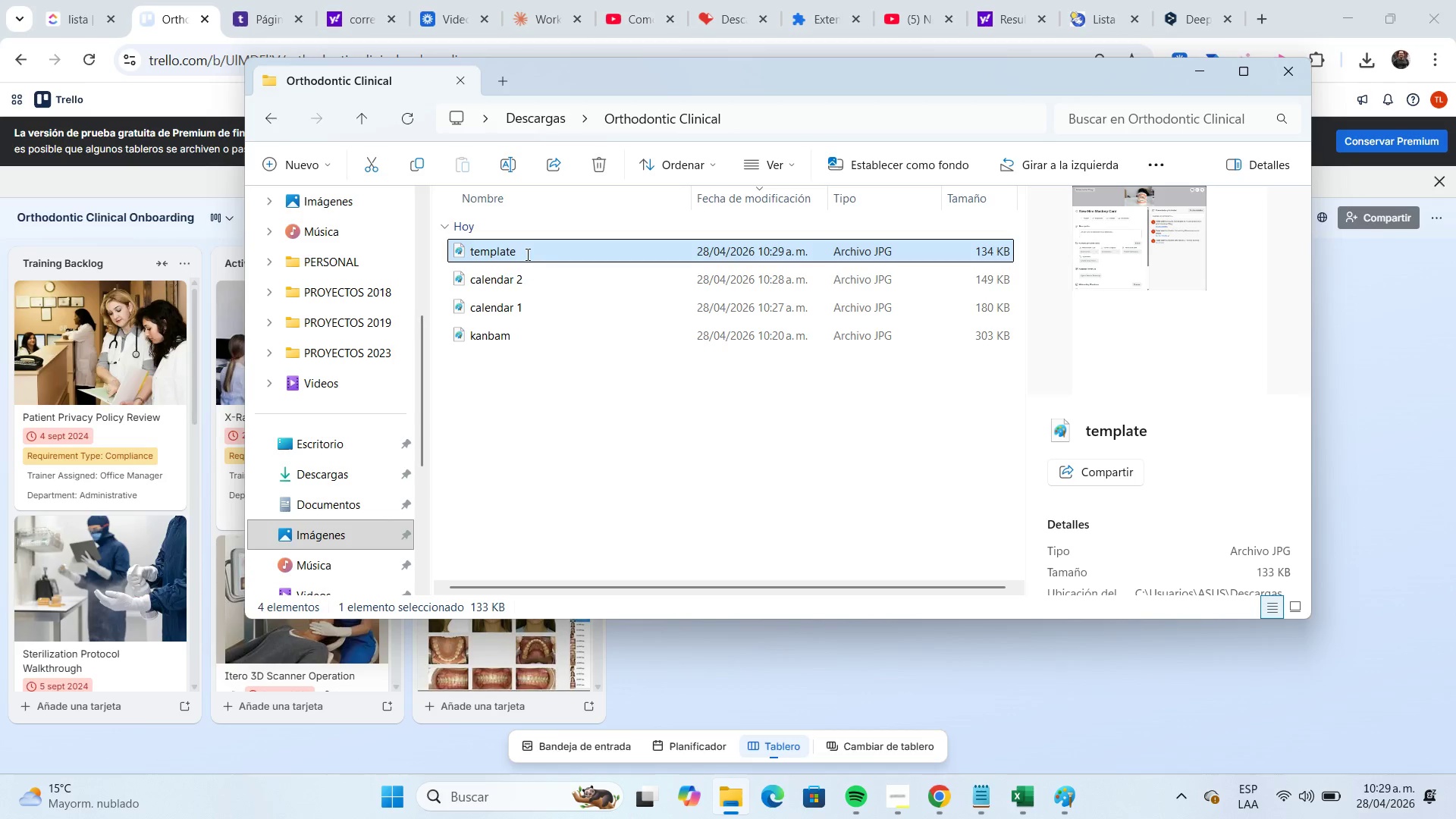 
right_click([526, 254])
 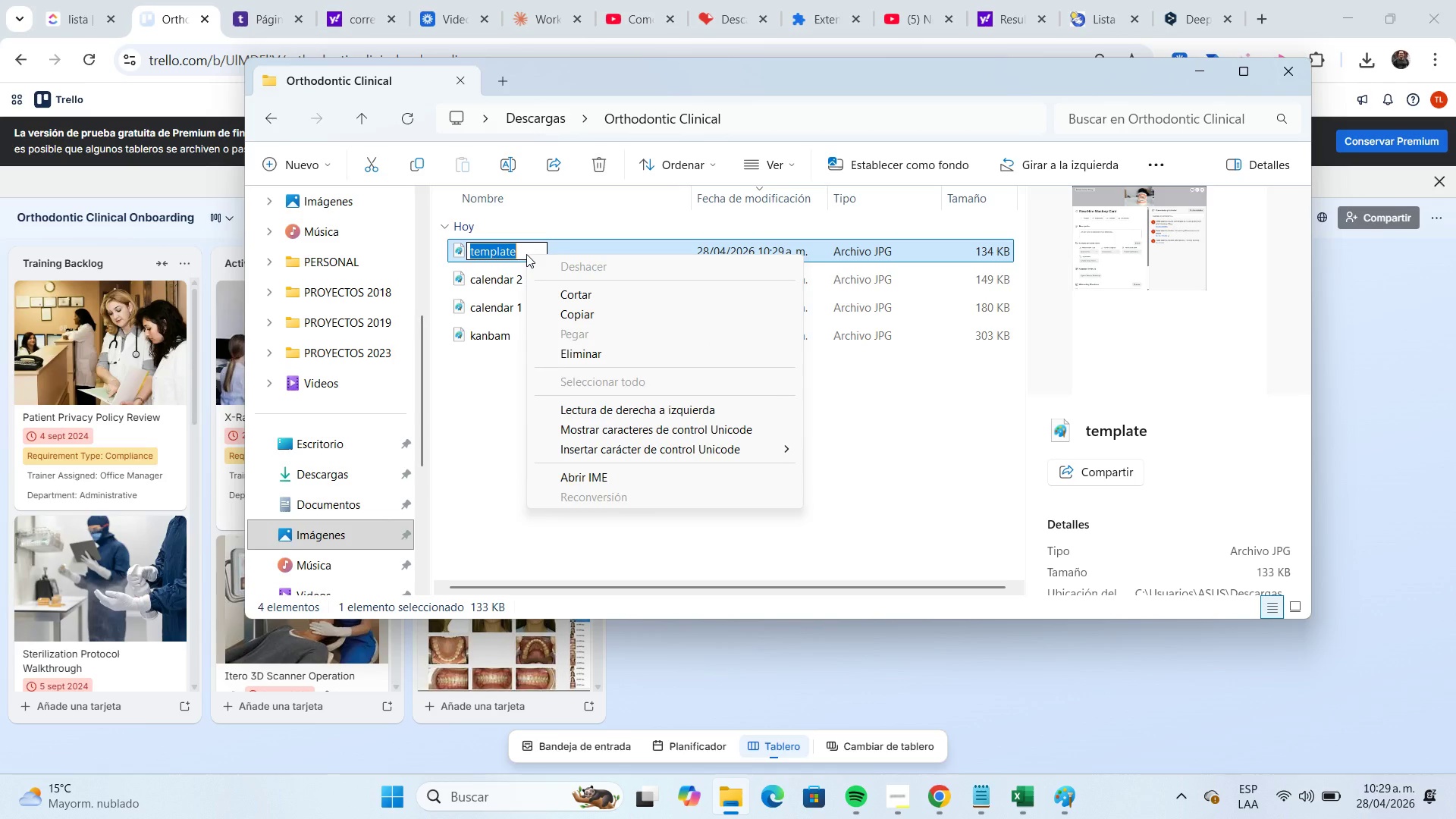 
type(Maste)
key(Backspace)
key(Backspace)
key(Backspace)
type(Mastery Card)
 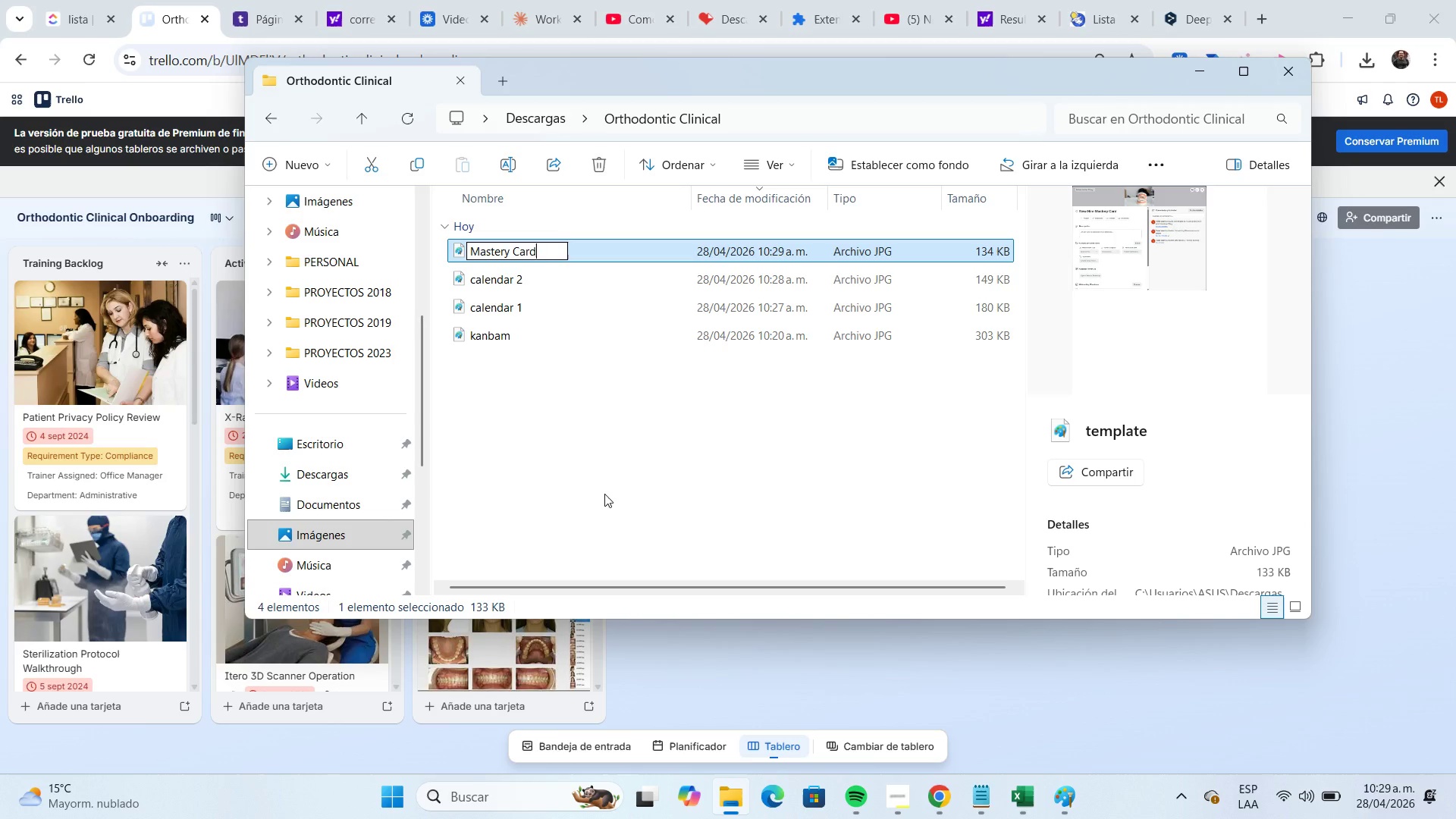 
left_click([604, 494])
 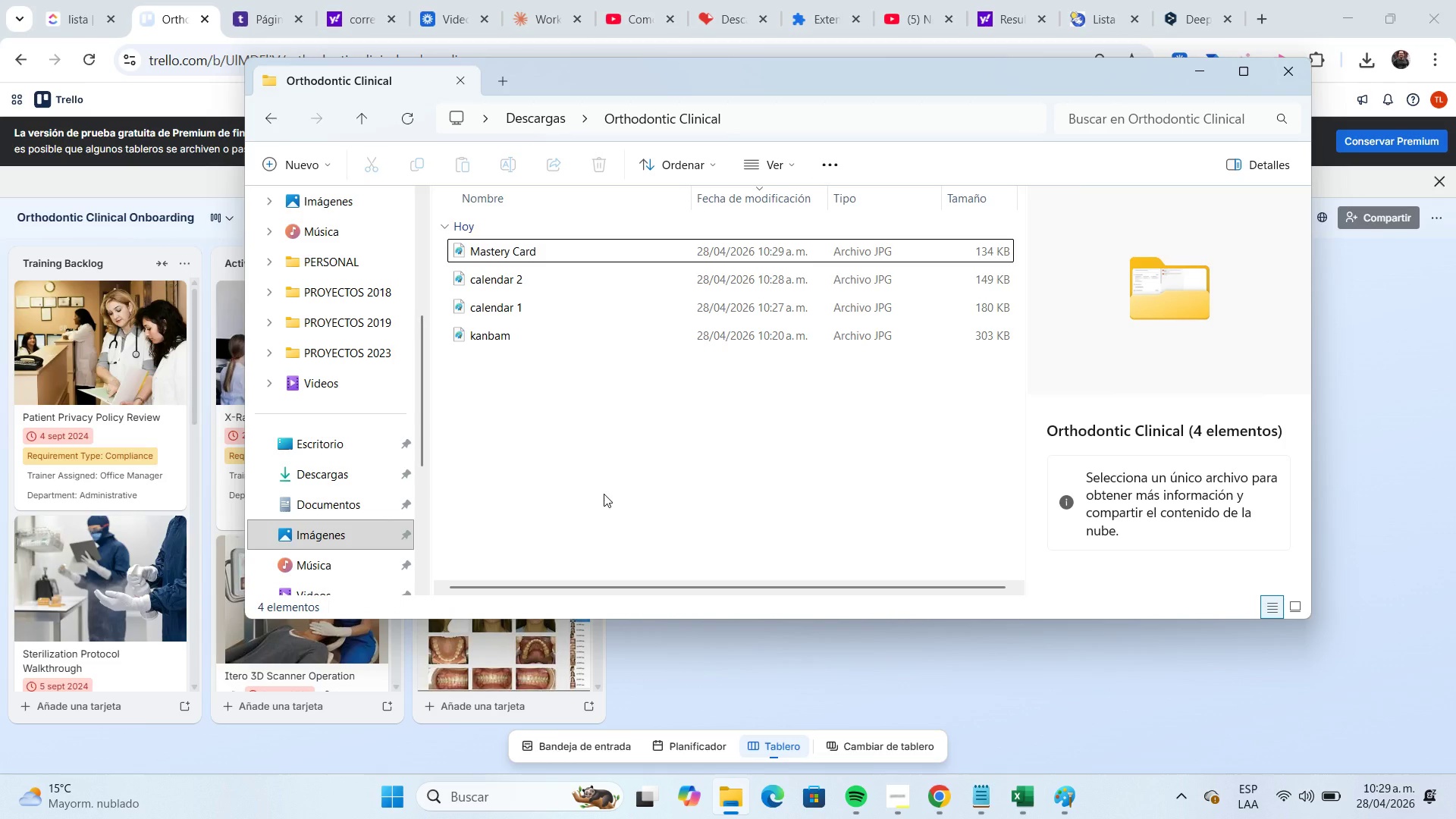 
wait(8.3)
 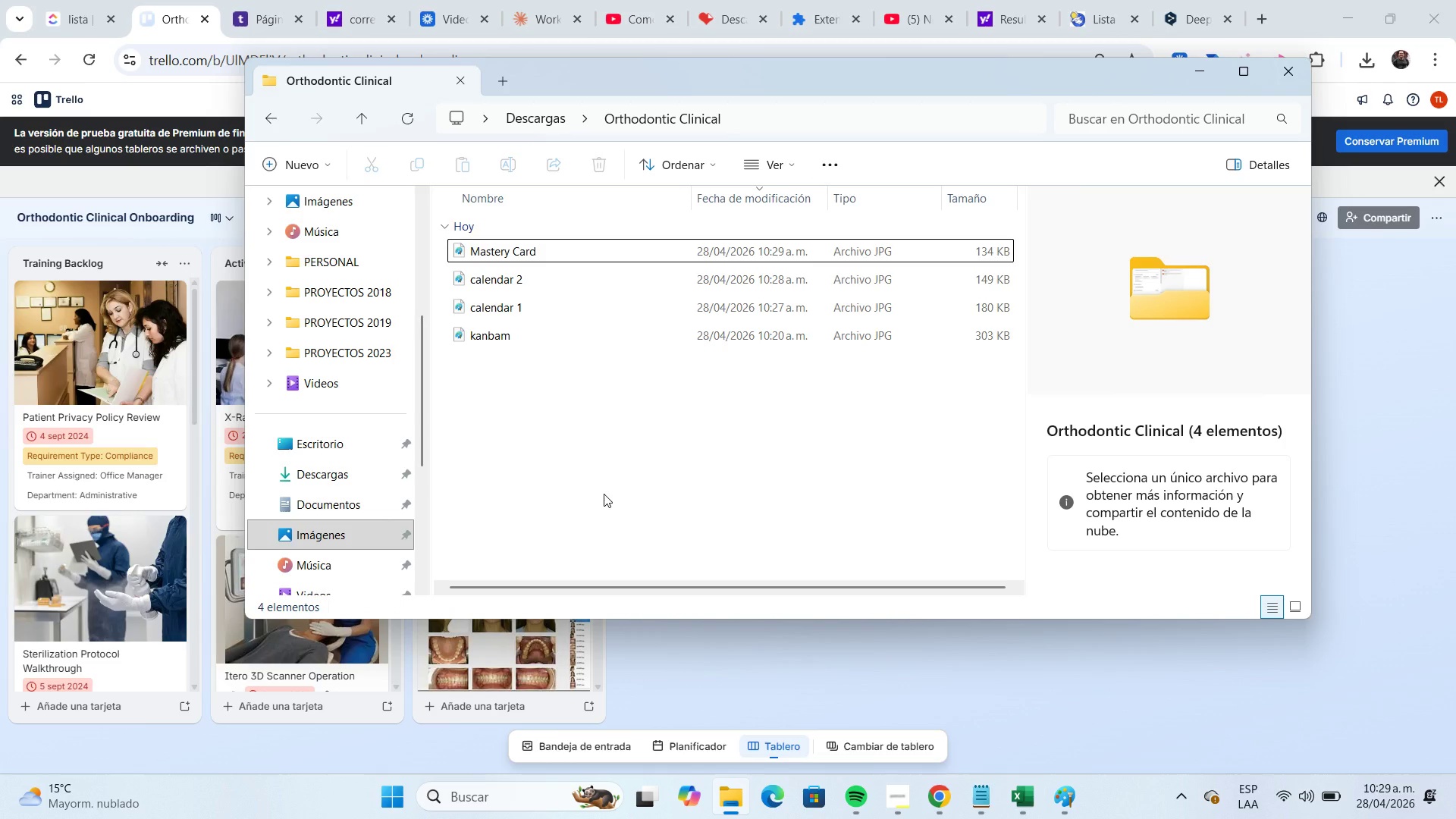 
left_click([359, 130])
 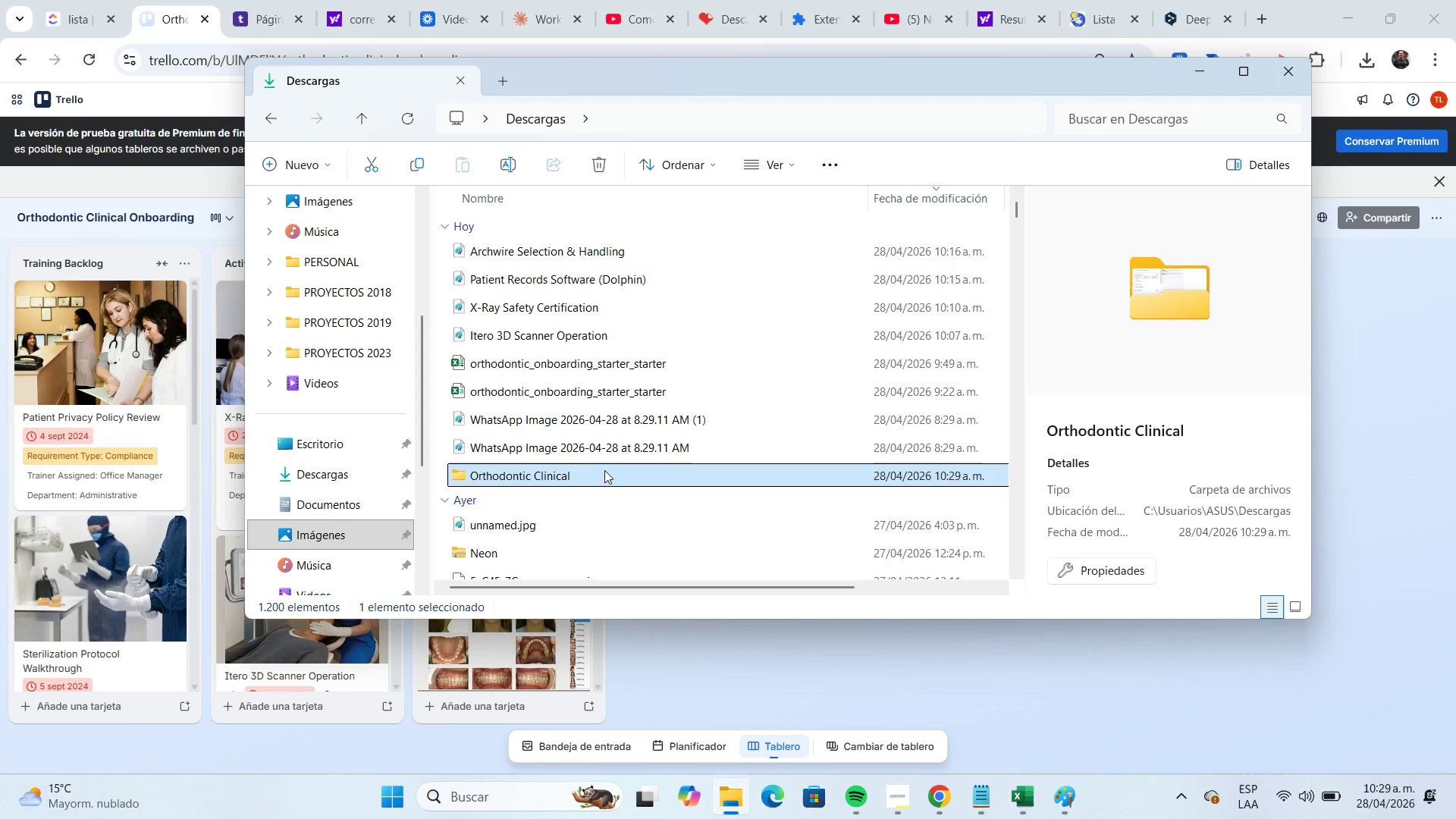 
right_click([601, 471])
 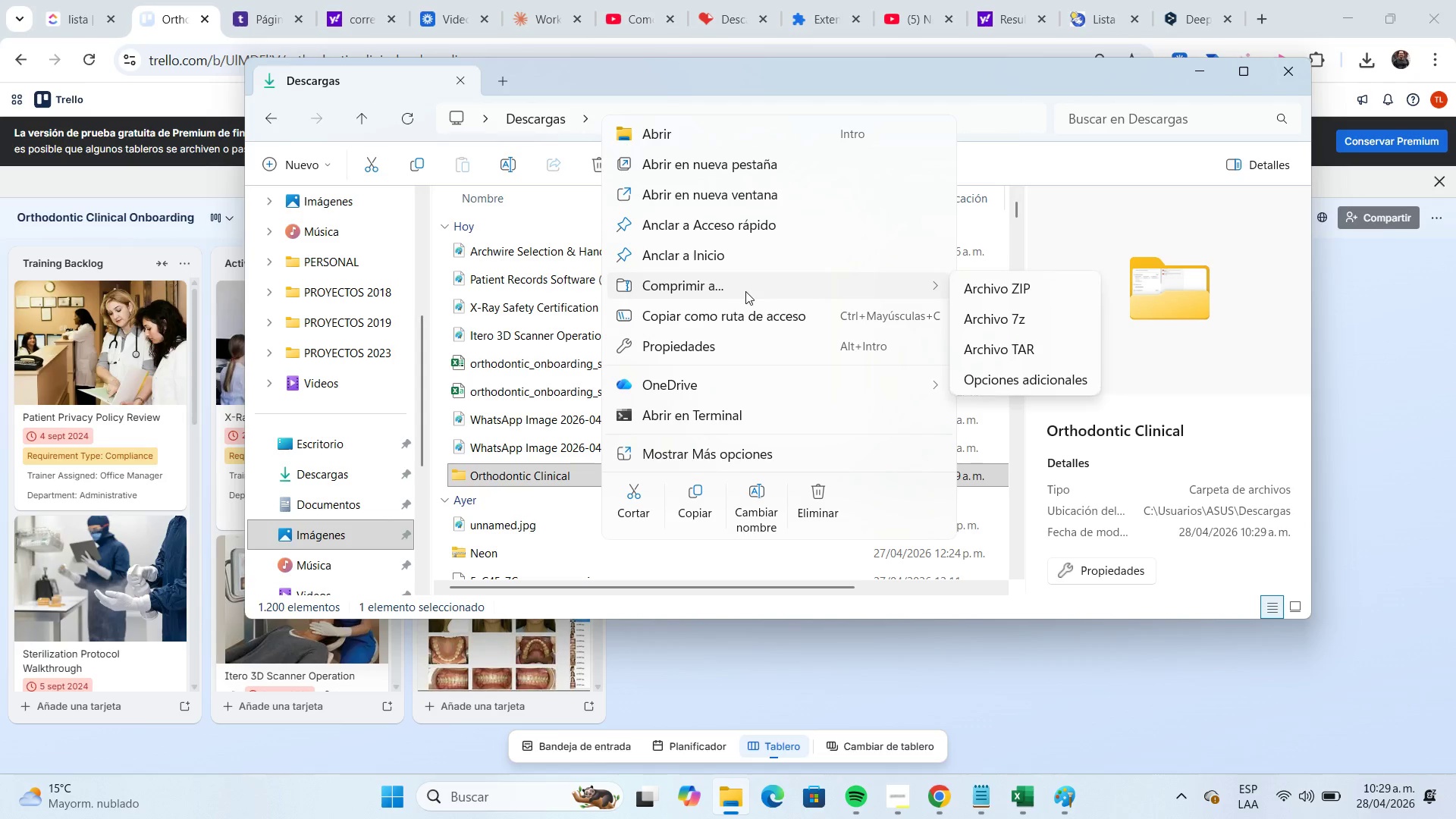 
left_click([1017, 287])
 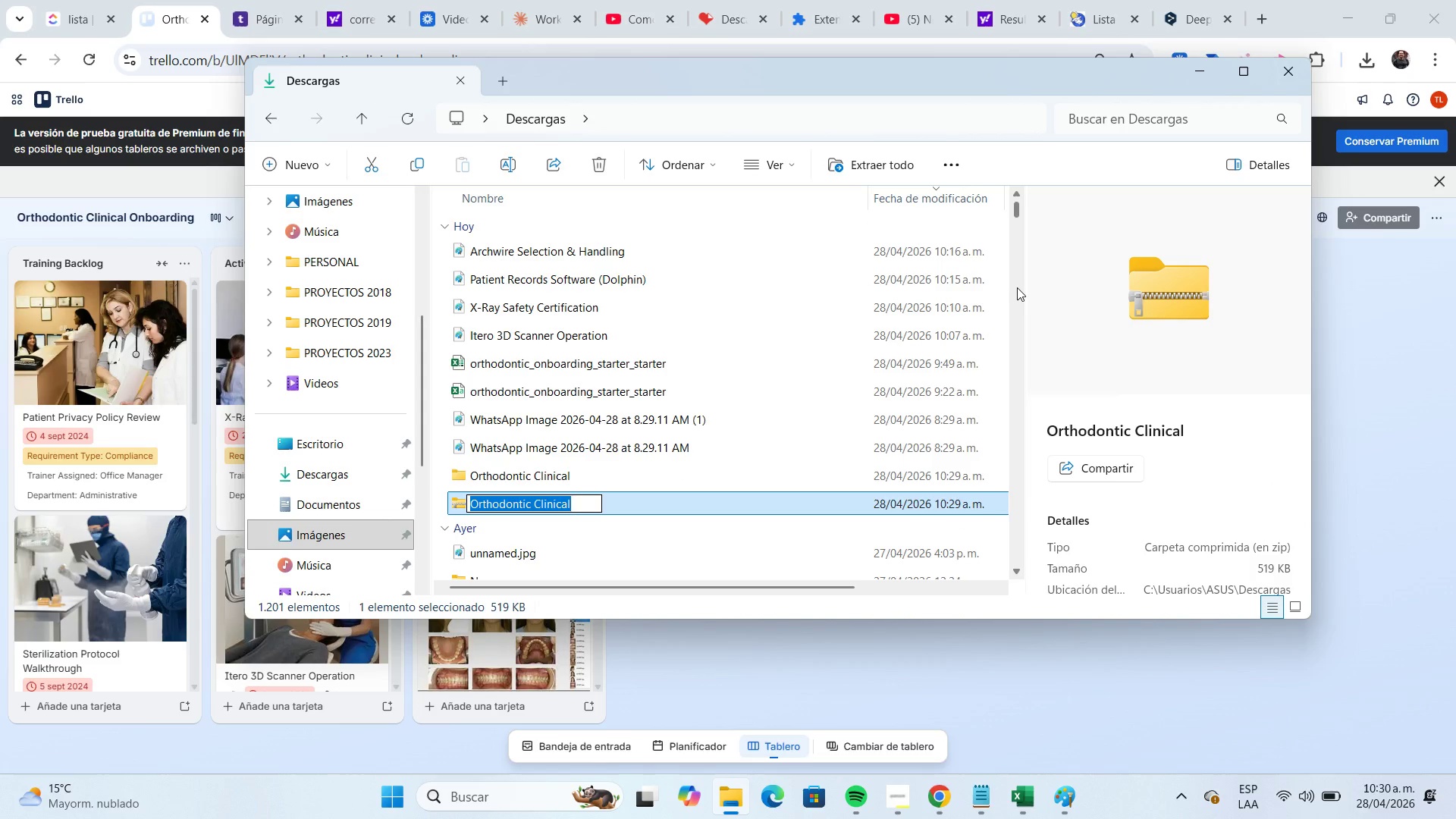 
wait(5.31)
 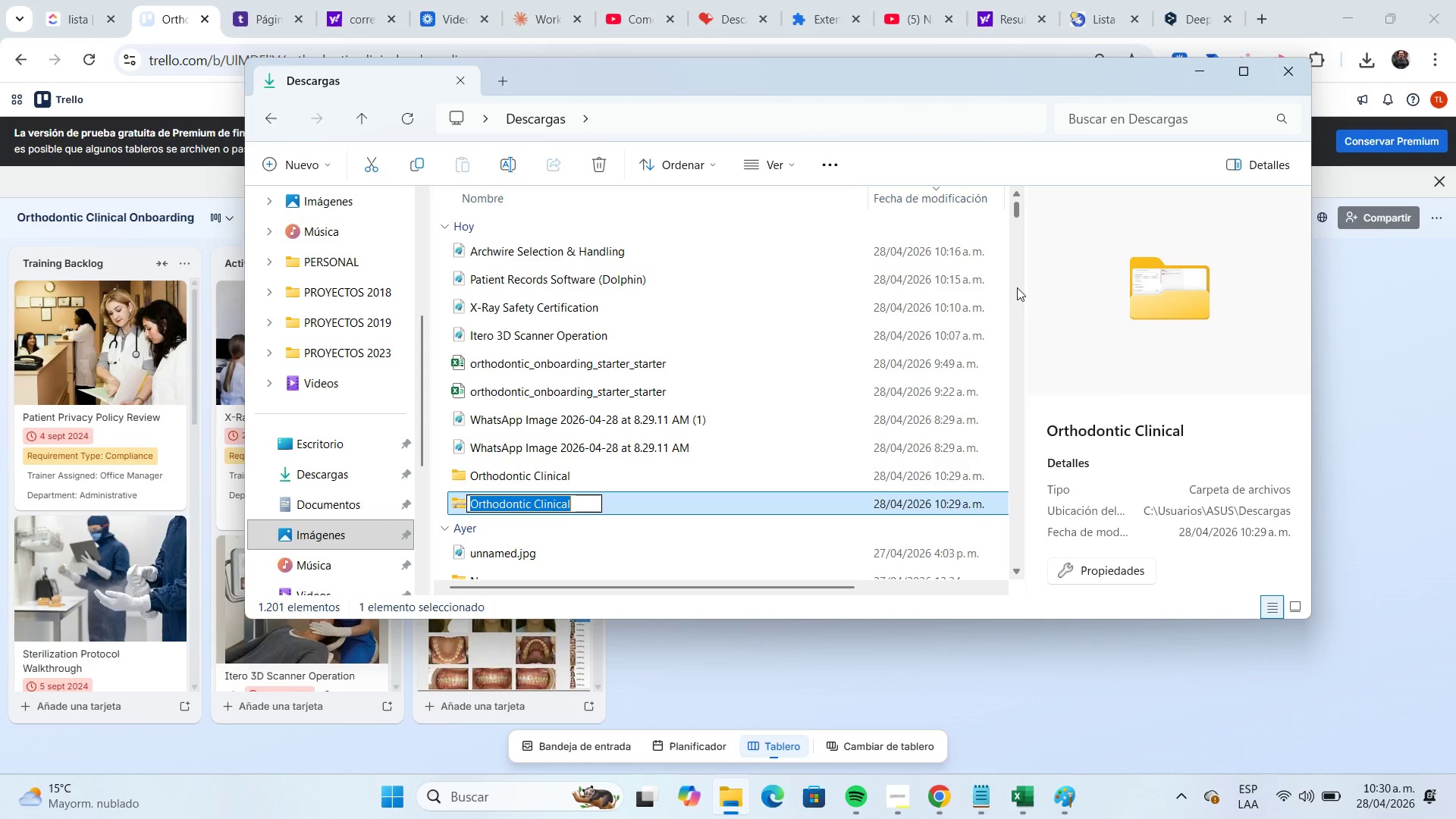 
left_click([611, 523])
 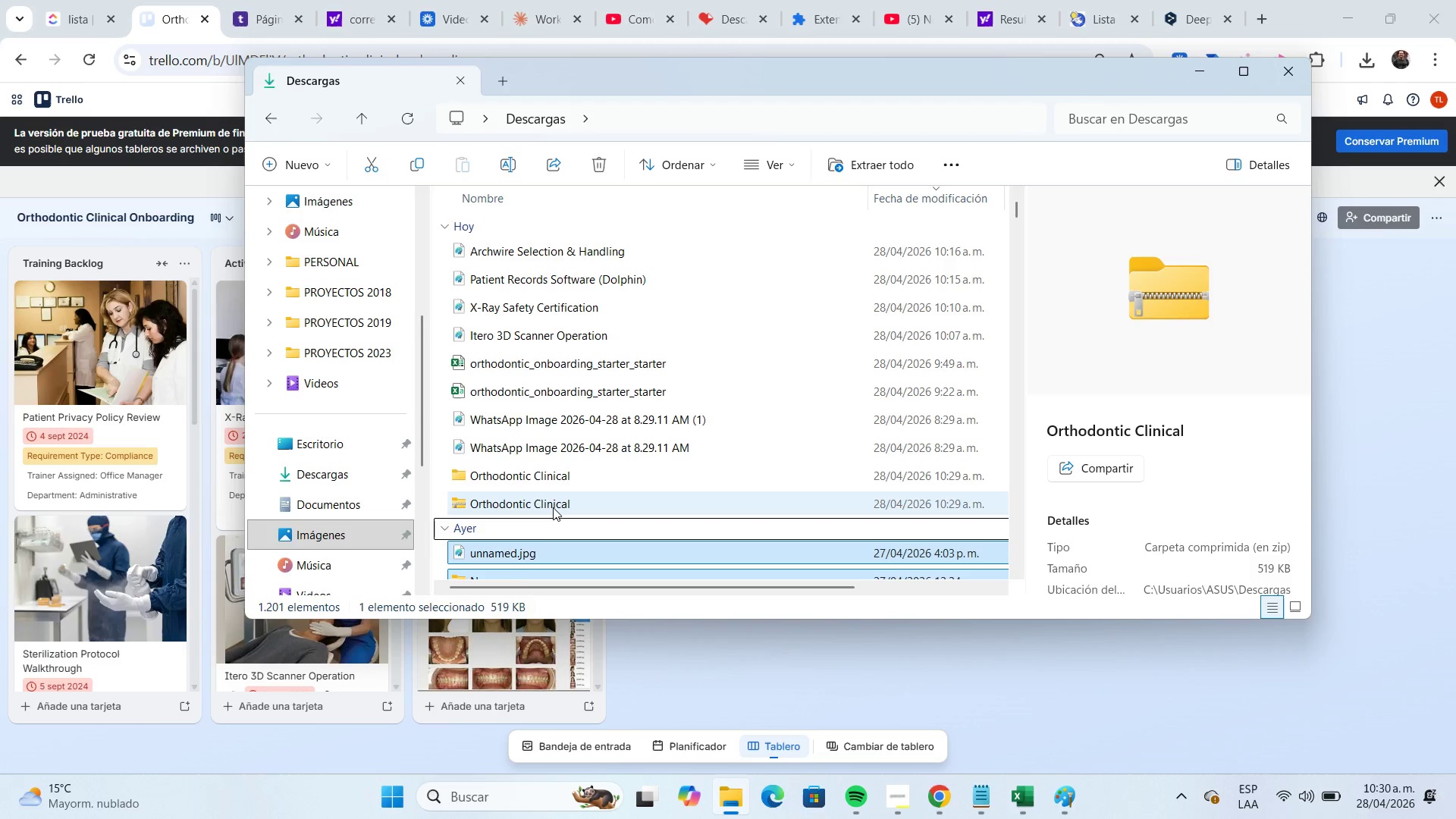 
left_click([553, 507])
 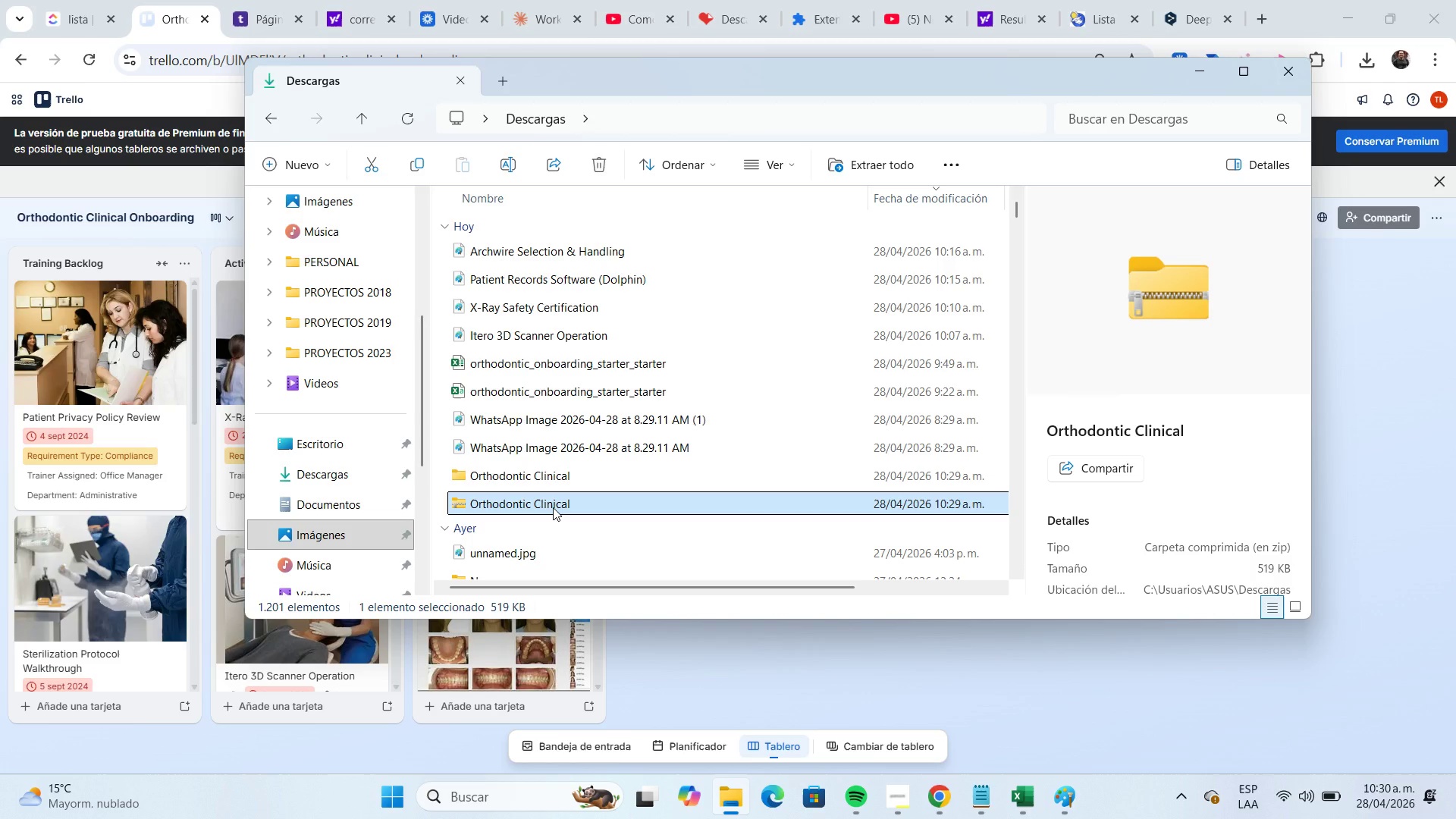 
key(Delete)
 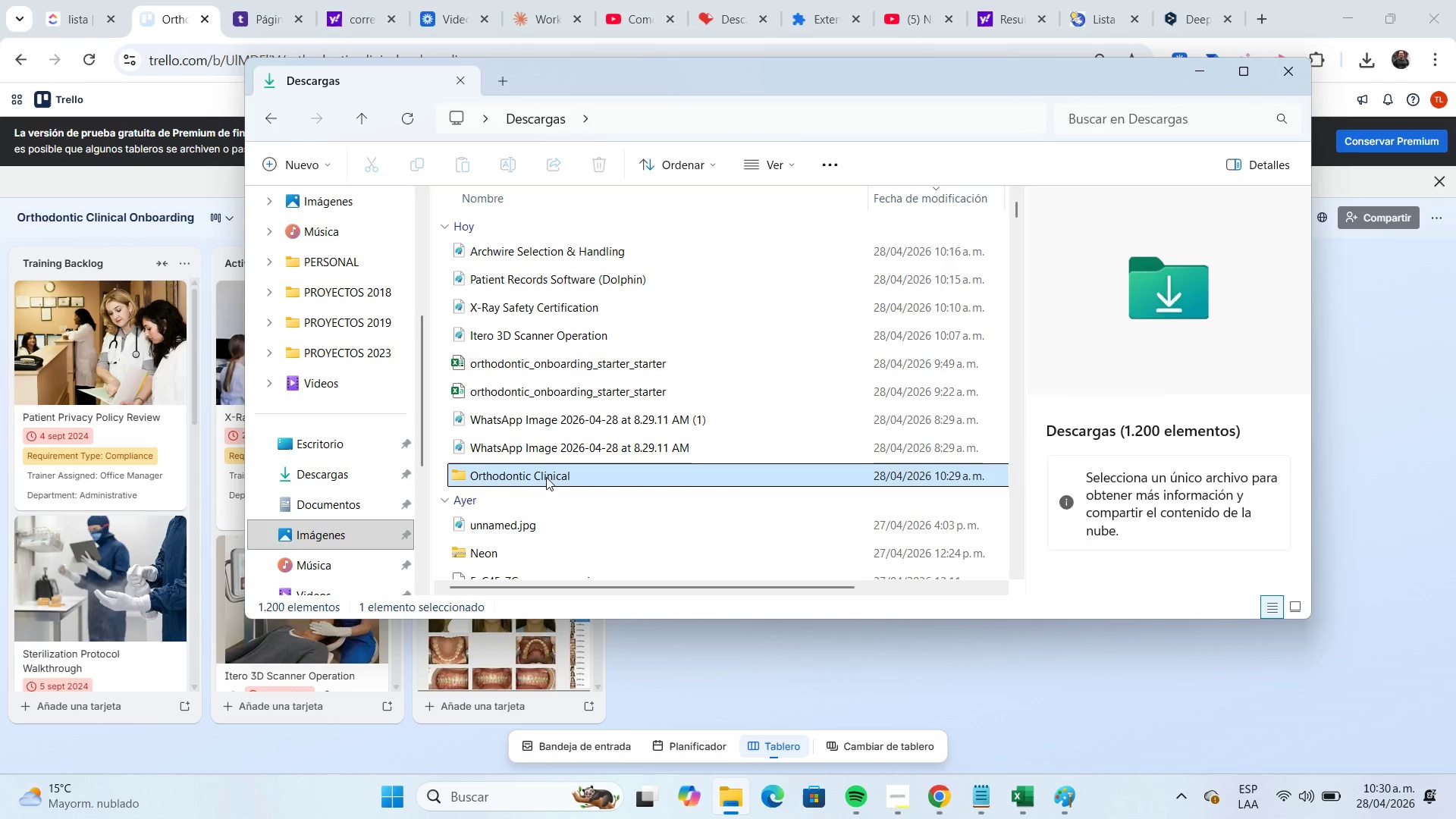 
double_click([546, 477])
 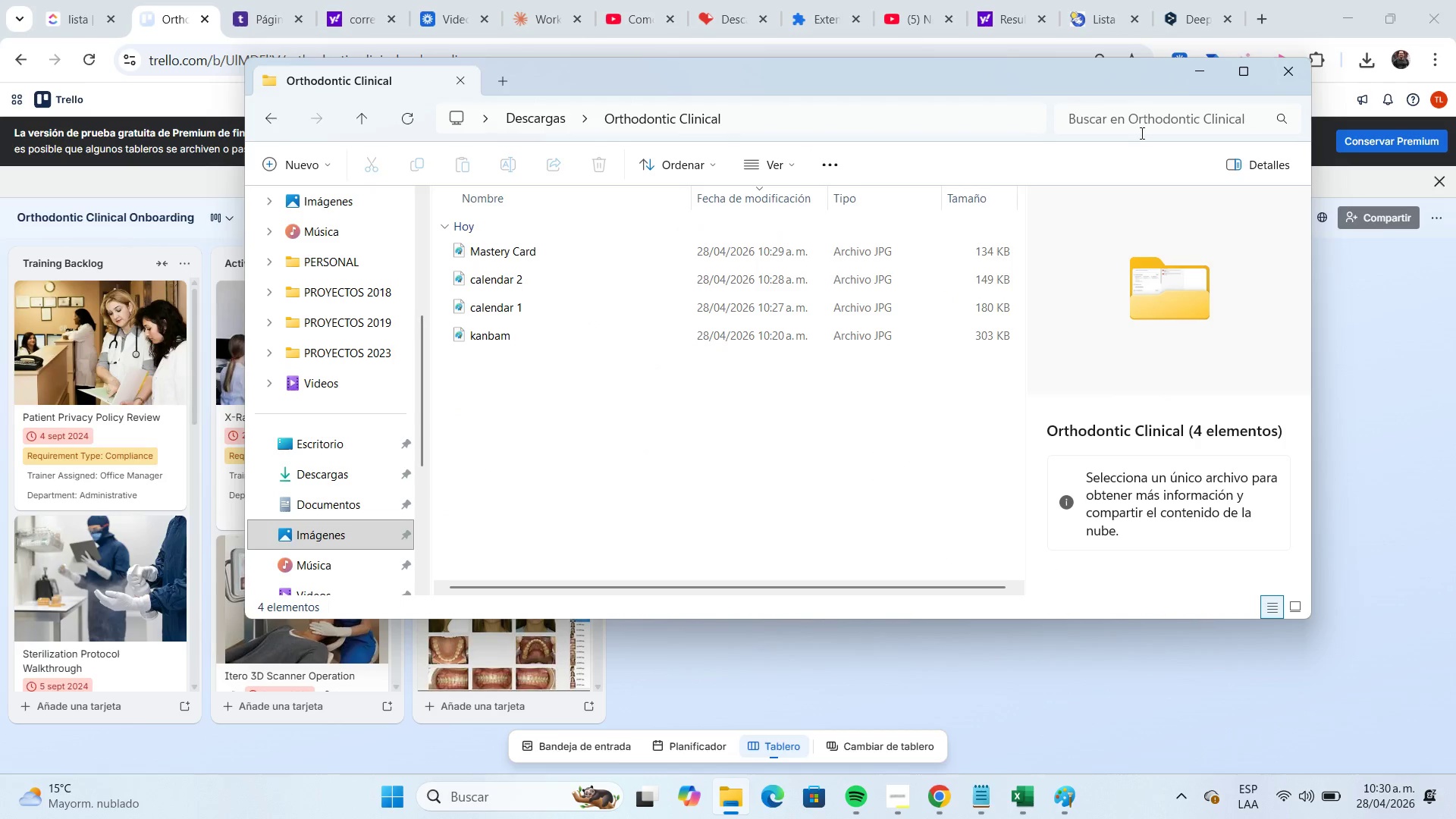 
left_click([1203, 67])
 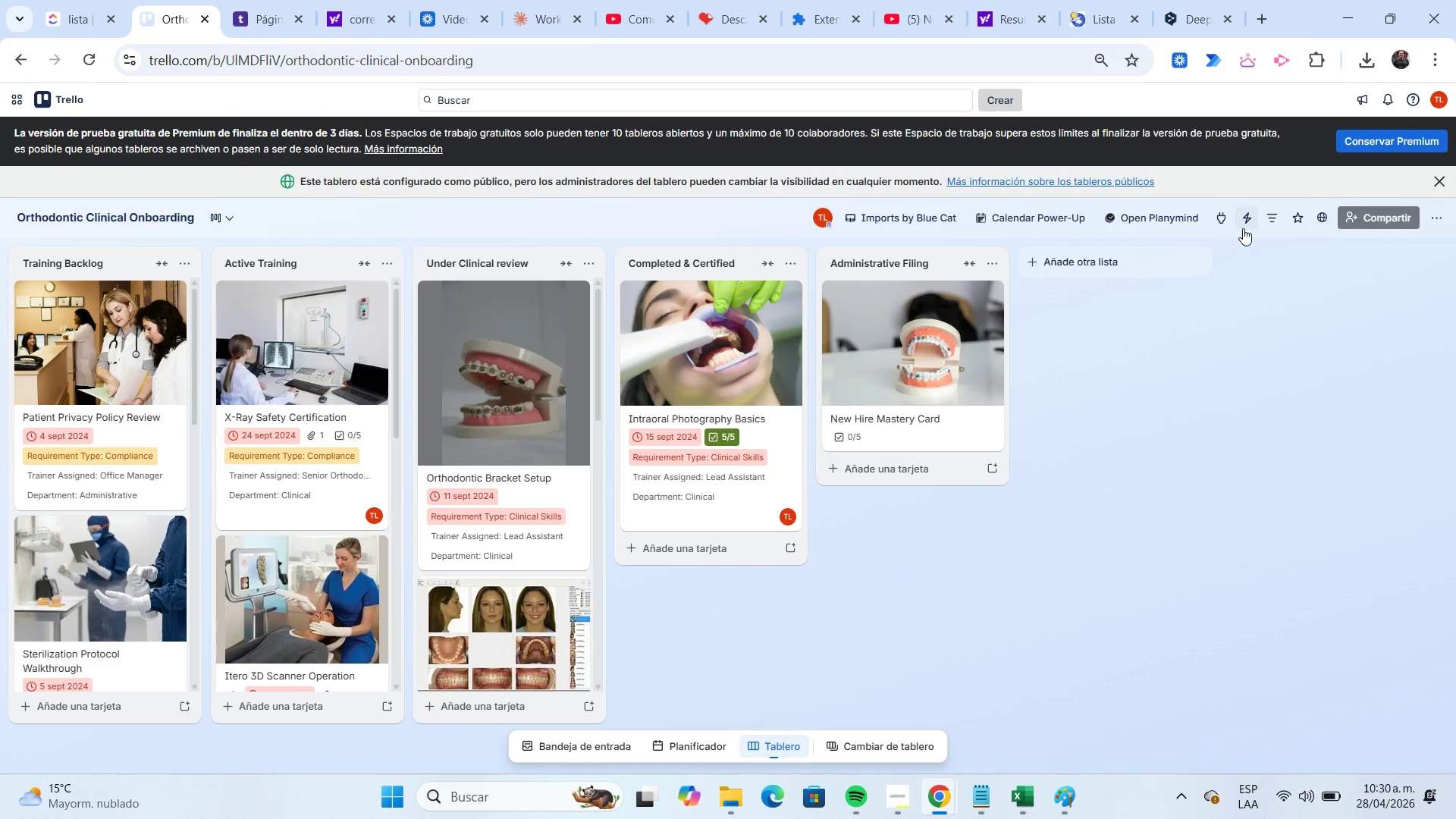 
left_click([1242, 227])
 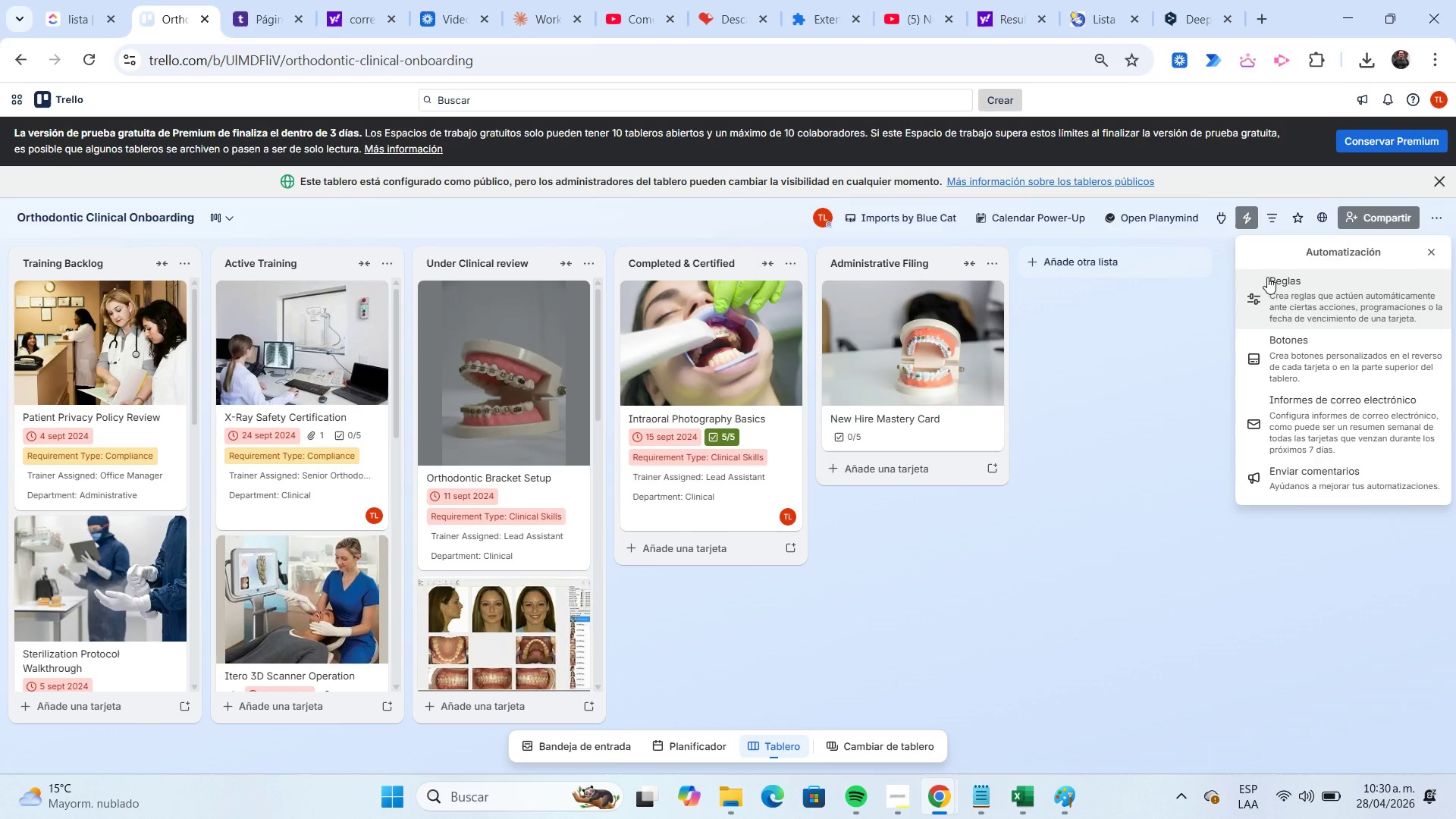 
left_click([1279, 284])
 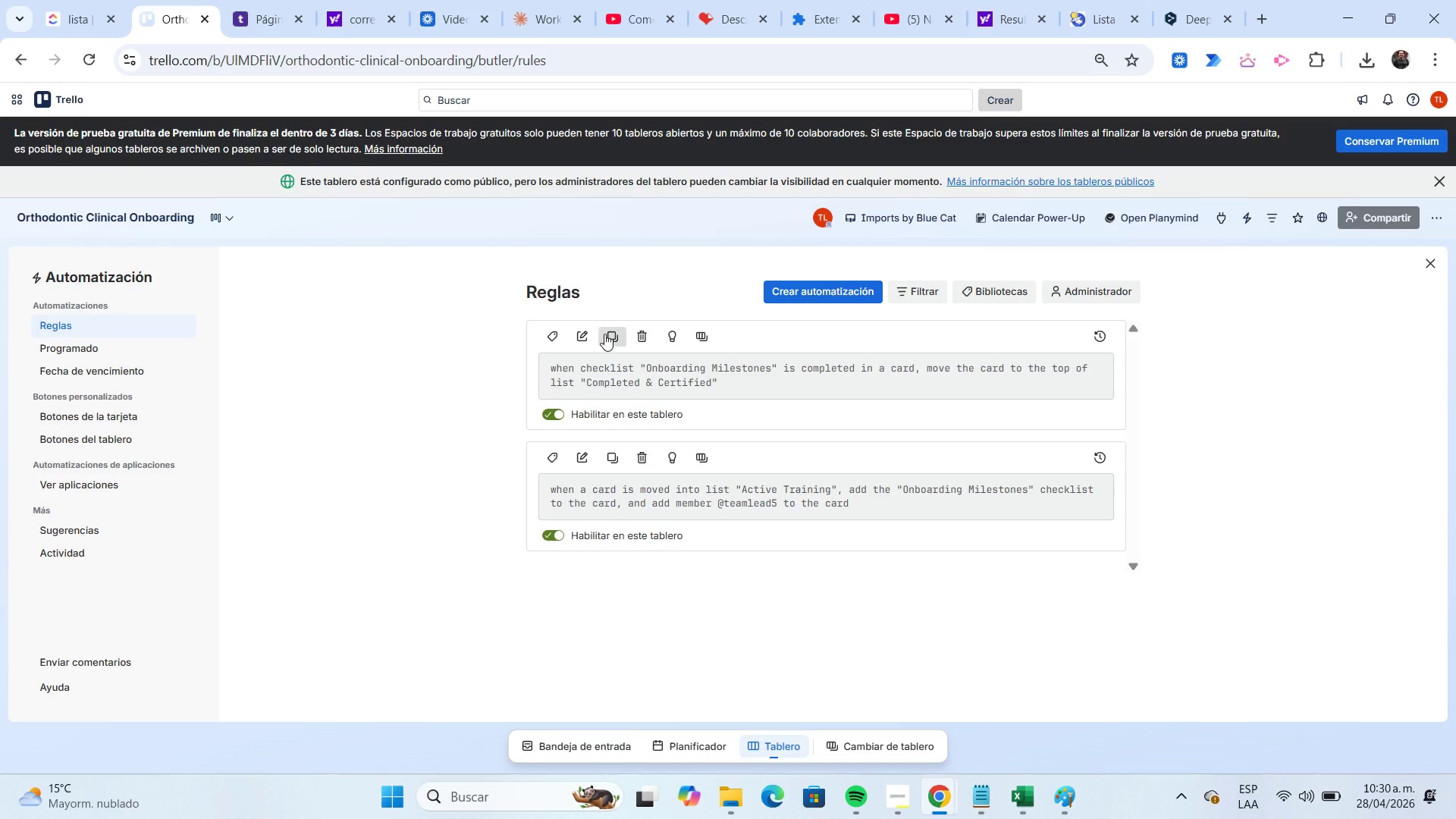 
left_click([581, 336])
 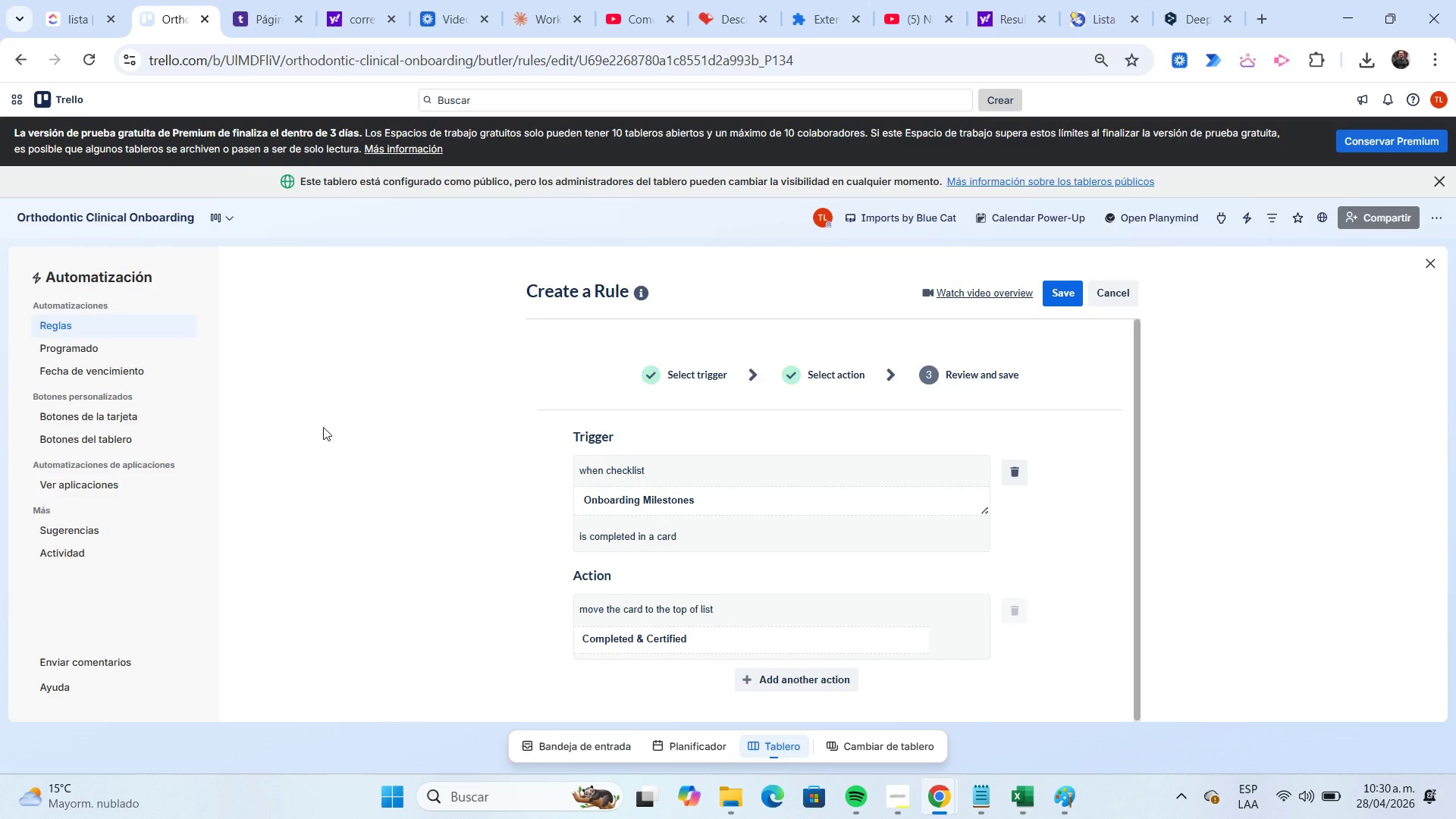 
key(Meta+Shift+S)
 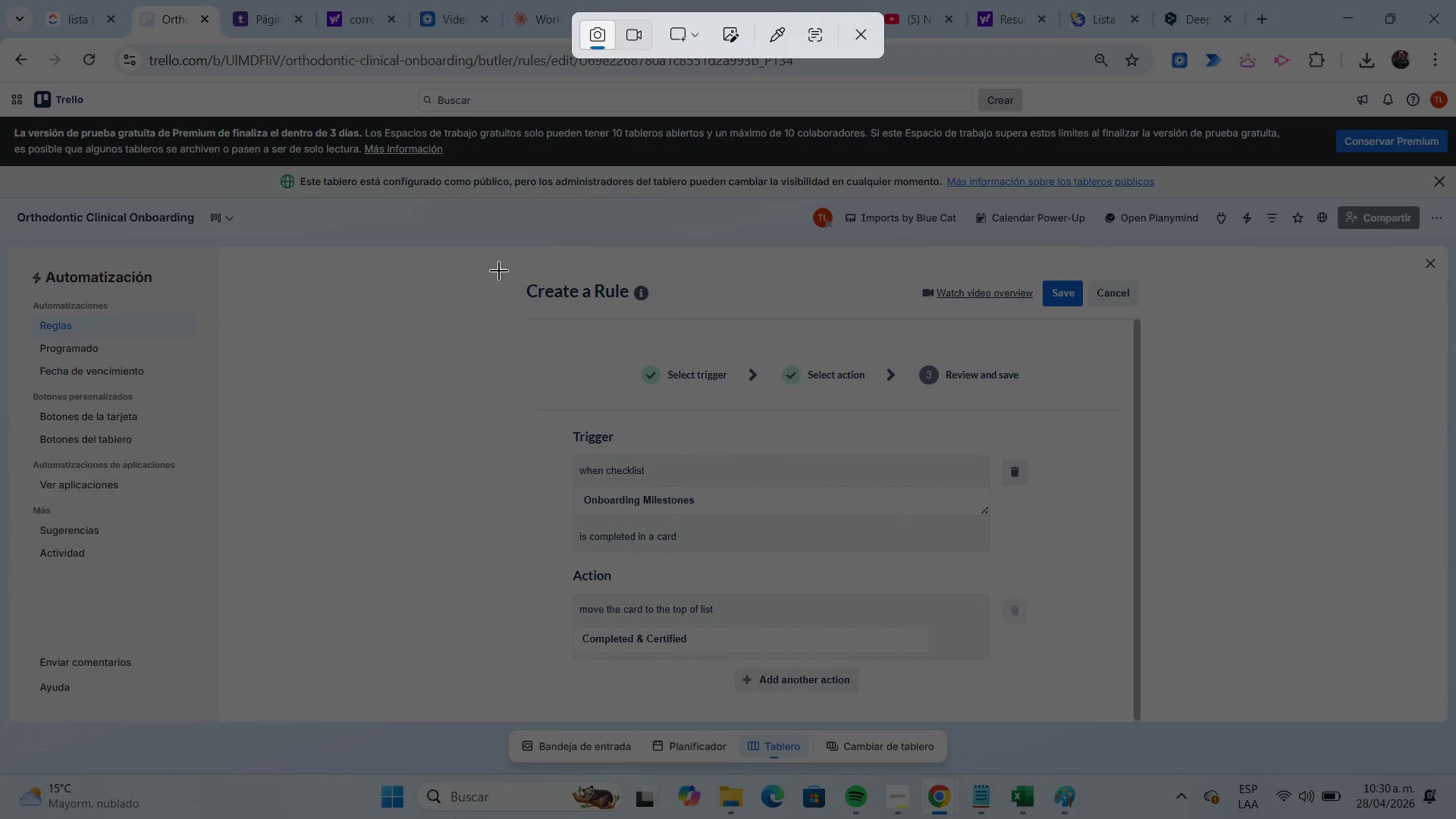 
left_click_drag(start_coordinate=[485, 260], to_coordinate=[1139, 708])
 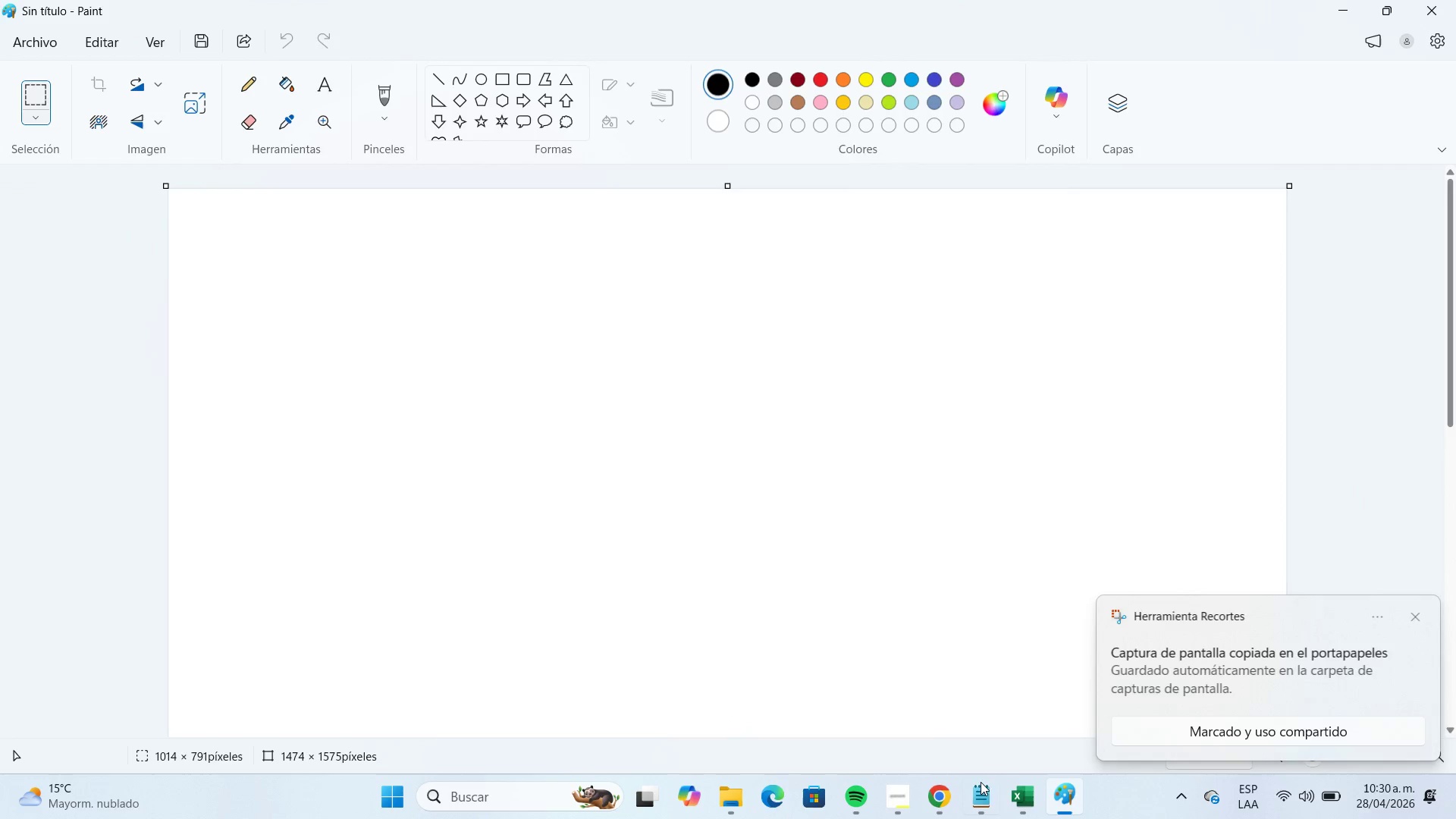 
key(Control+V)
 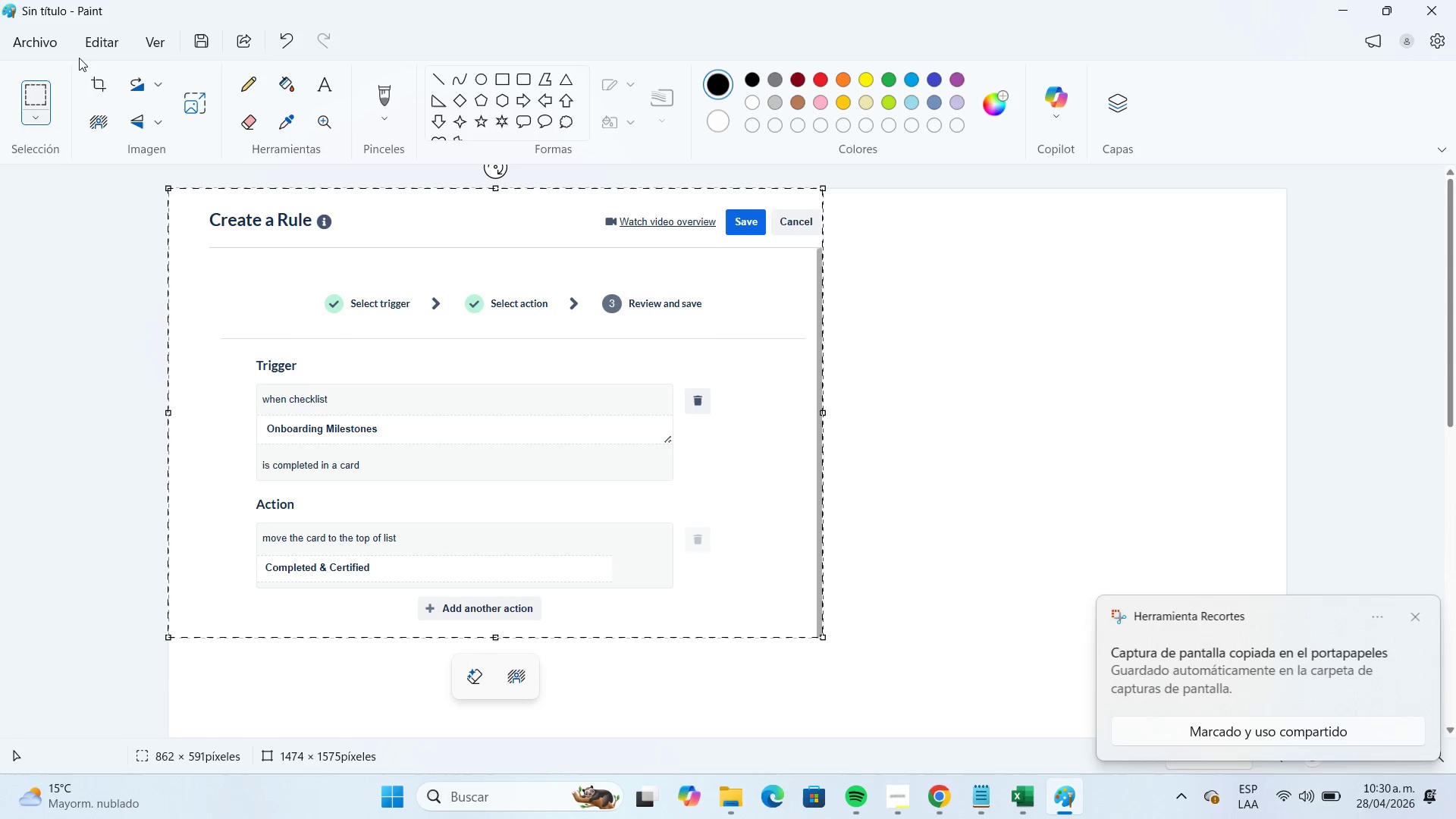 
left_click([58, 37])
 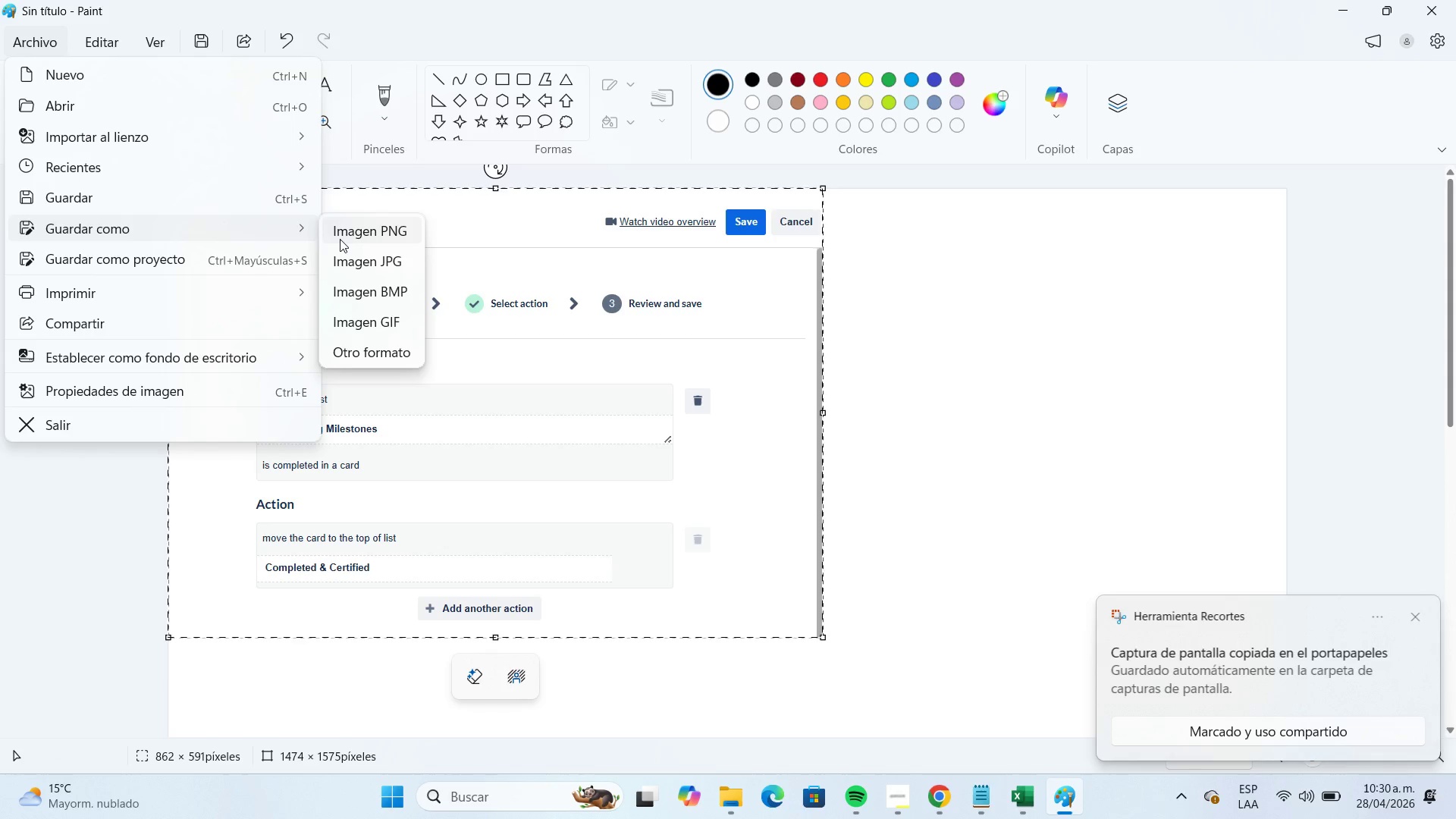 
left_click([374, 261])
 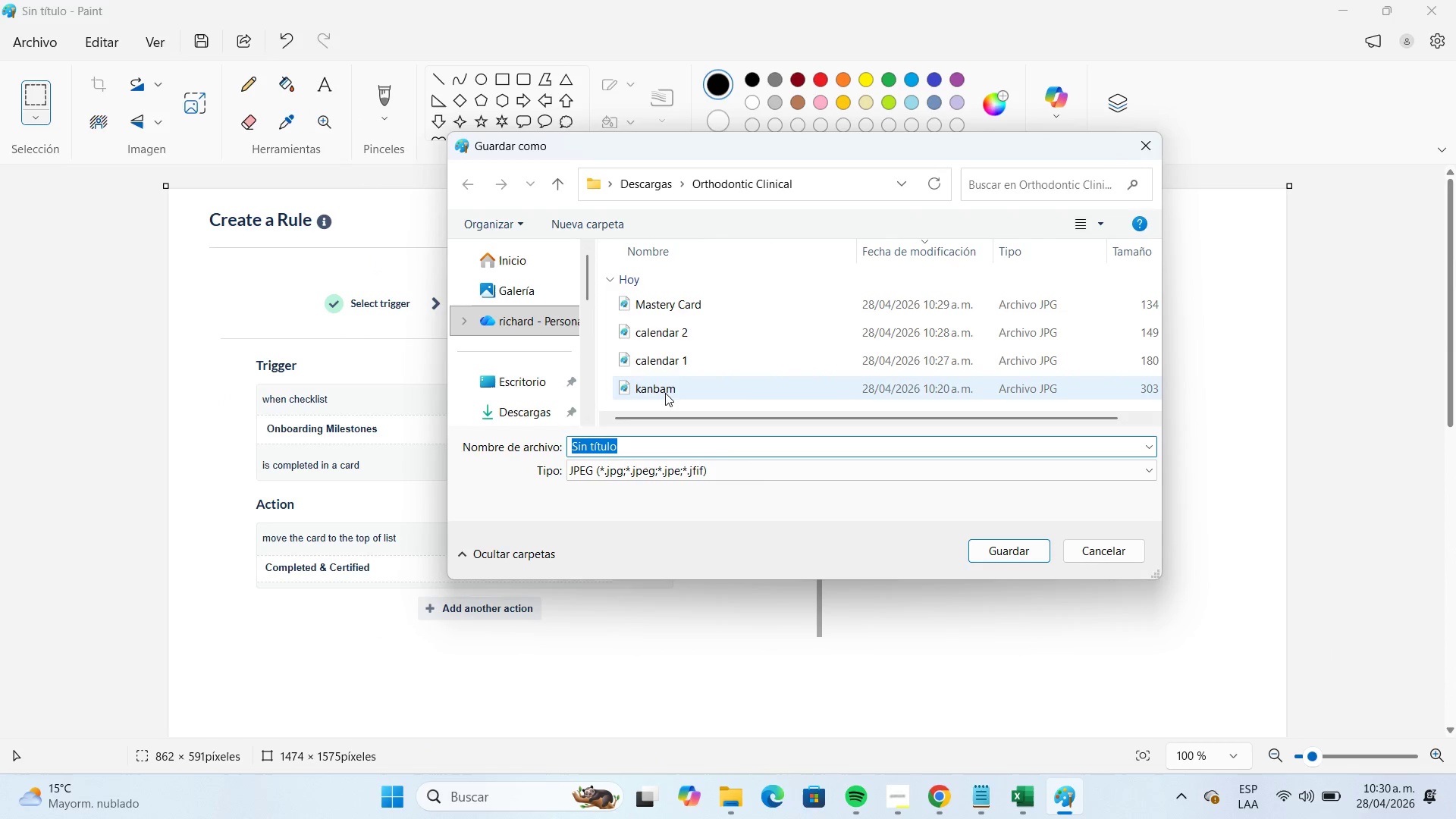 
type(rule 1)
 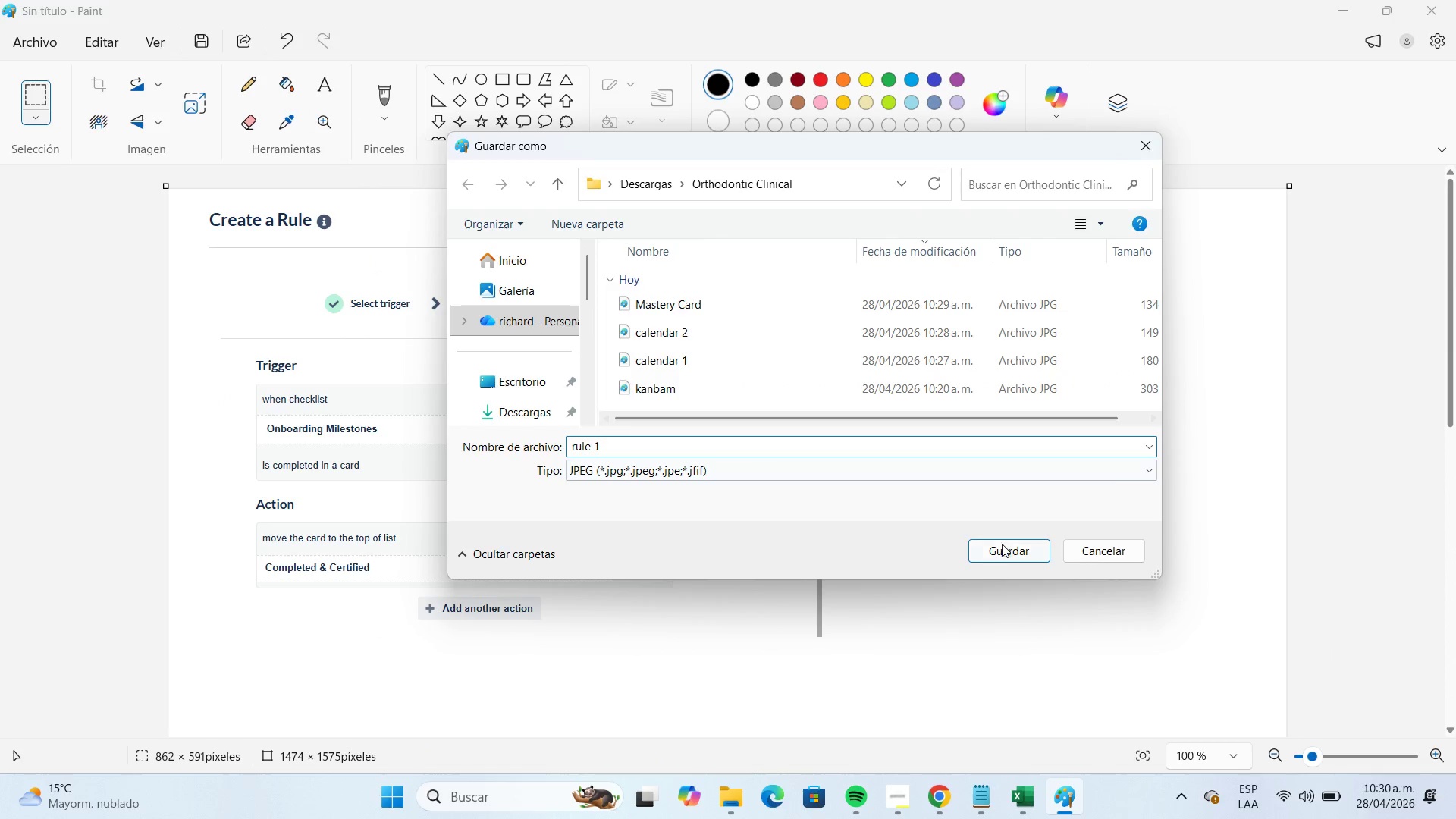 
left_click([1000, 557])
 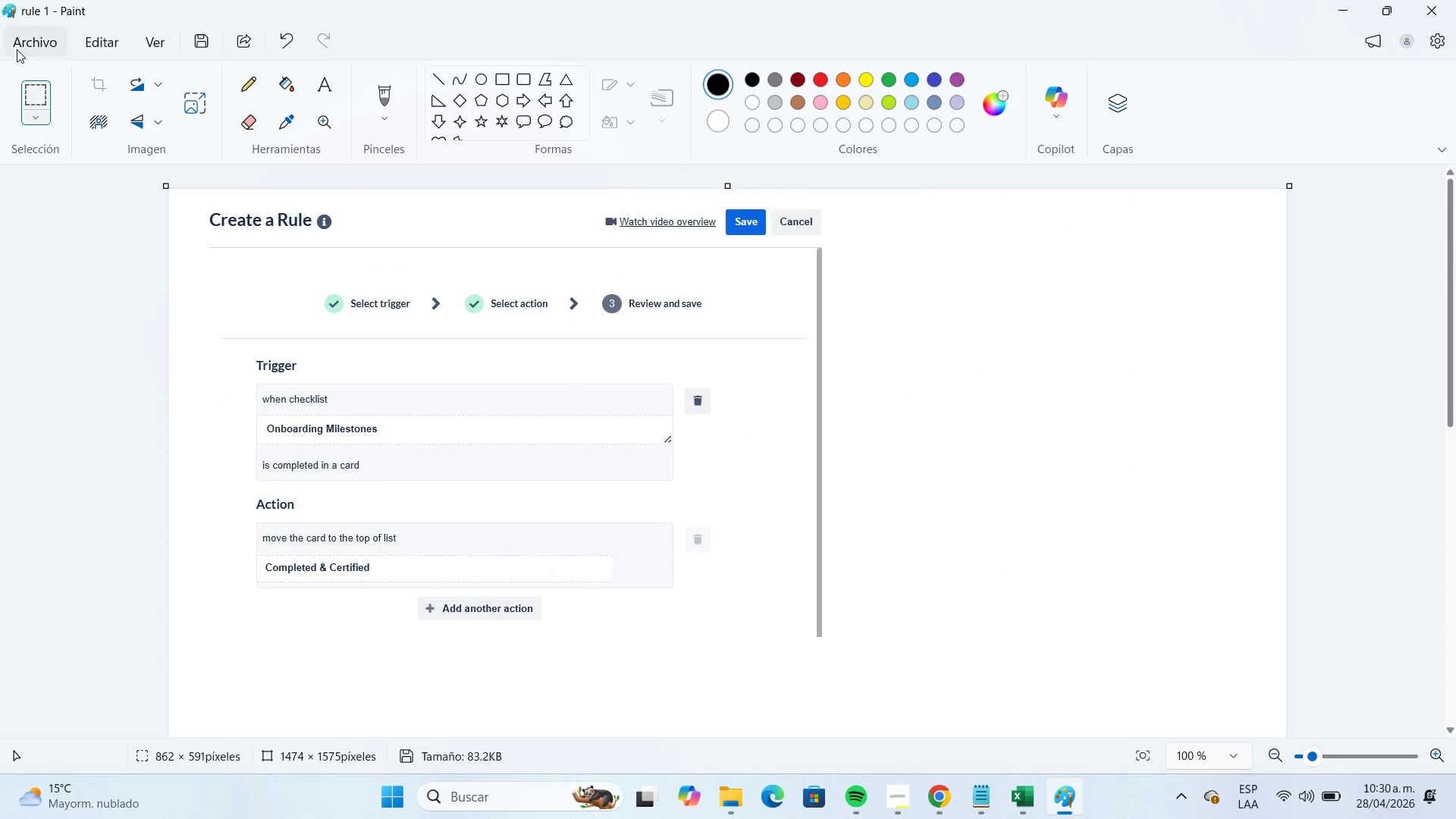 
left_click([16, 46])
 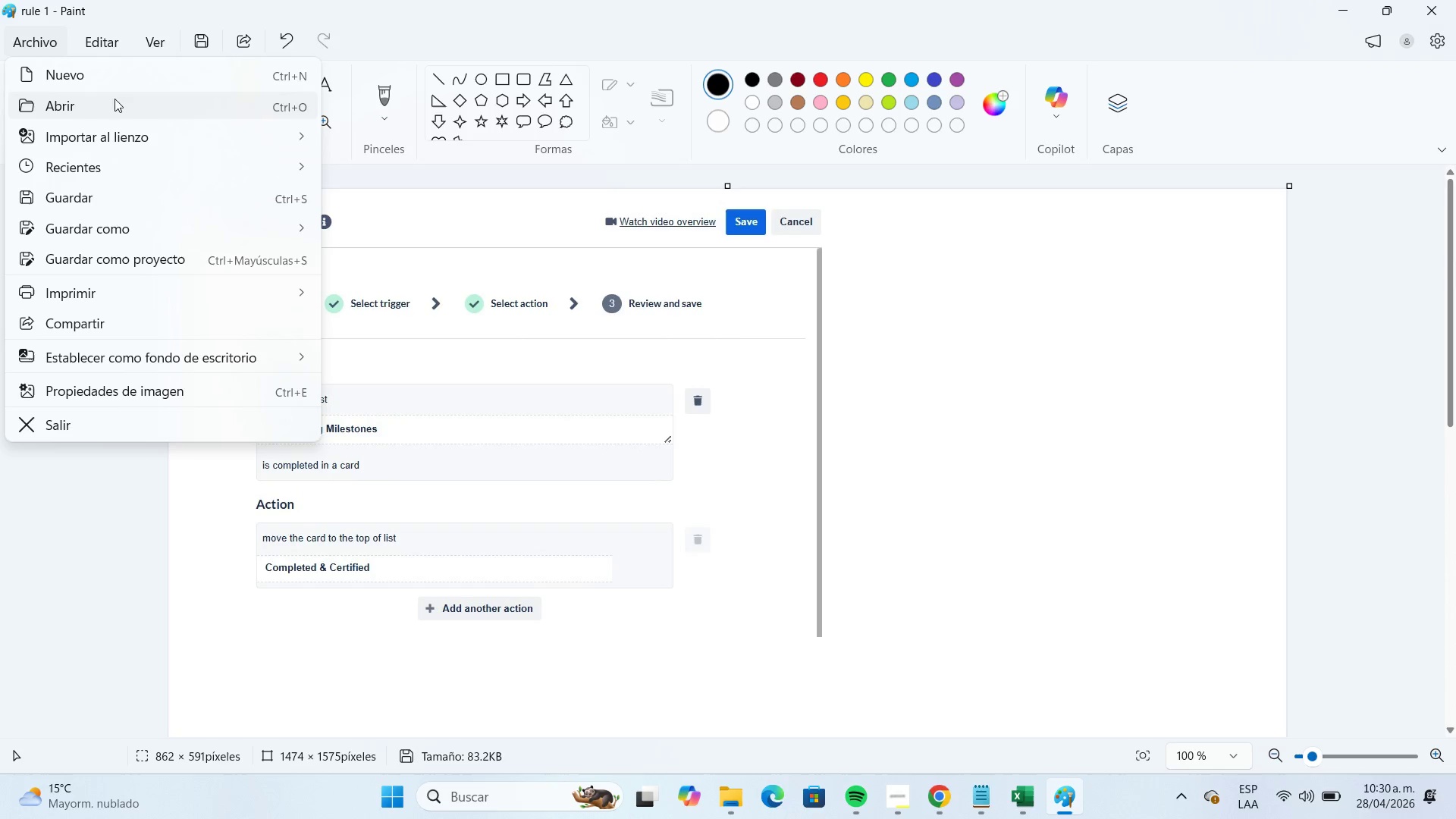 
left_click([123, 82])
 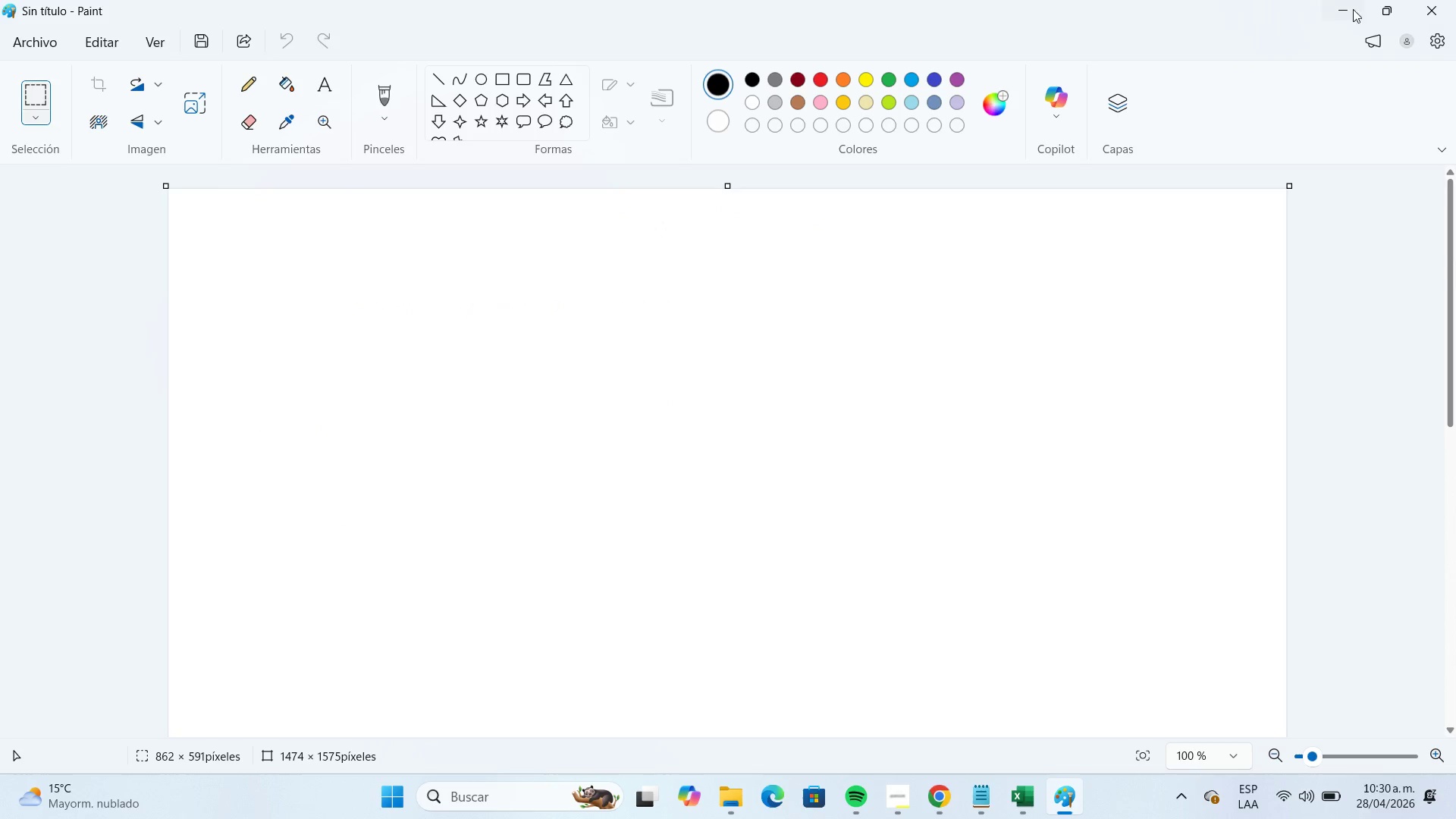 
left_click([1354, 8])
 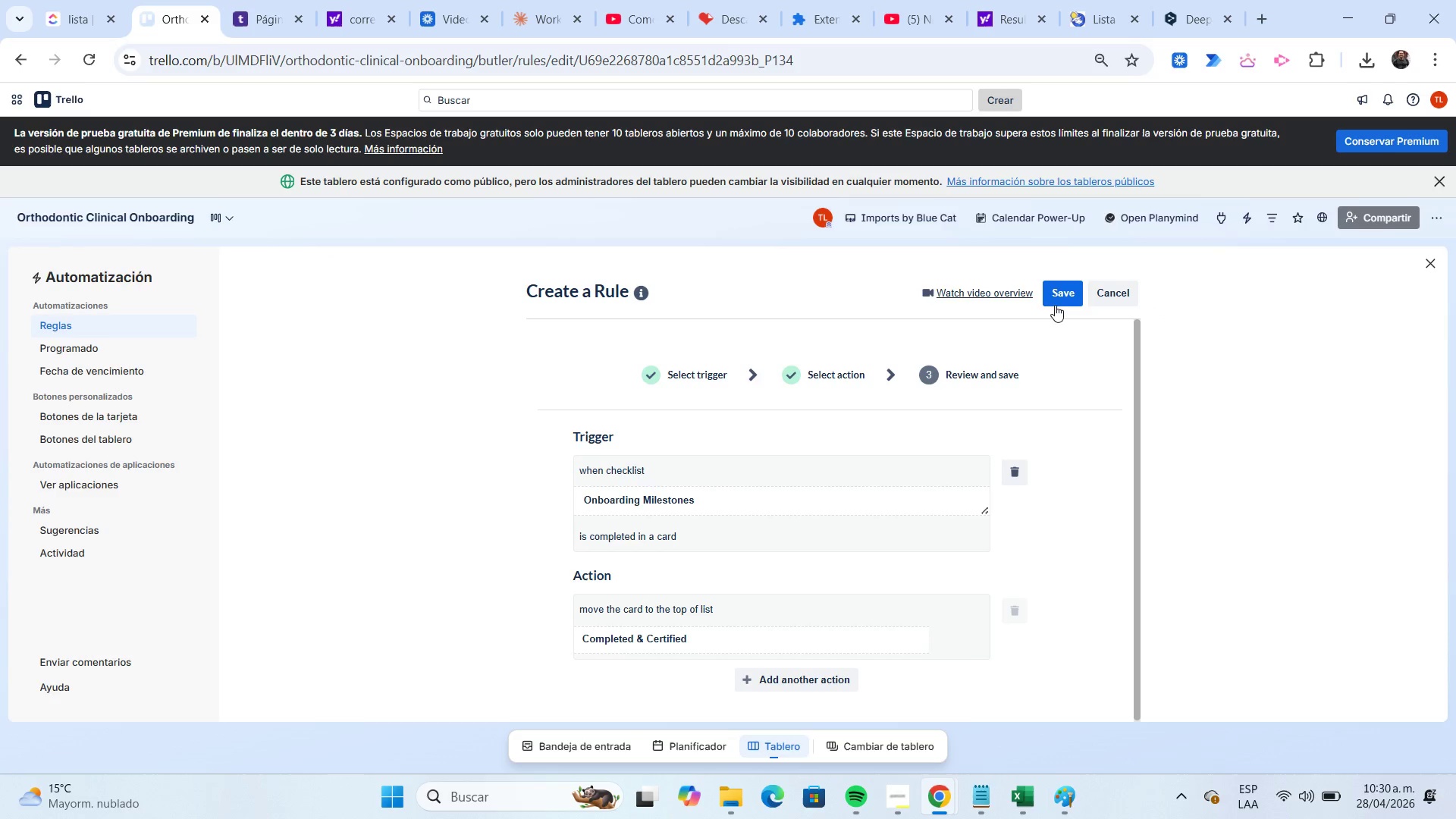 
left_click([1052, 302])
 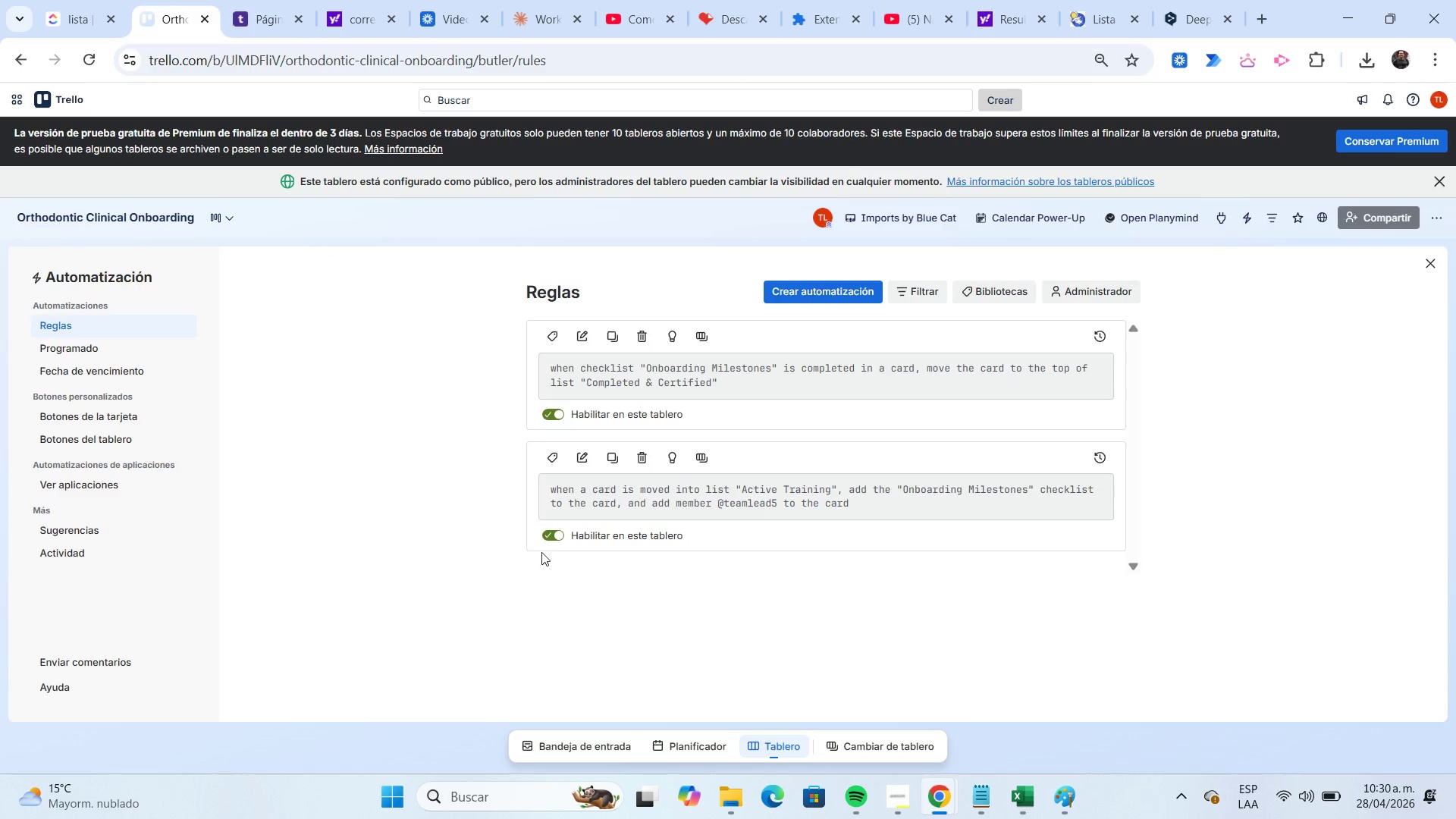 
left_click([584, 465])
 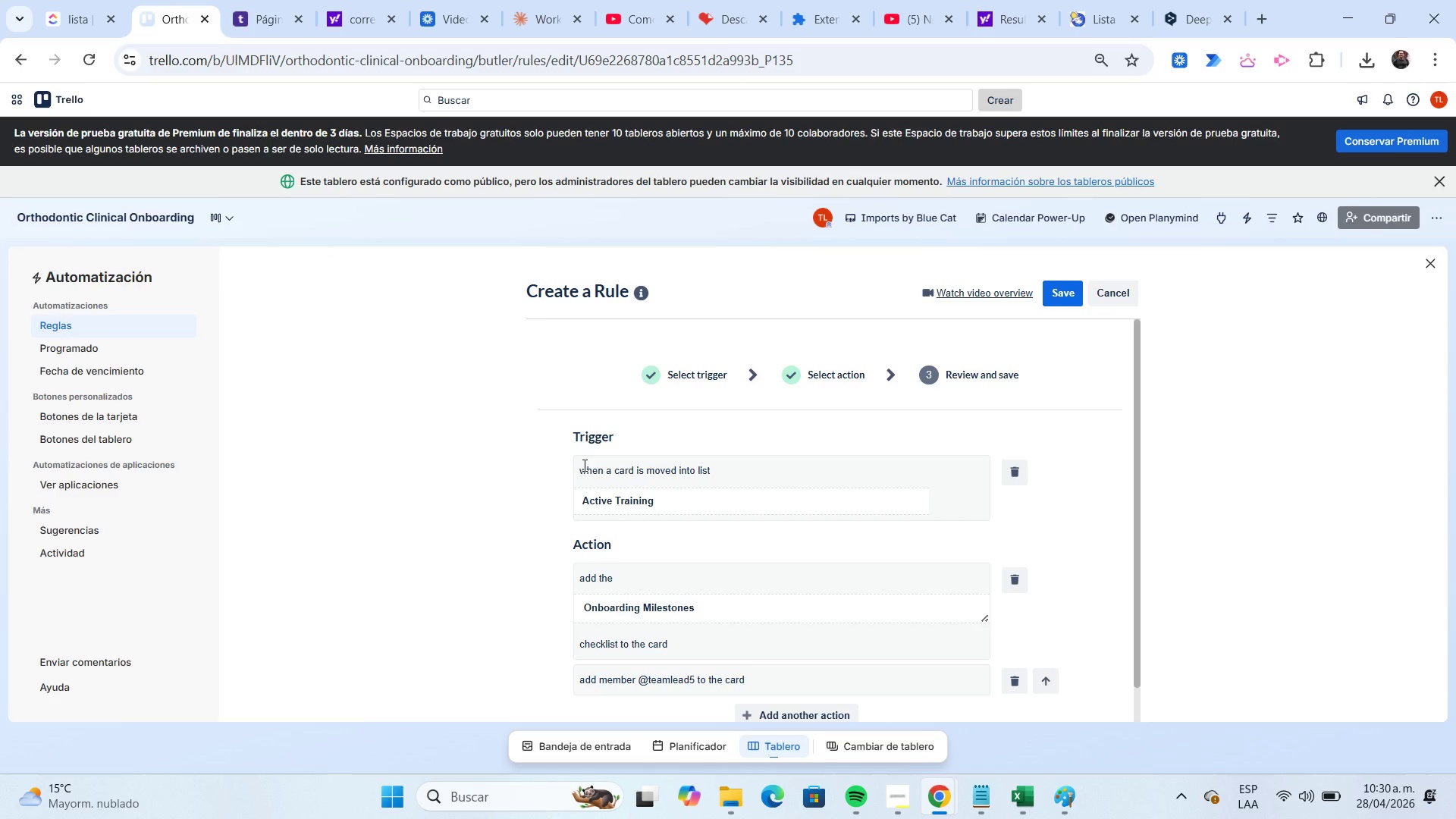 
scroll: coordinate [1141, 416], scroll_direction: down, amount: 4.0
 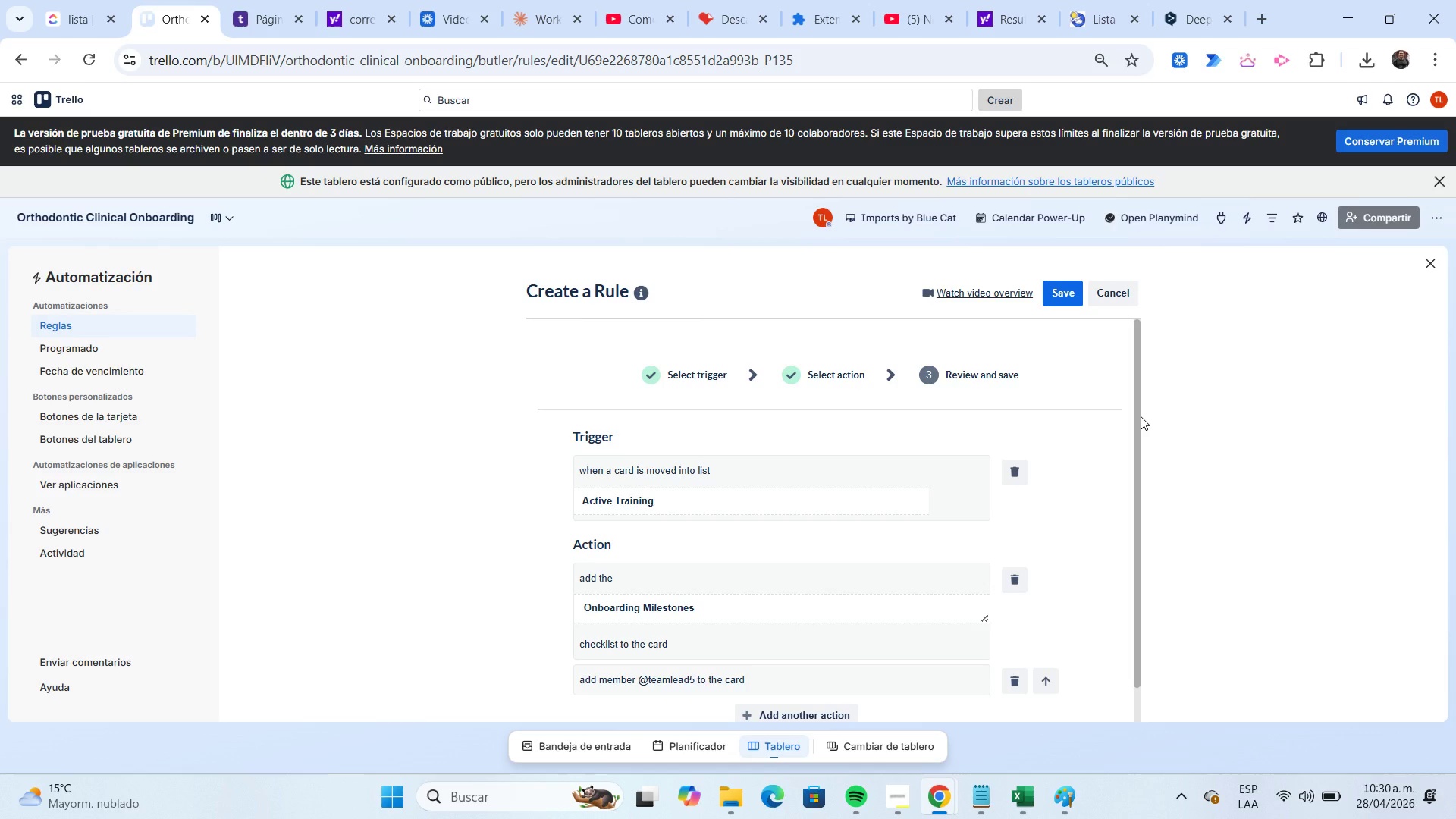 
key(Meta+Shift+S)
 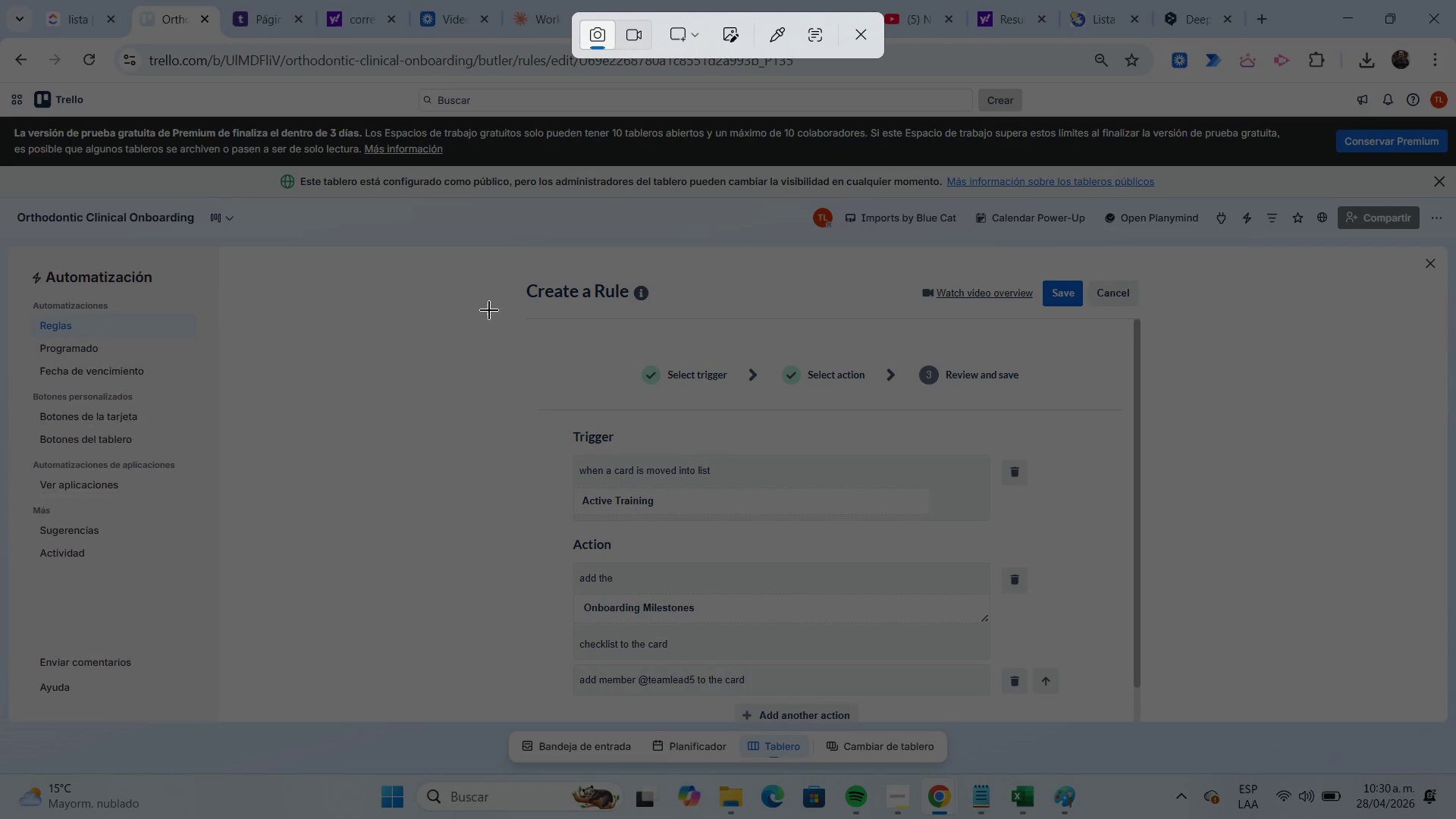 
left_click_drag(start_coordinate=[480, 256], to_coordinate=[1140, 704])
 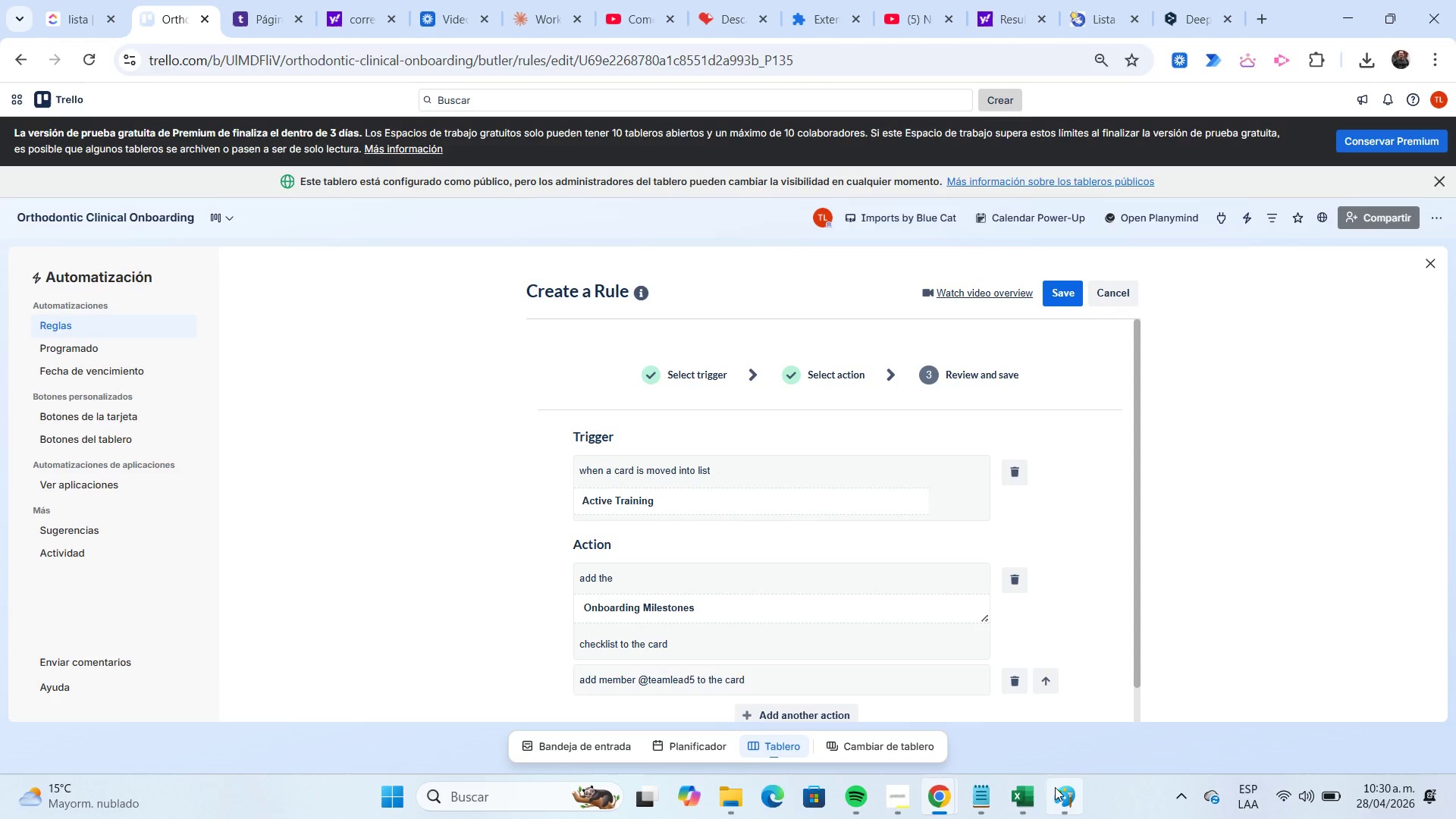 
left_click([1056, 789])
 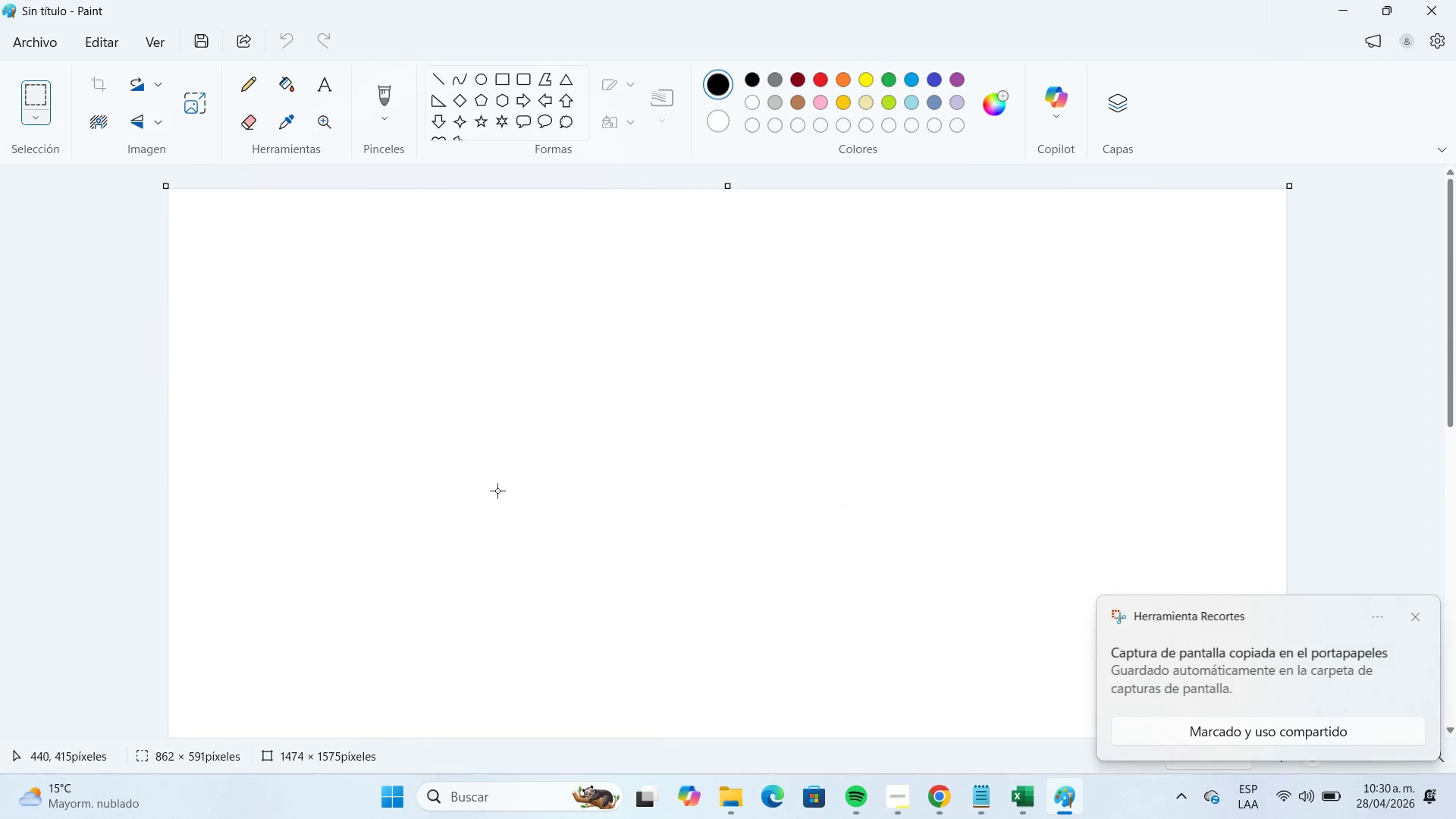 
key(Control+V)
 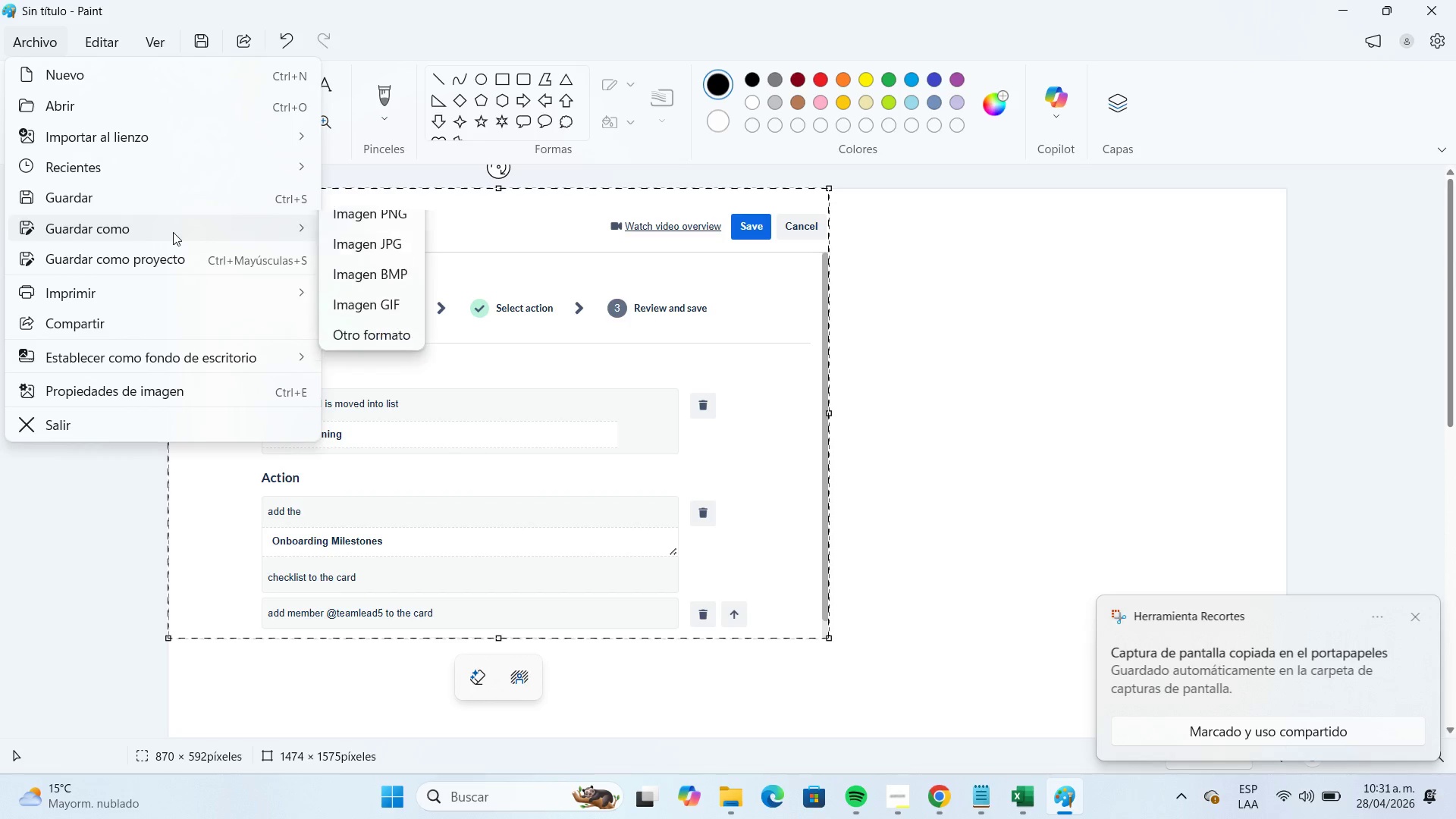 
left_click([394, 253])
 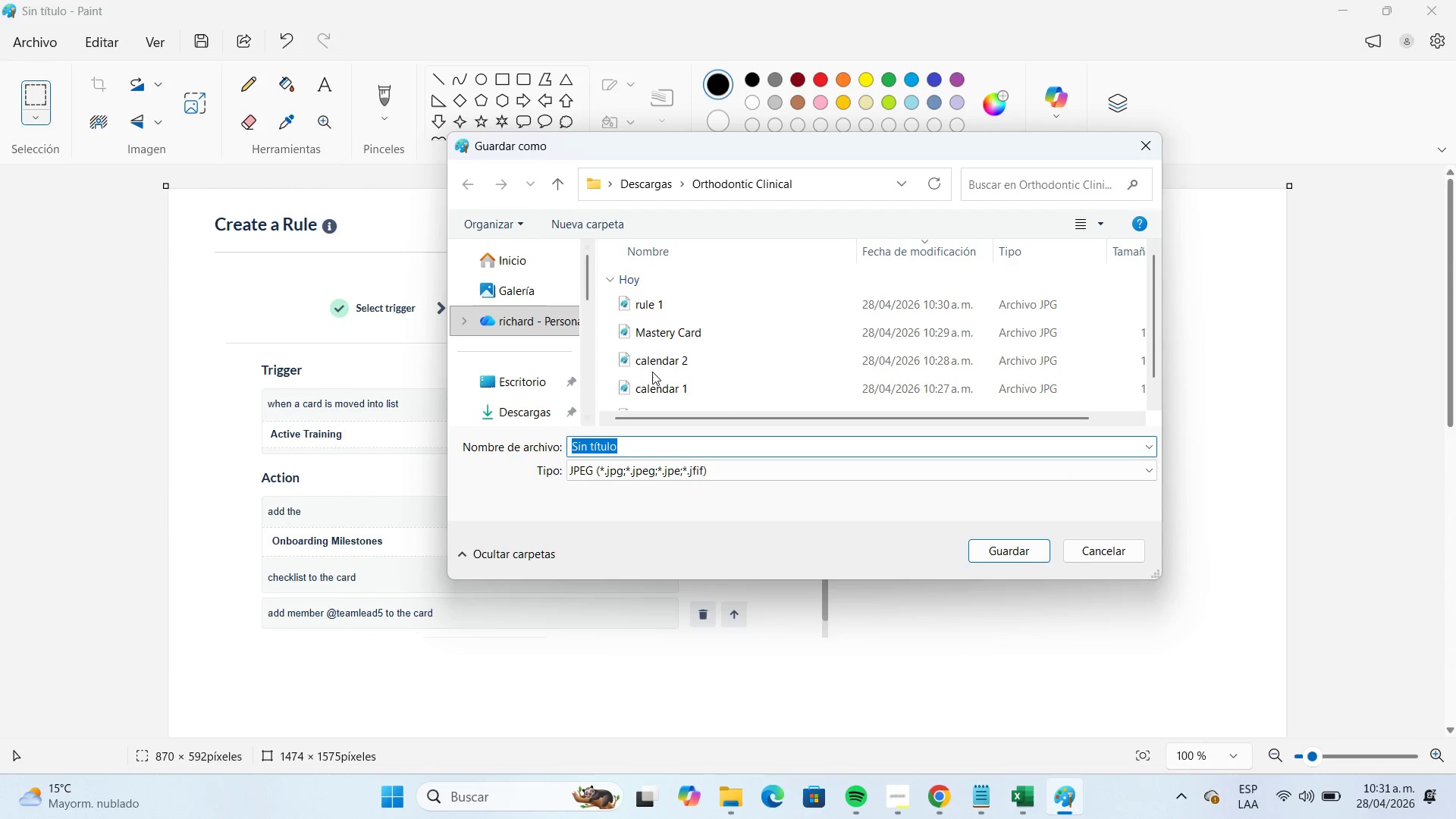 
left_click([665, 309])
 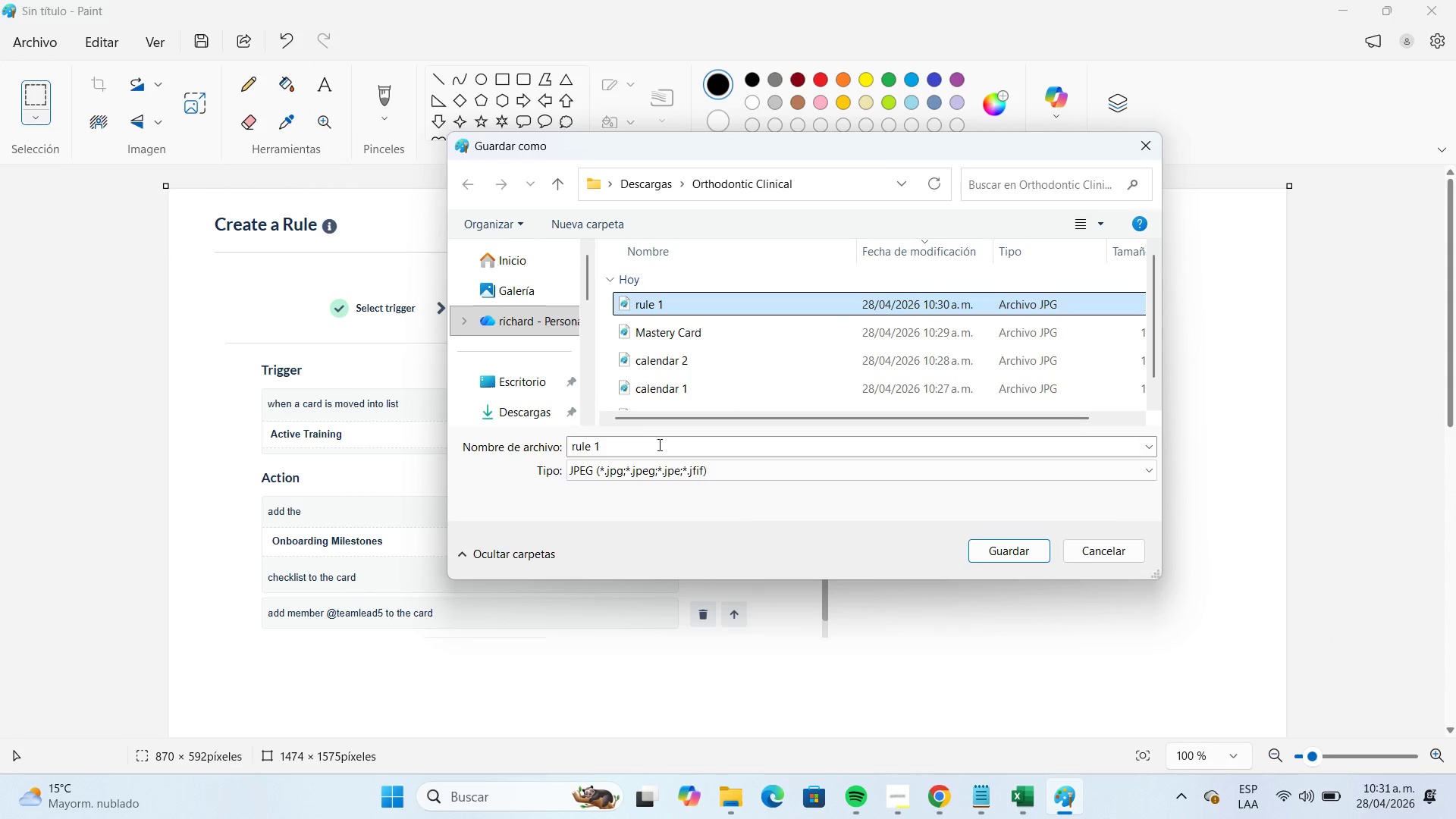 
double_click([658, 444])
 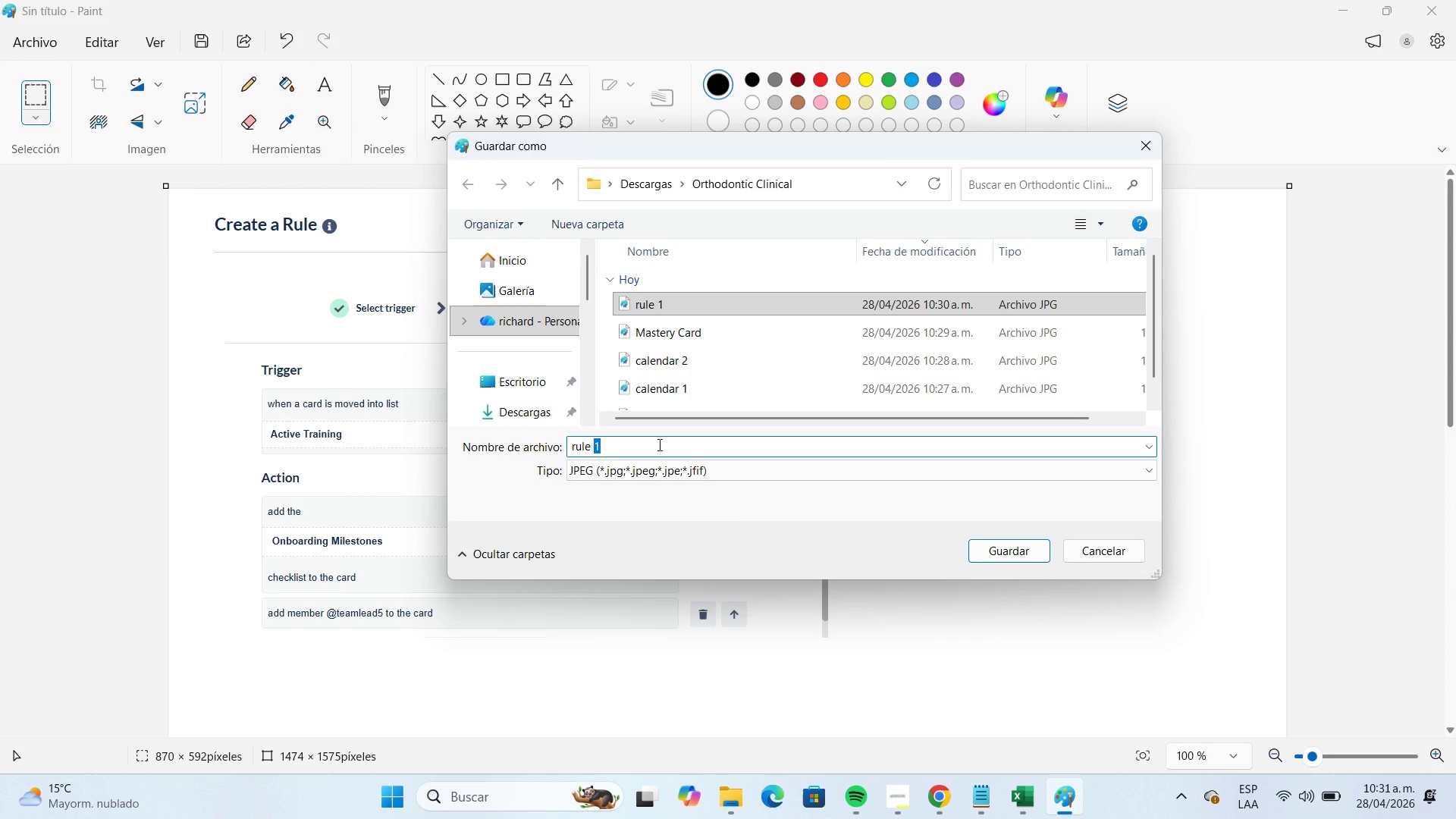 
key(Numpad2)
 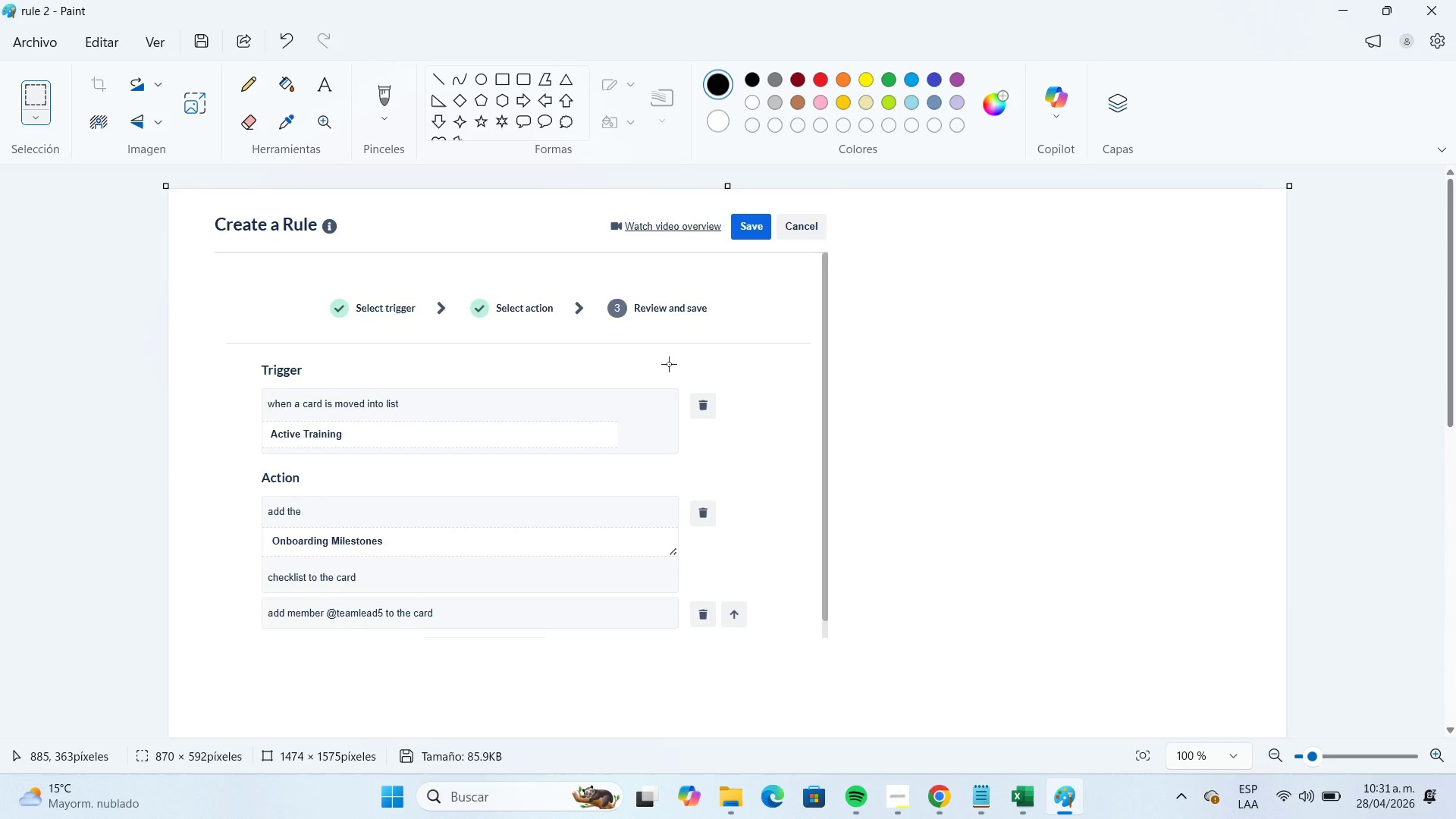 
left_click([61, 34])
 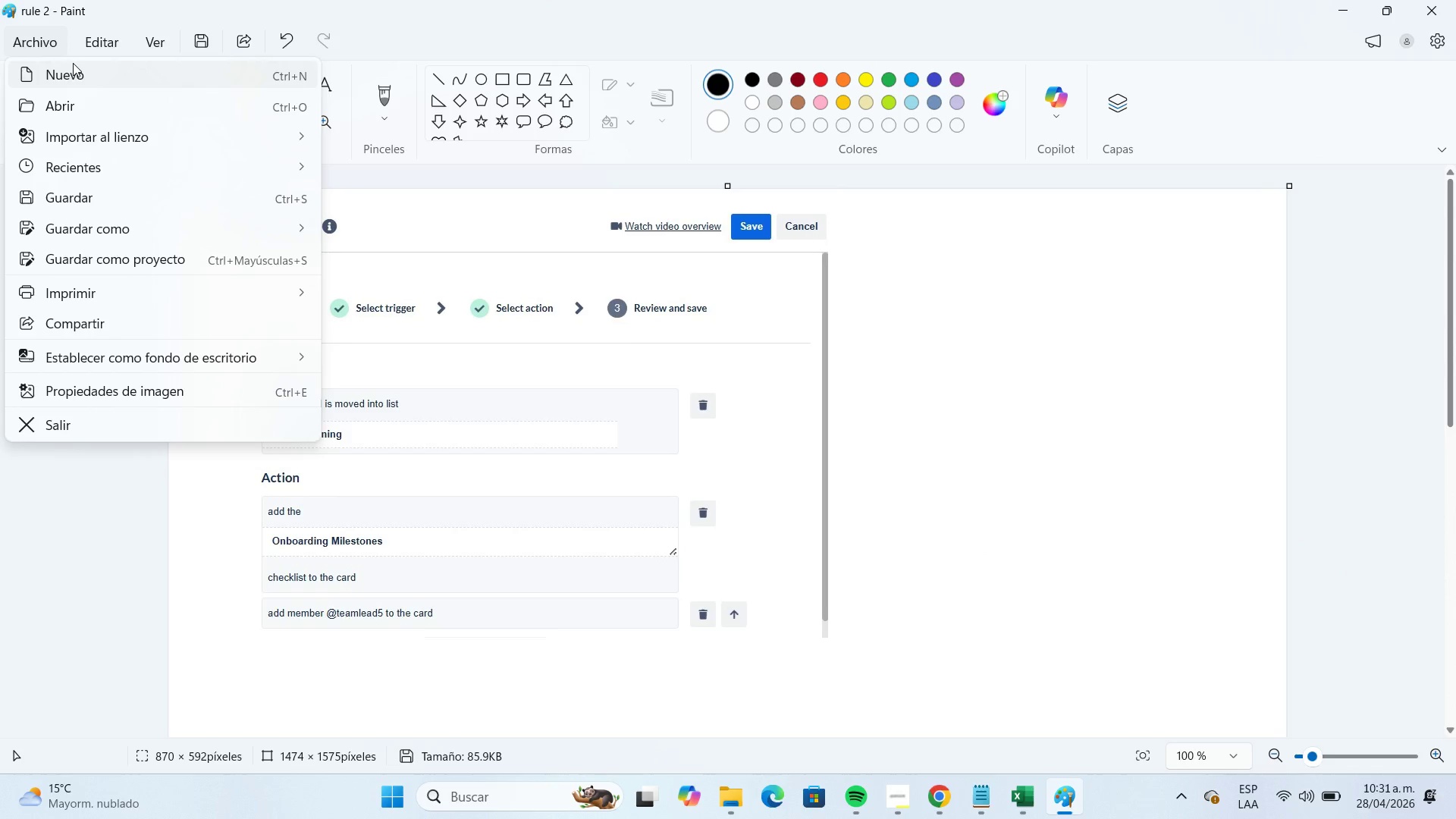 
left_click([73, 63])
 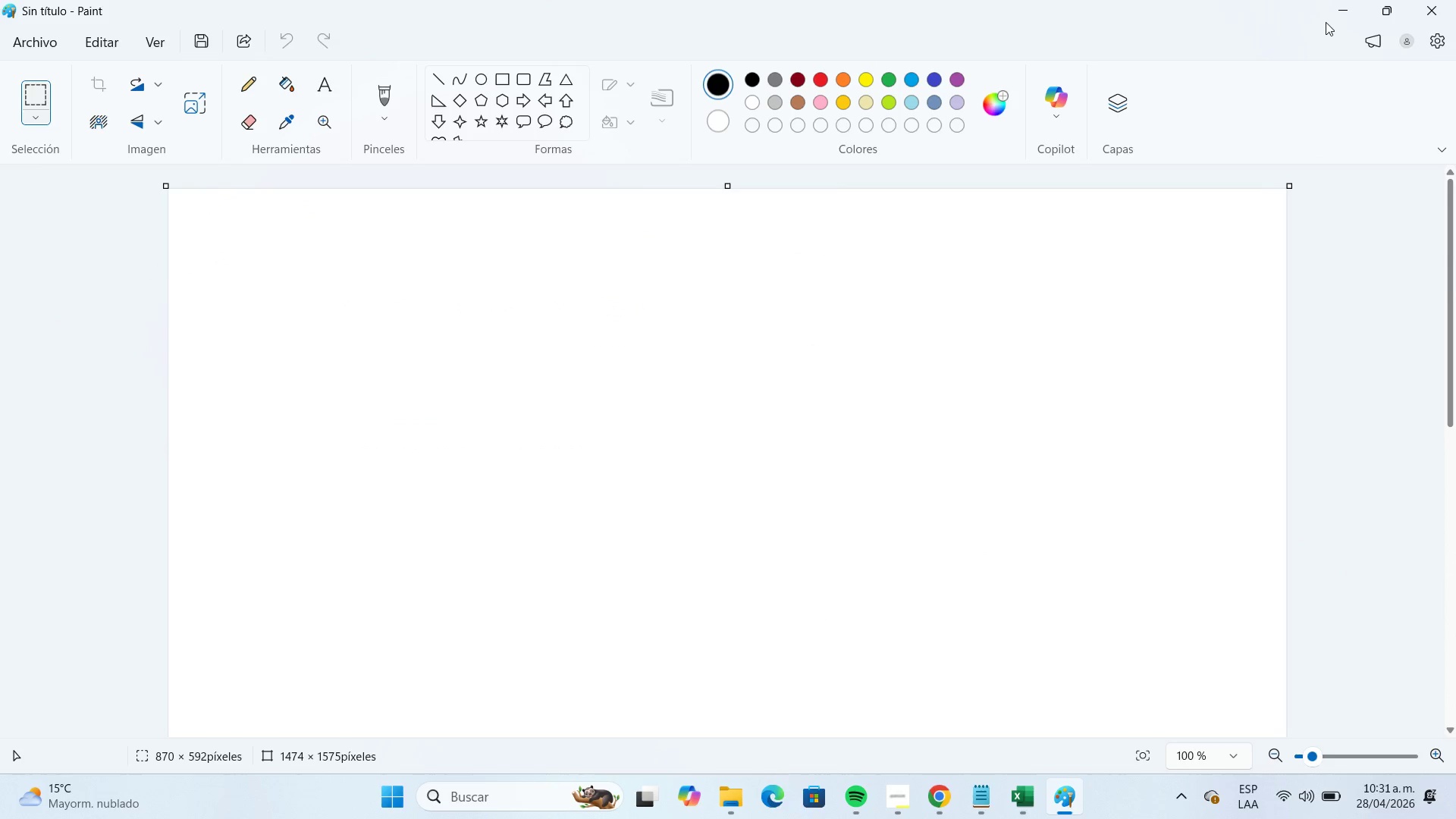 
left_click([1333, 18])
 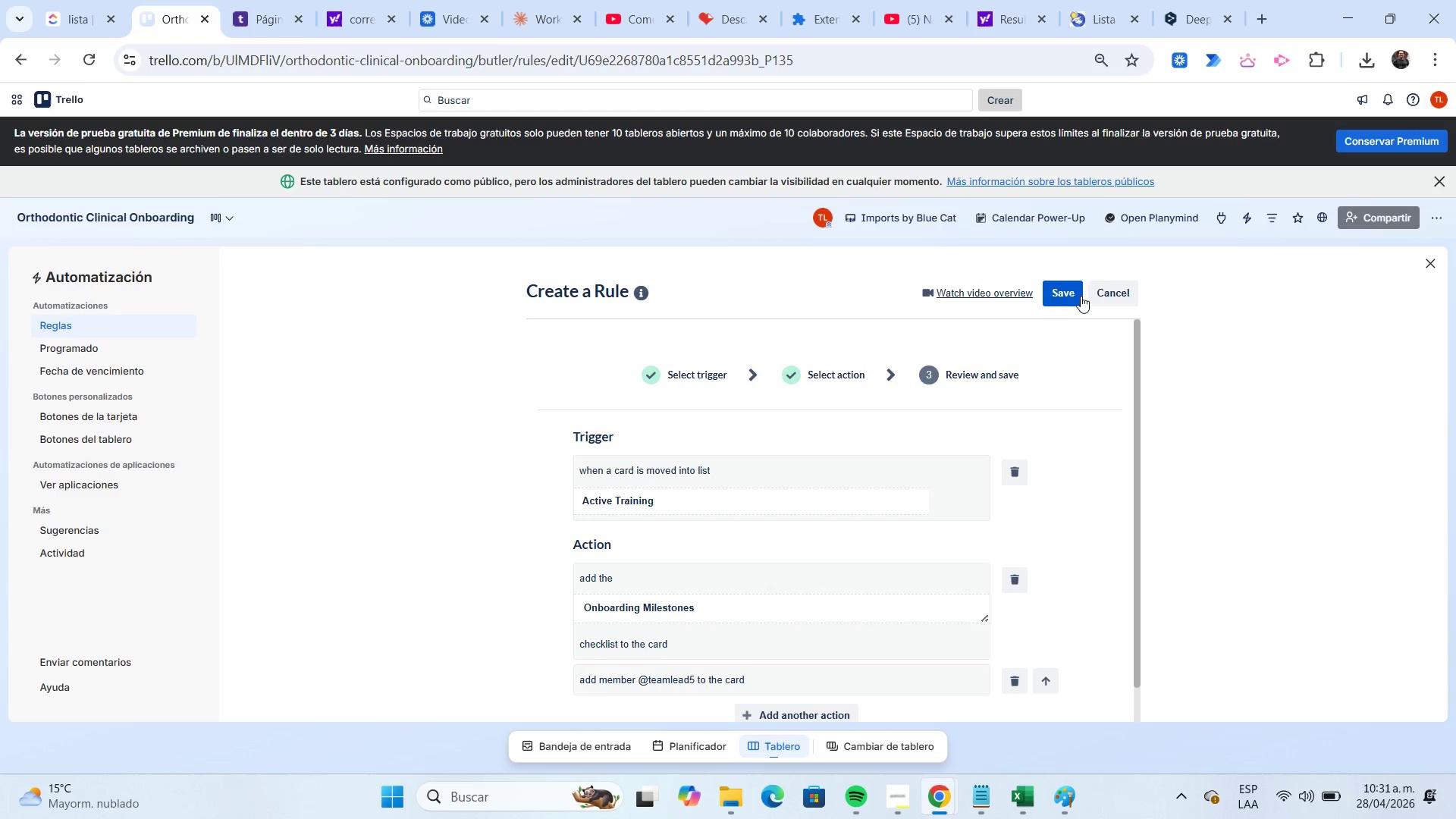 
left_click([1076, 296])
 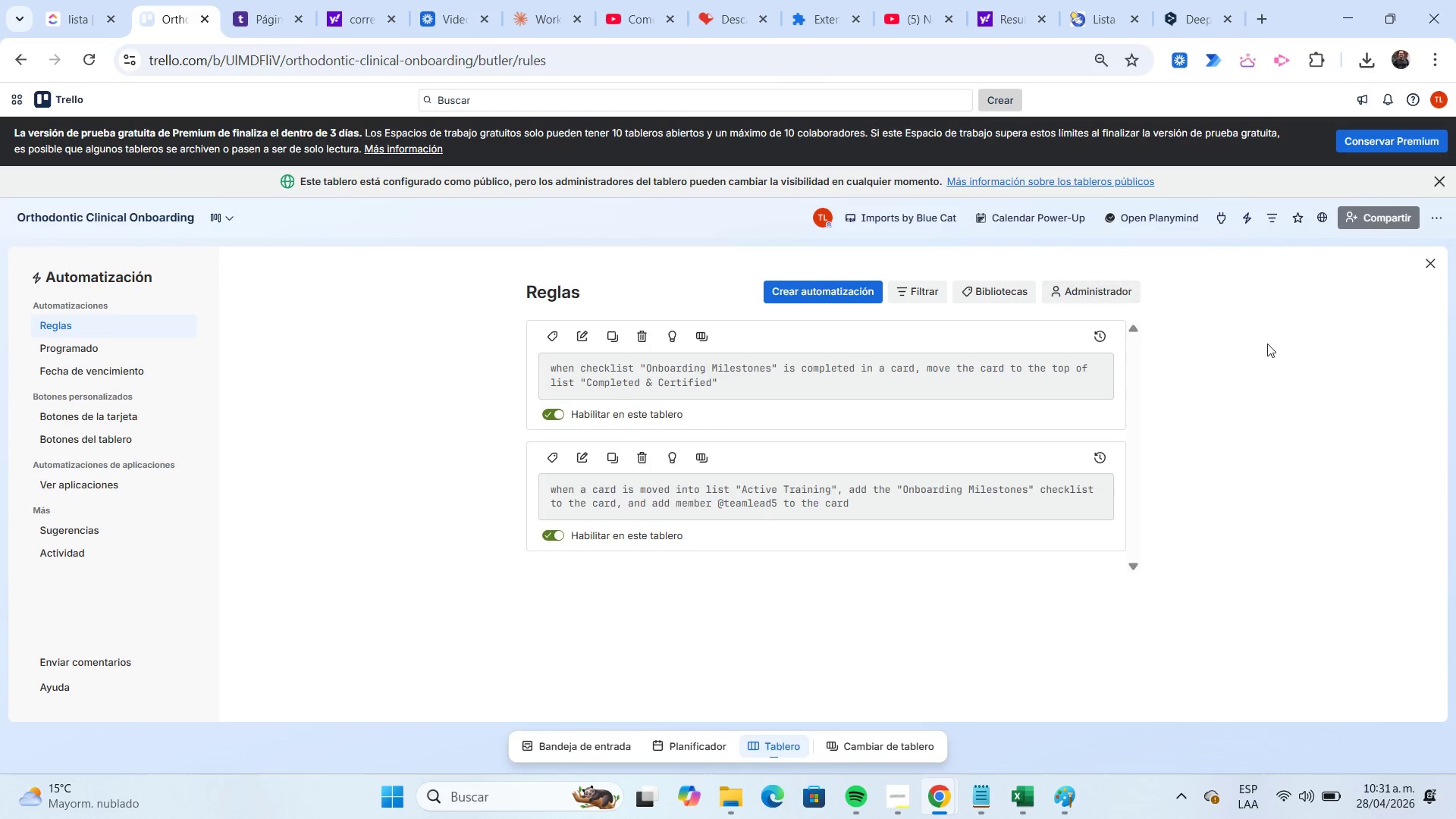 
left_click([1425, 273])
 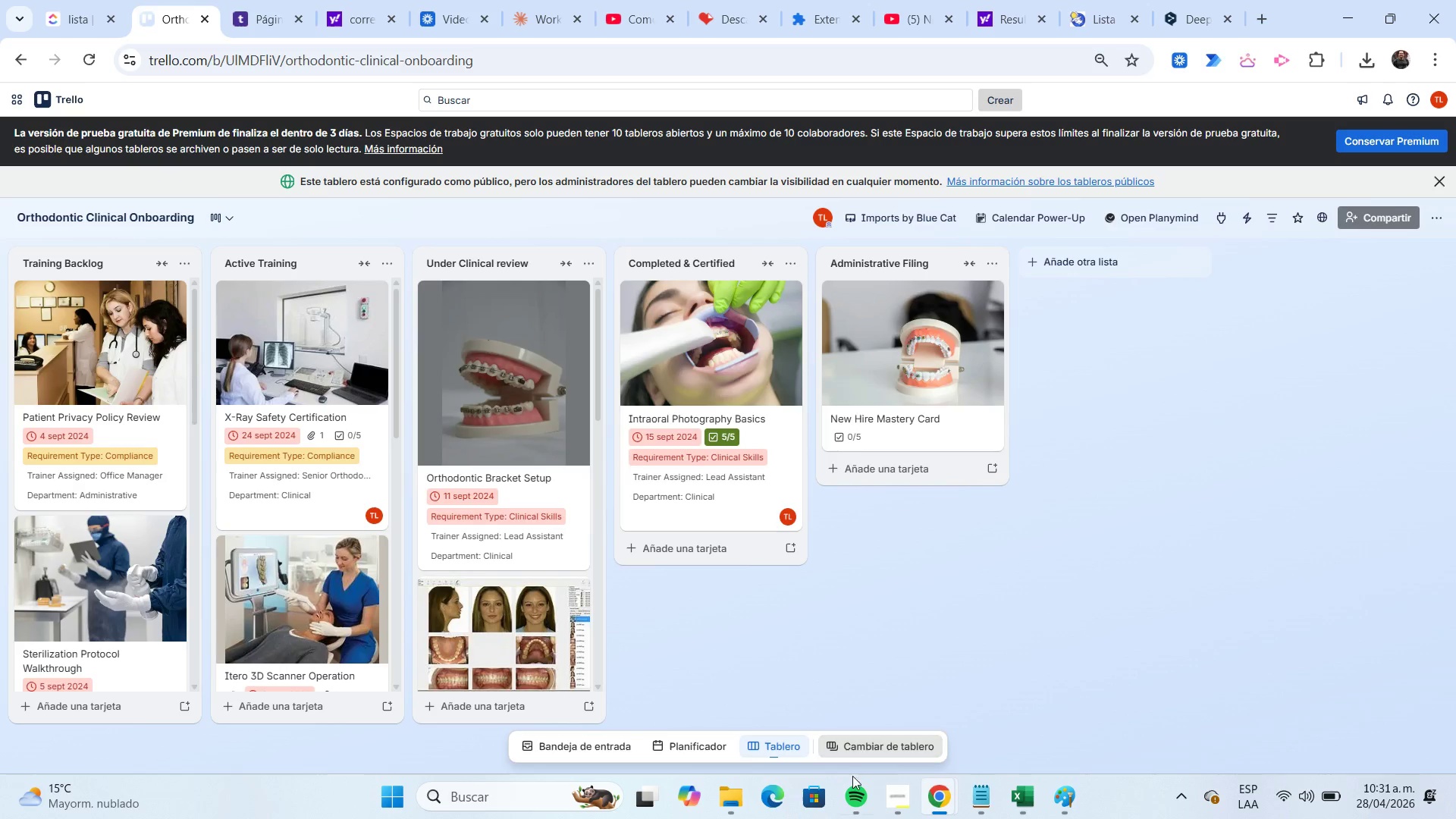 
left_click([739, 803])
 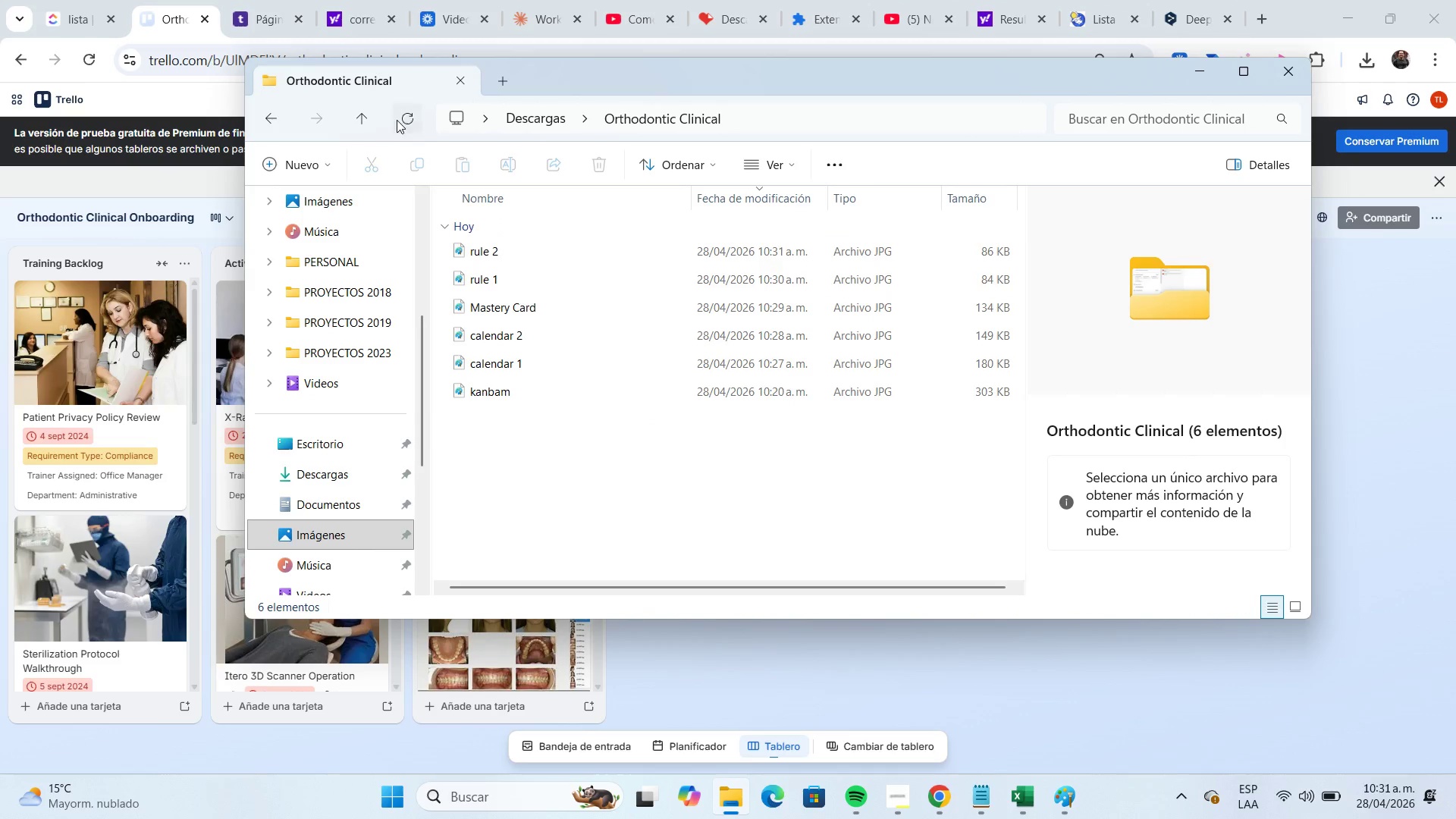 
left_click([371, 117])
 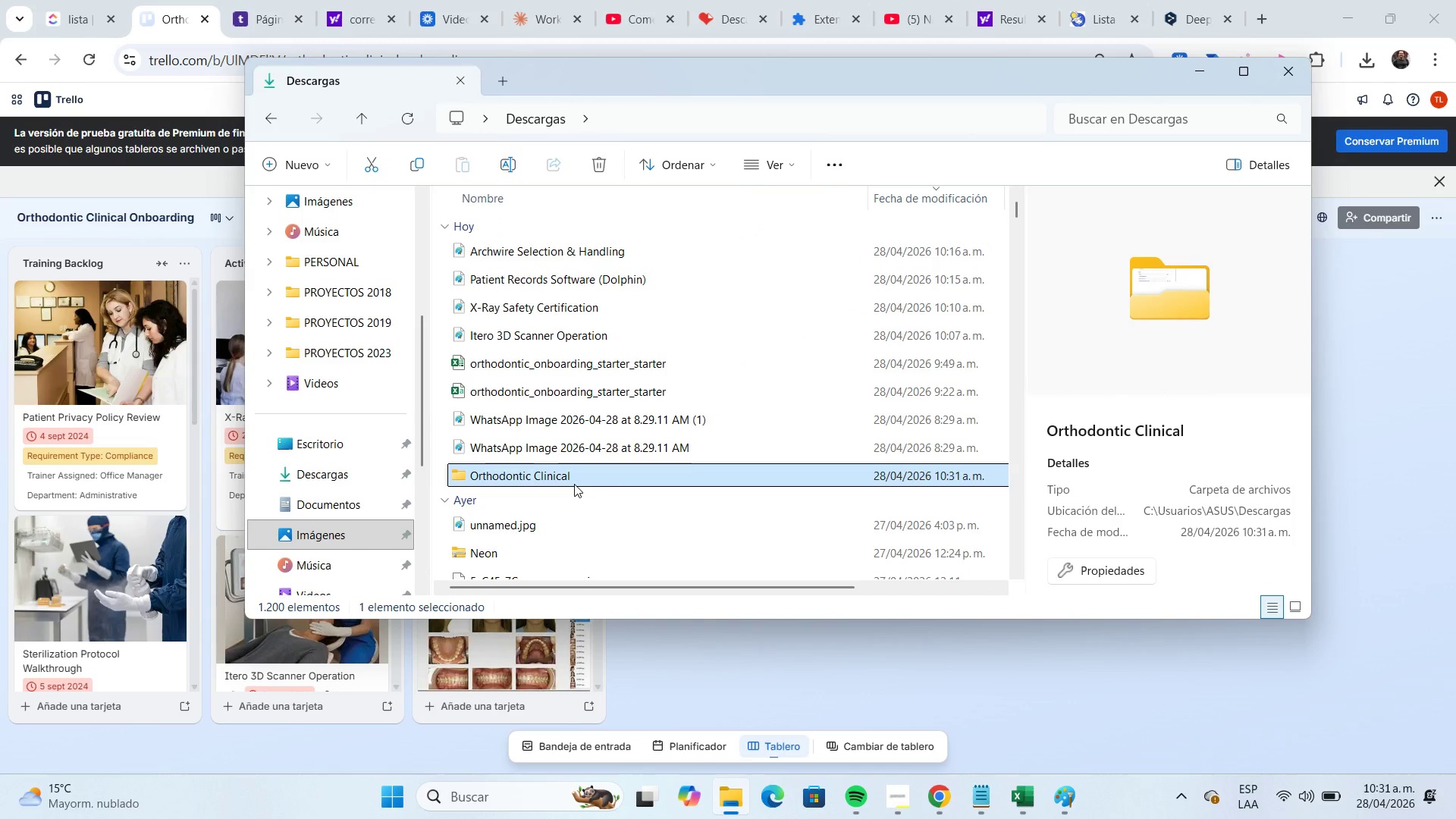 
right_click([571, 478])
 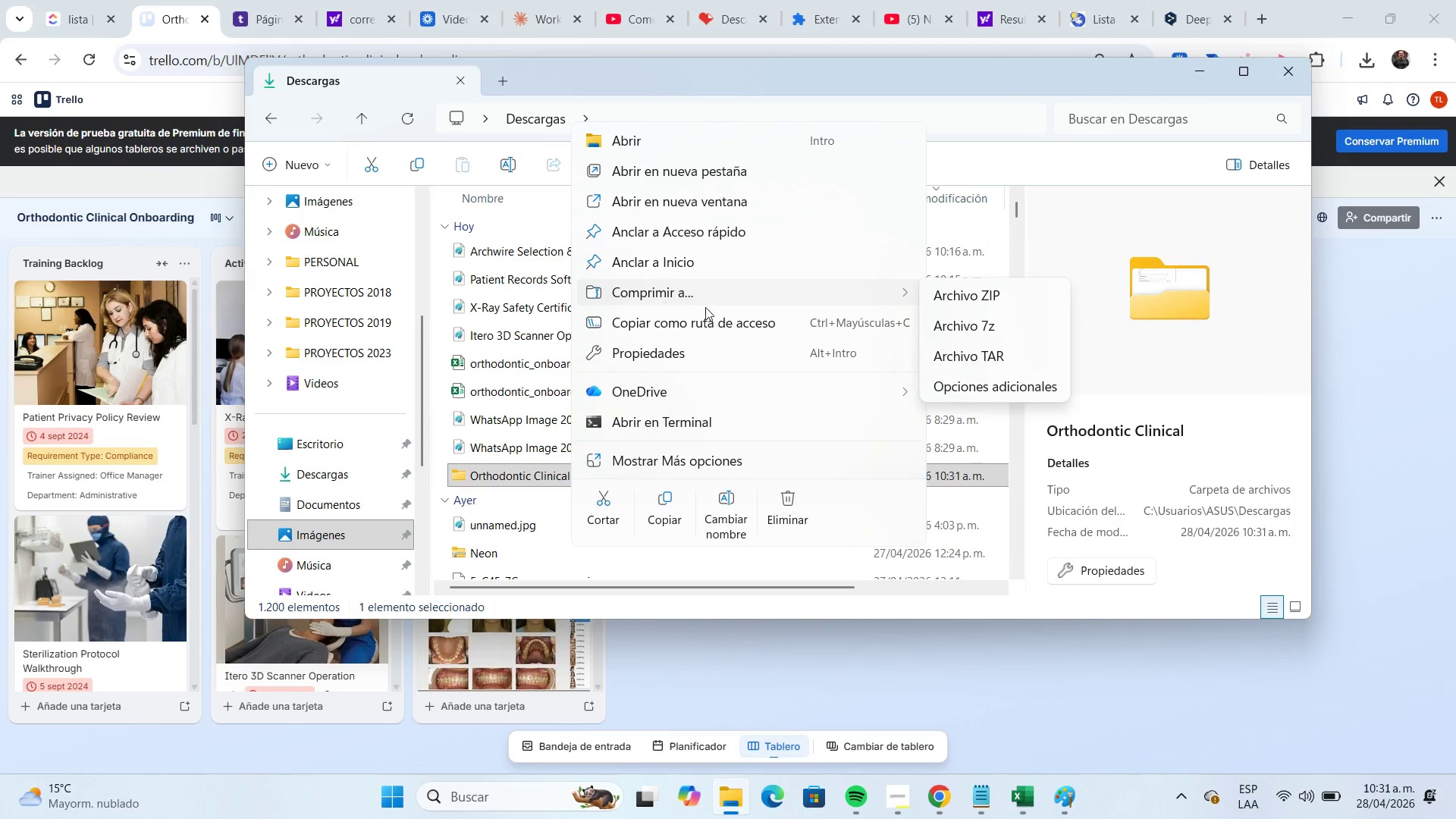 
left_click([968, 290])
 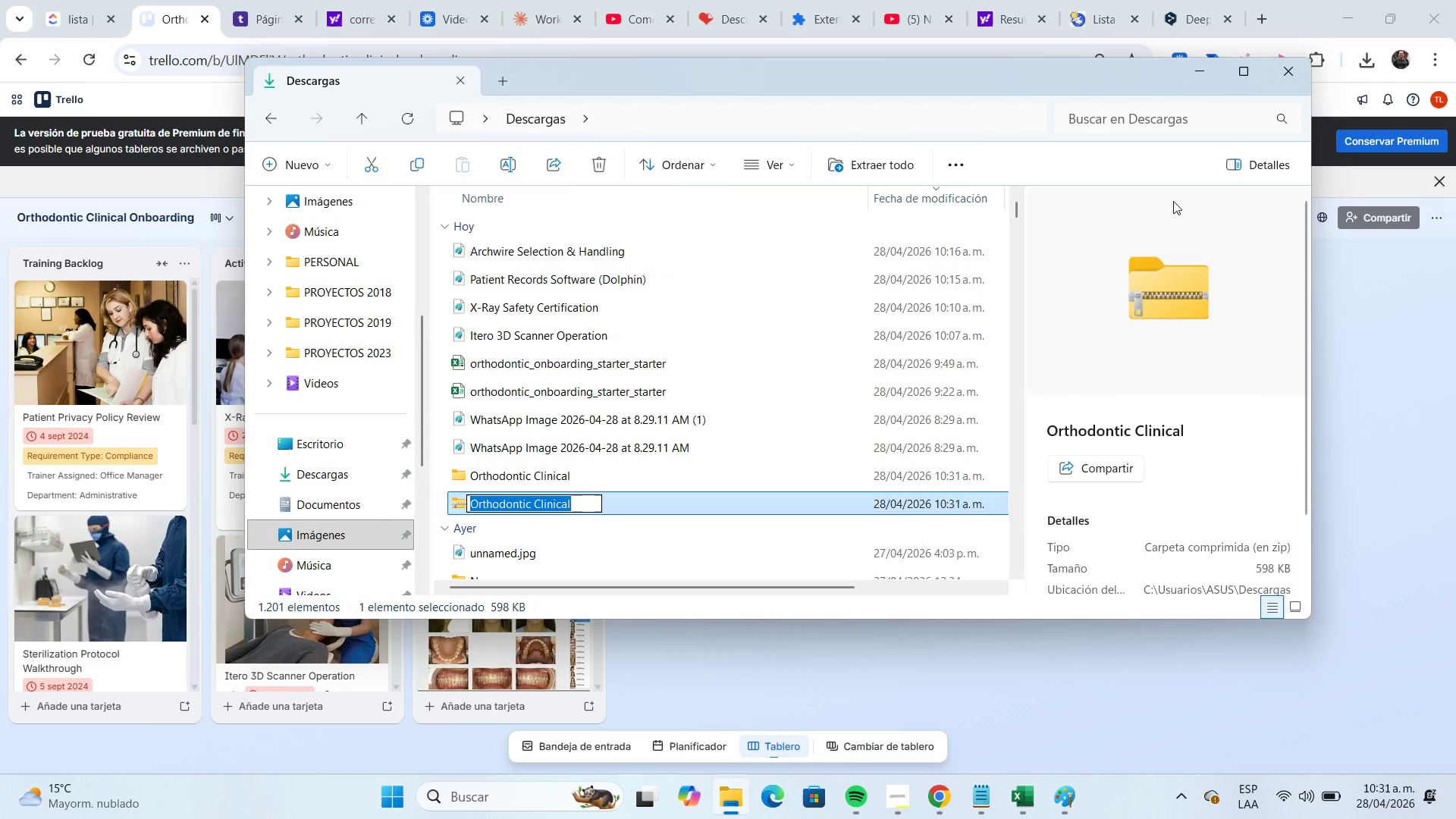 
left_click([1062, 82])
 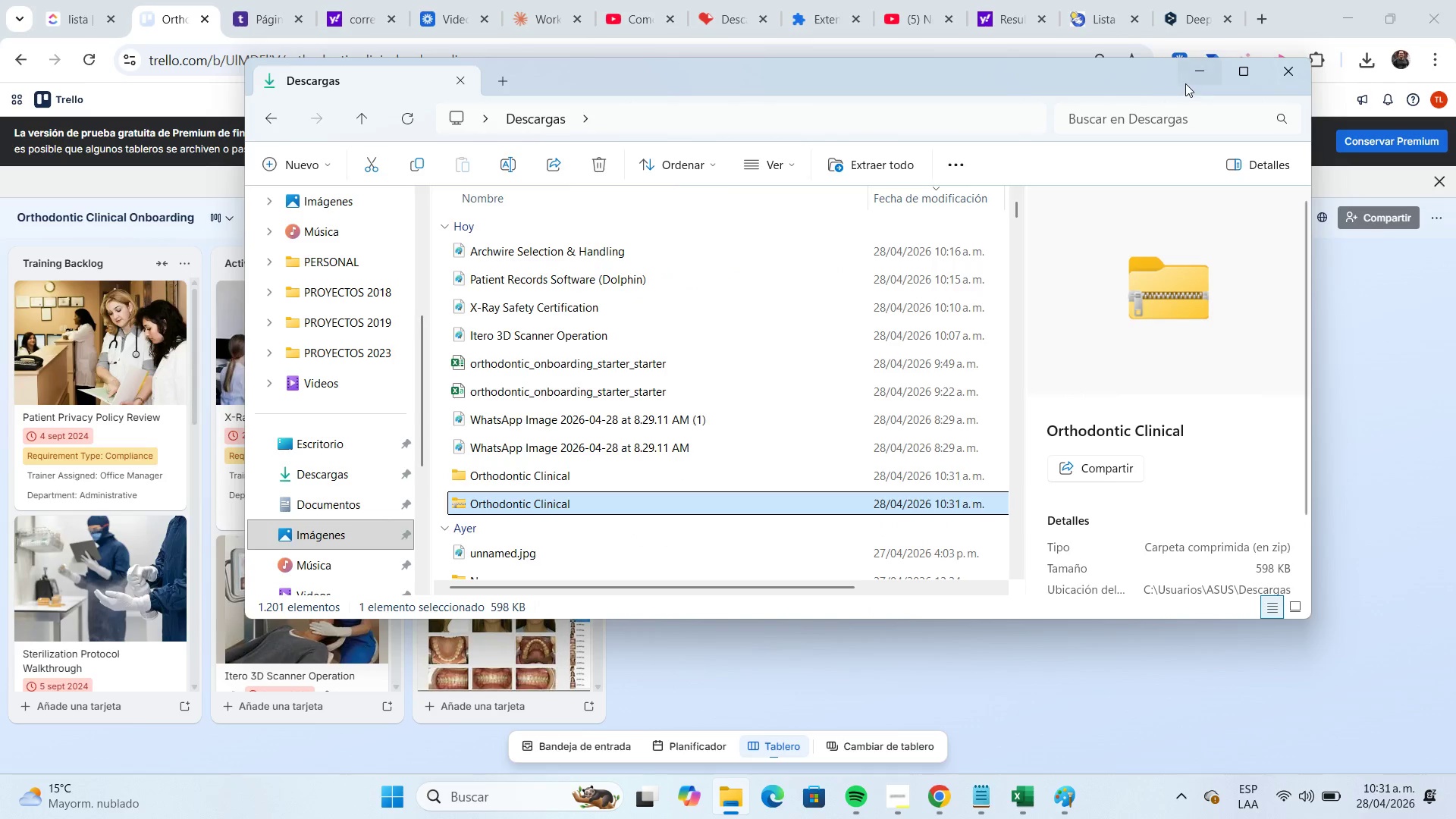 
left_click([1189, 80])
 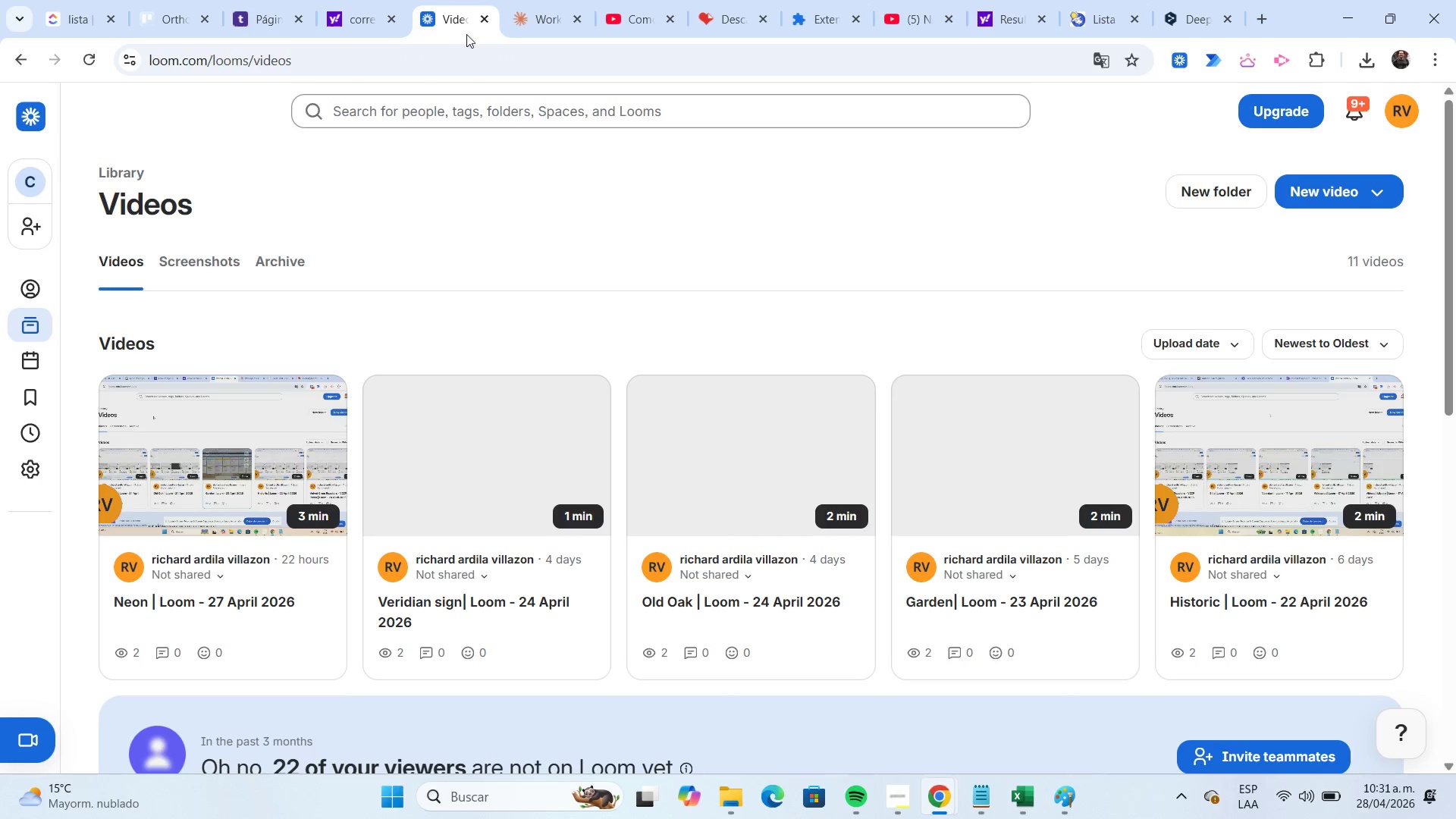 
wait(5.7)
 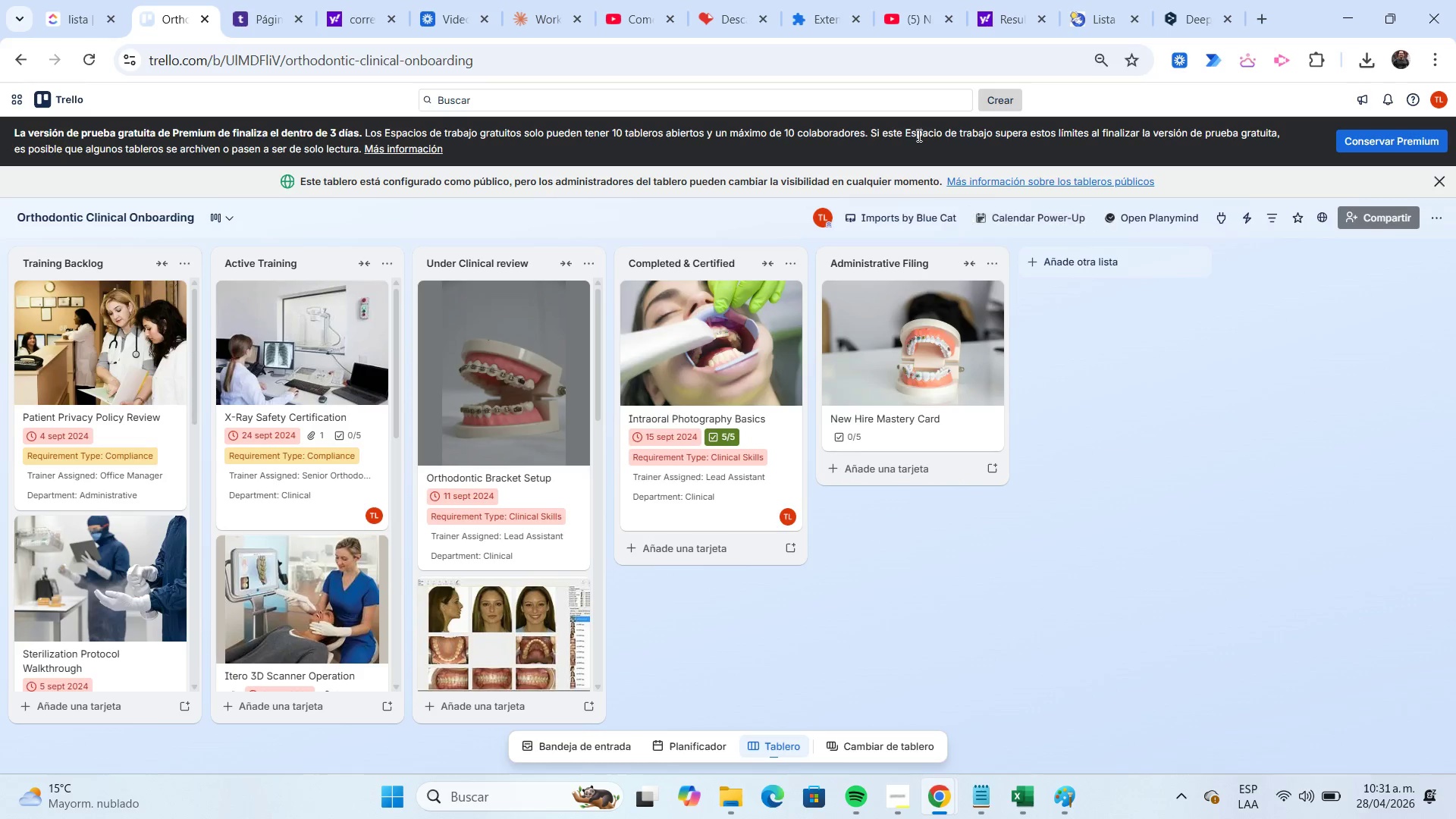 
left_click([1303, 187])
 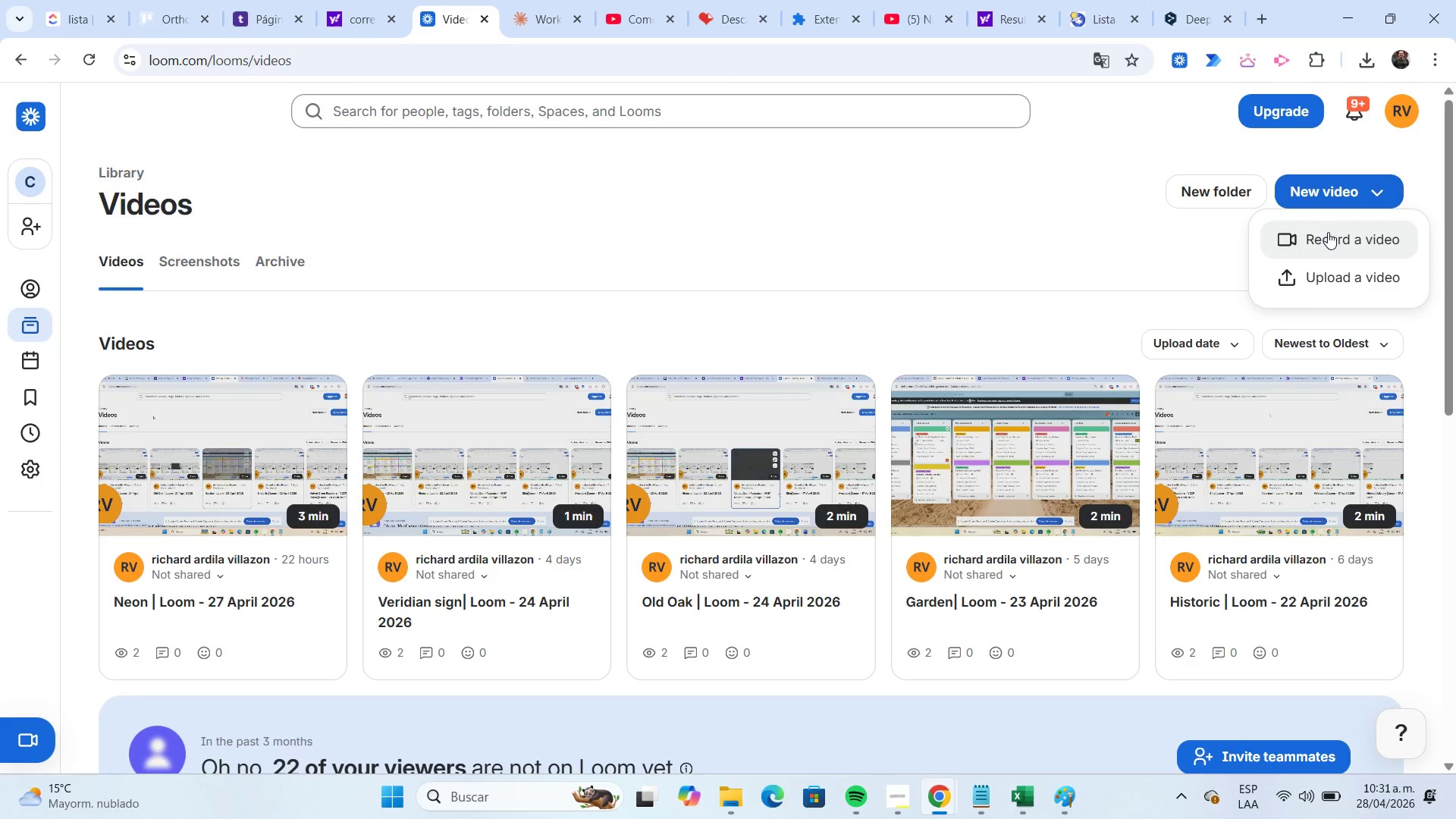 
left_click([1328, 232])
 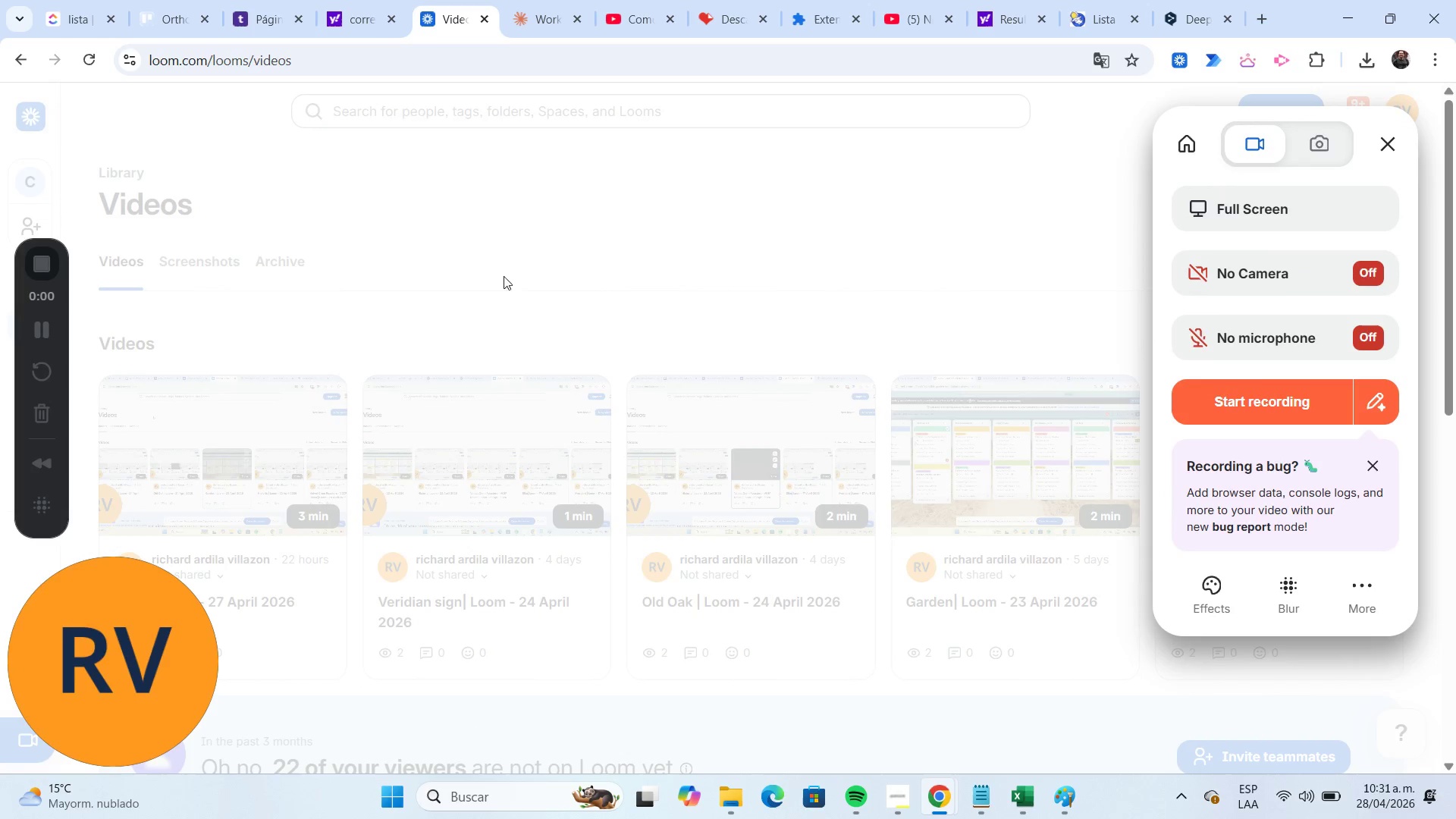 
left_click([1267, 399])
 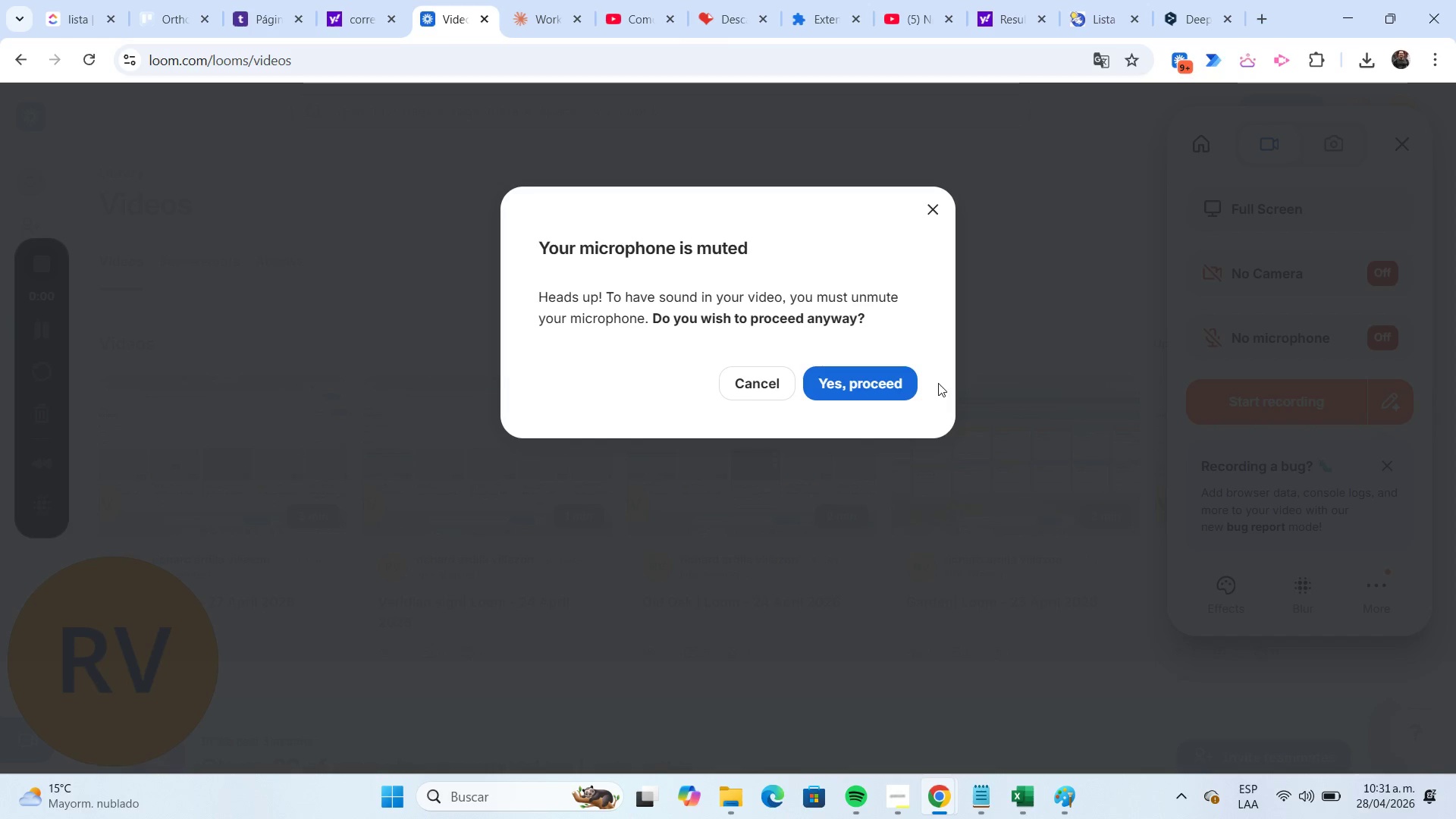 
left_click([899, 381])
 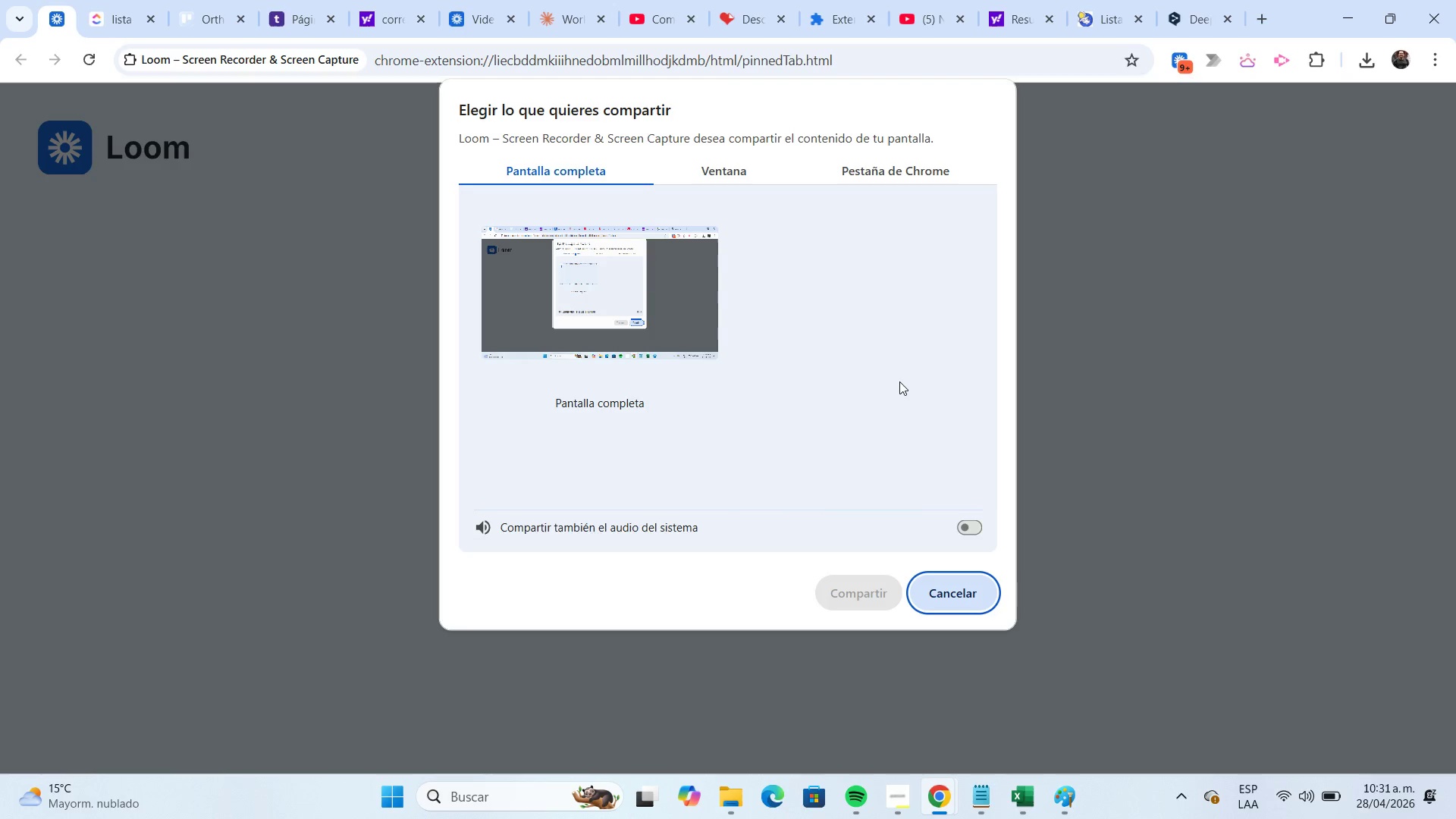 
left_click([652, 268])
 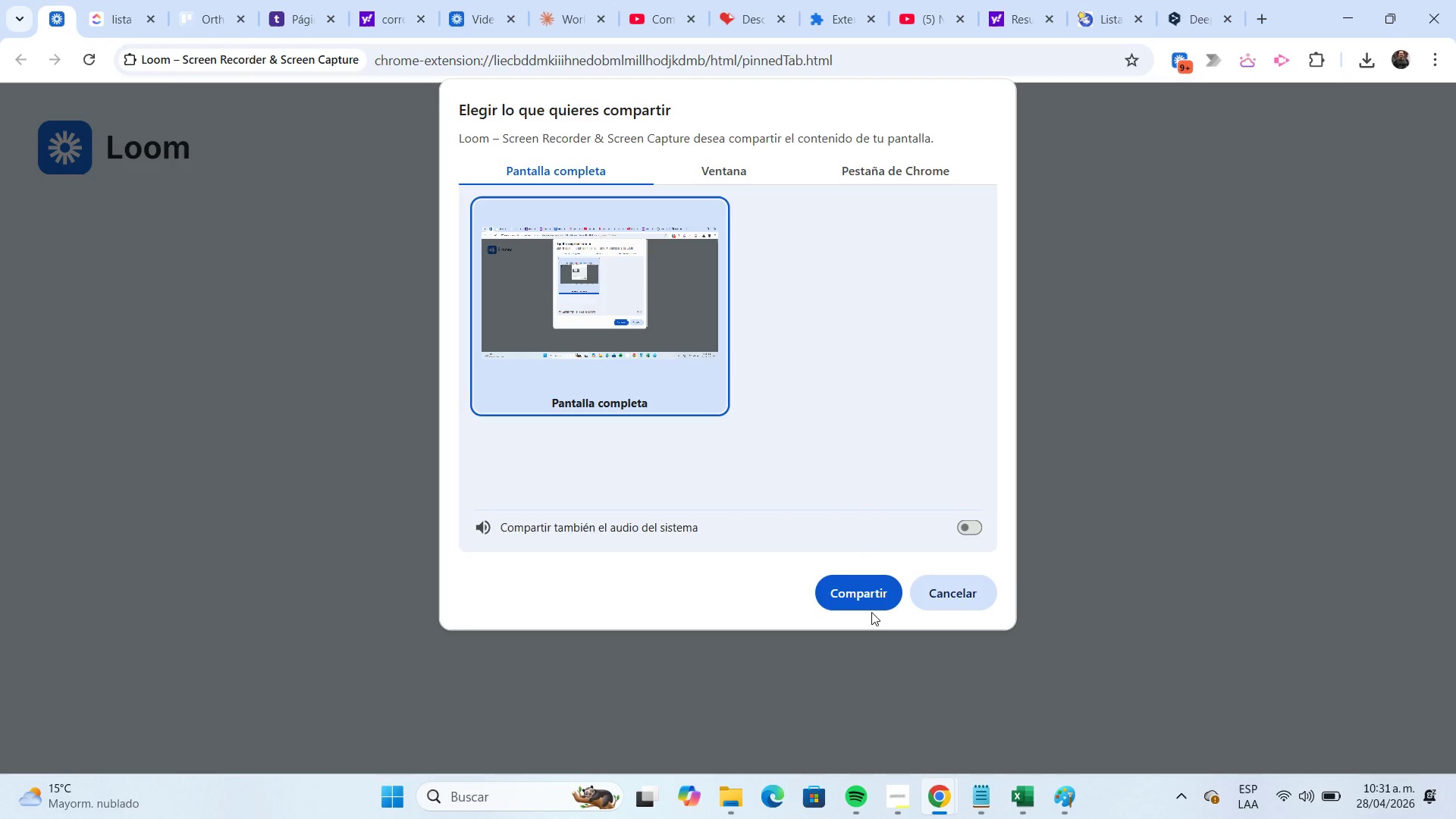 
left_click([871, 597])
 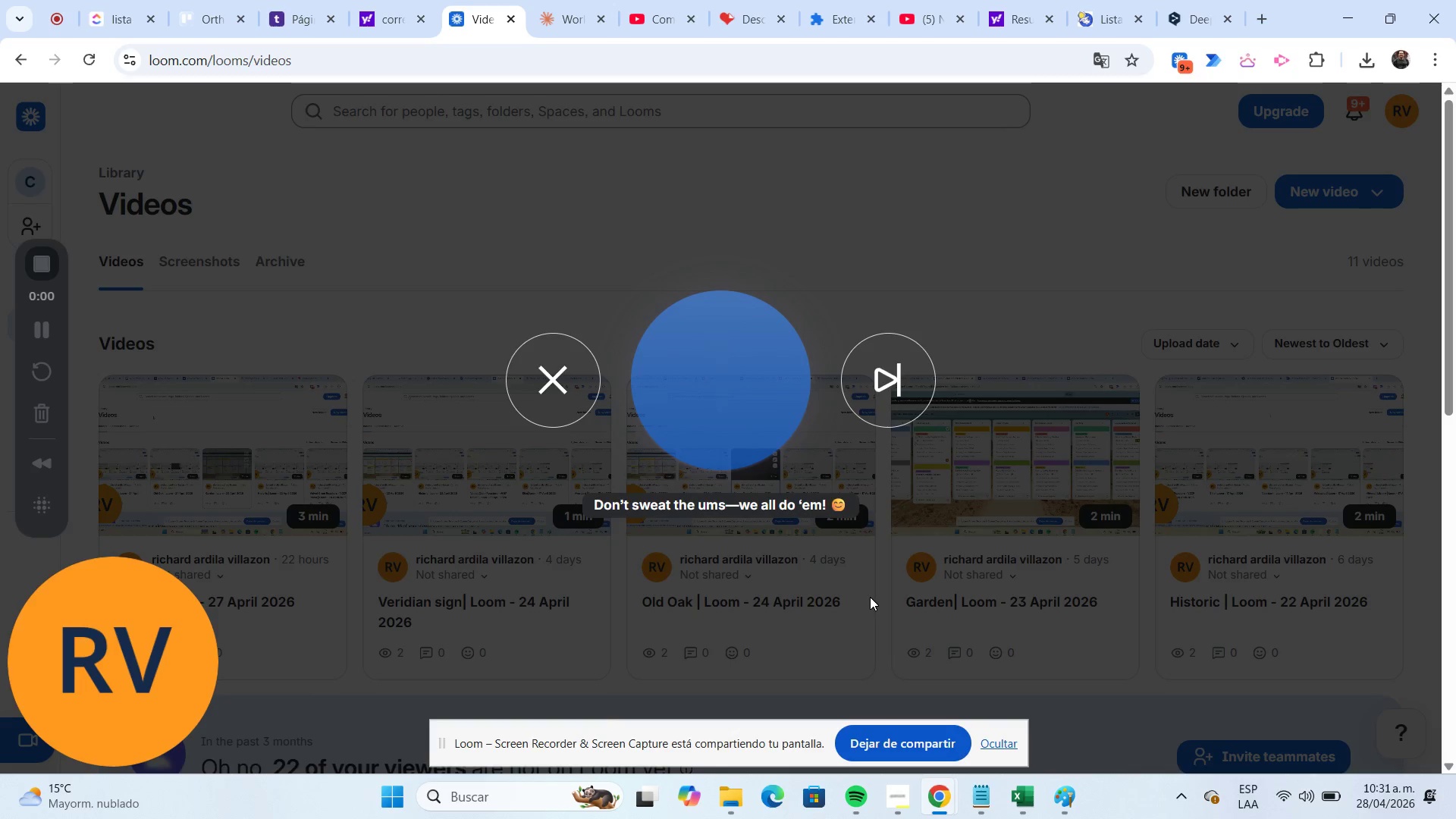 
wait(8.86)
 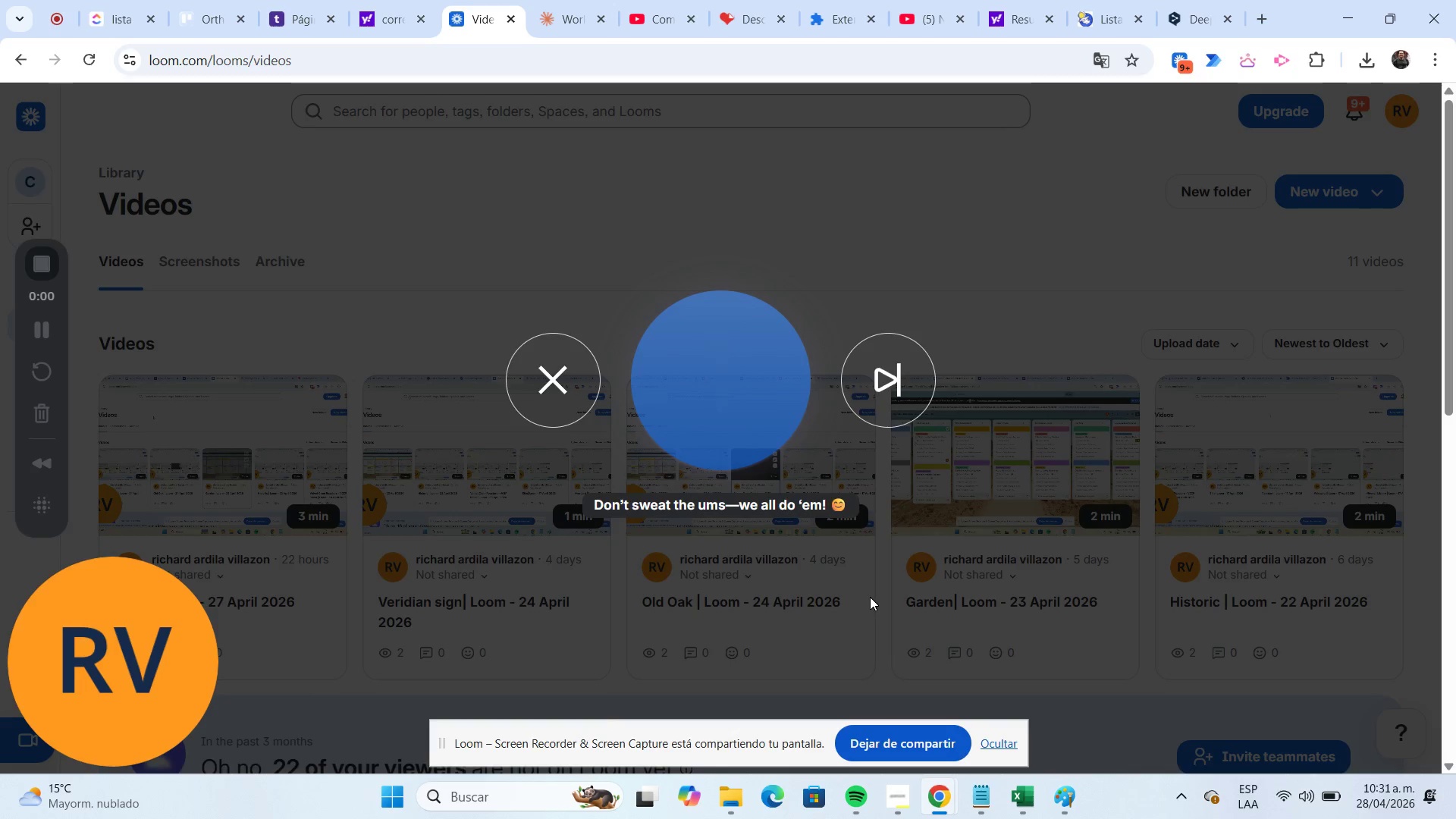 
left_click([209, 24])
 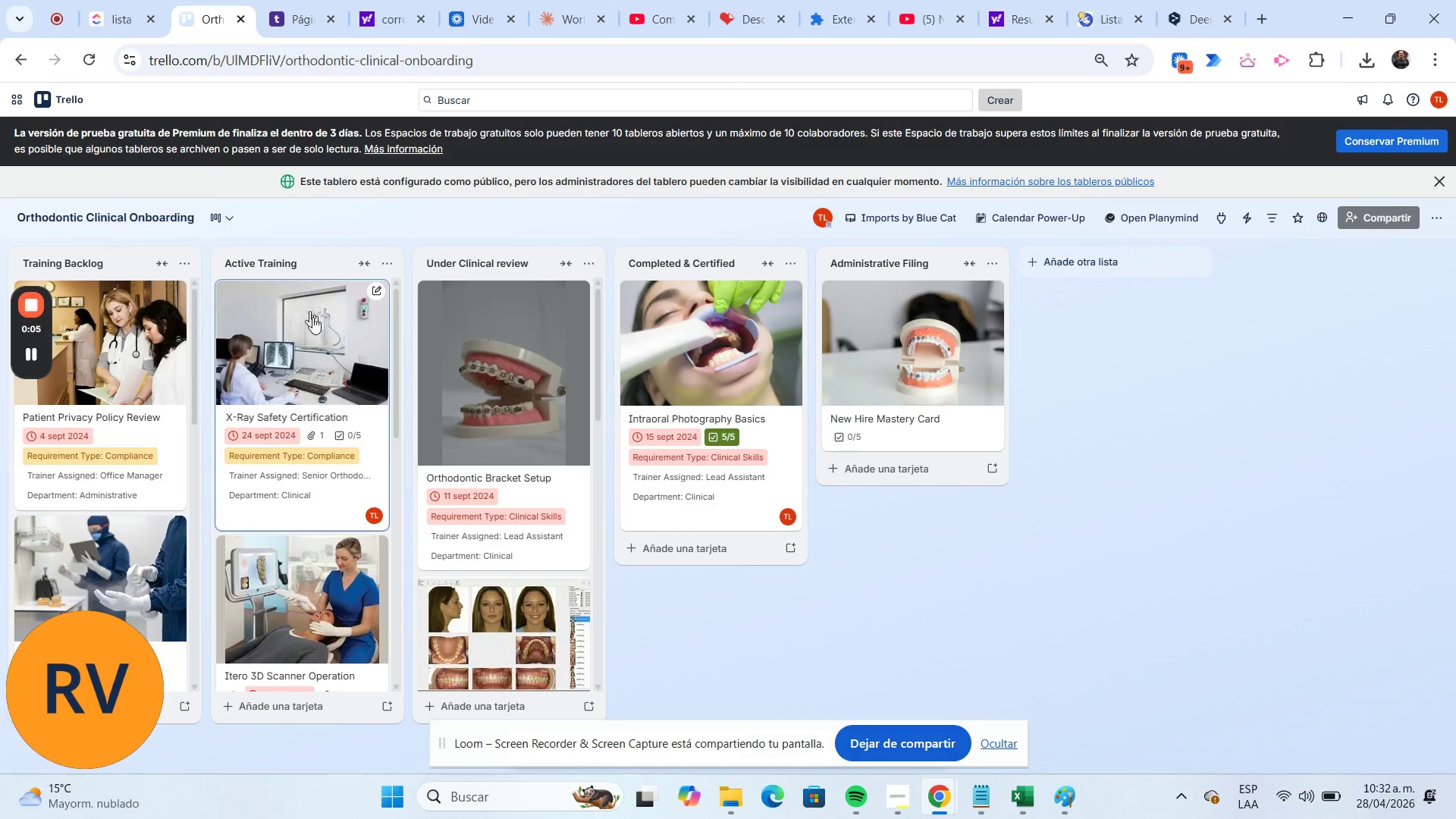 
left_click([322, 358])
 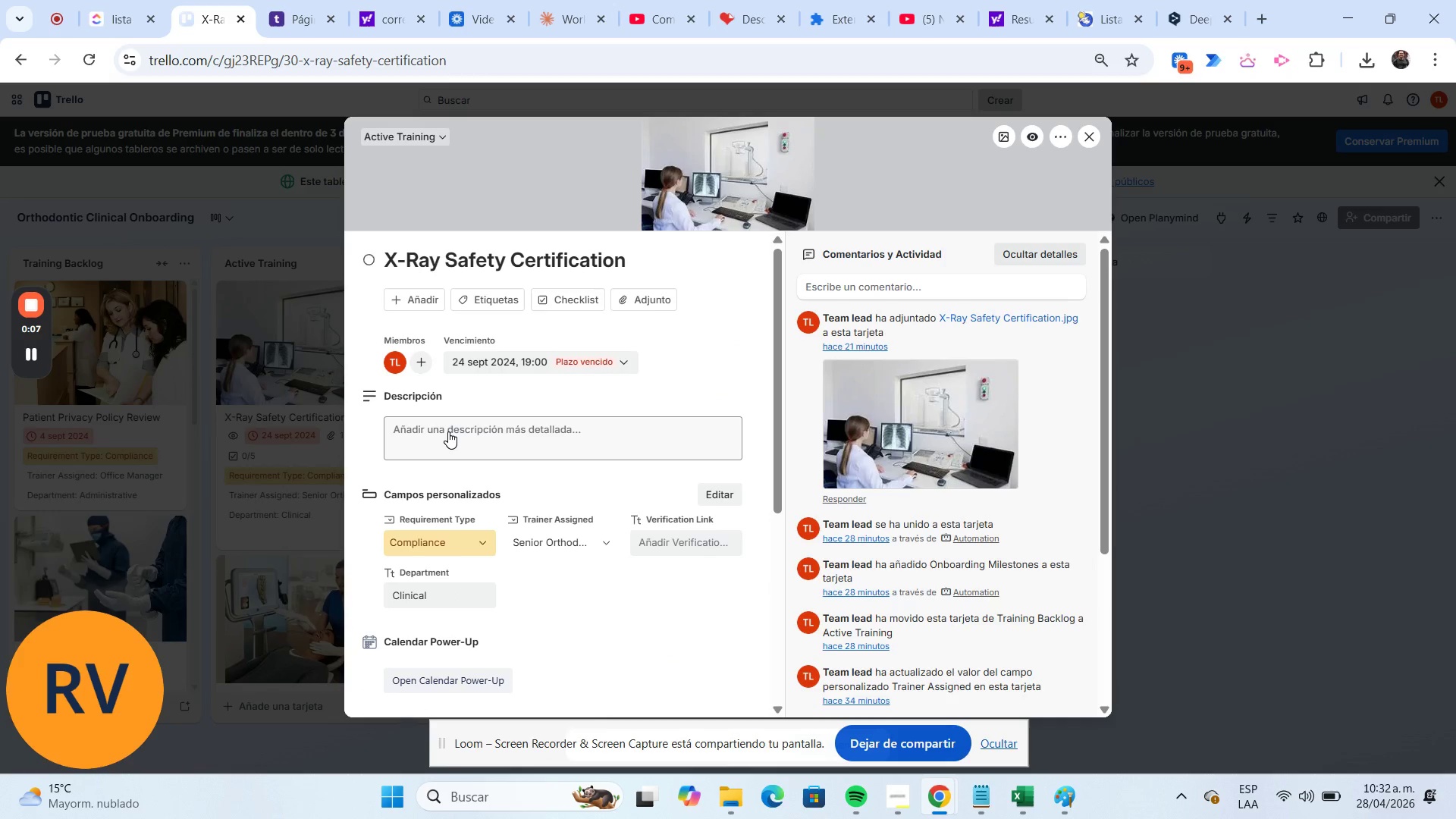 
scroll: coordinate [448, 431], scroll_direction: down, amount: 4.0
 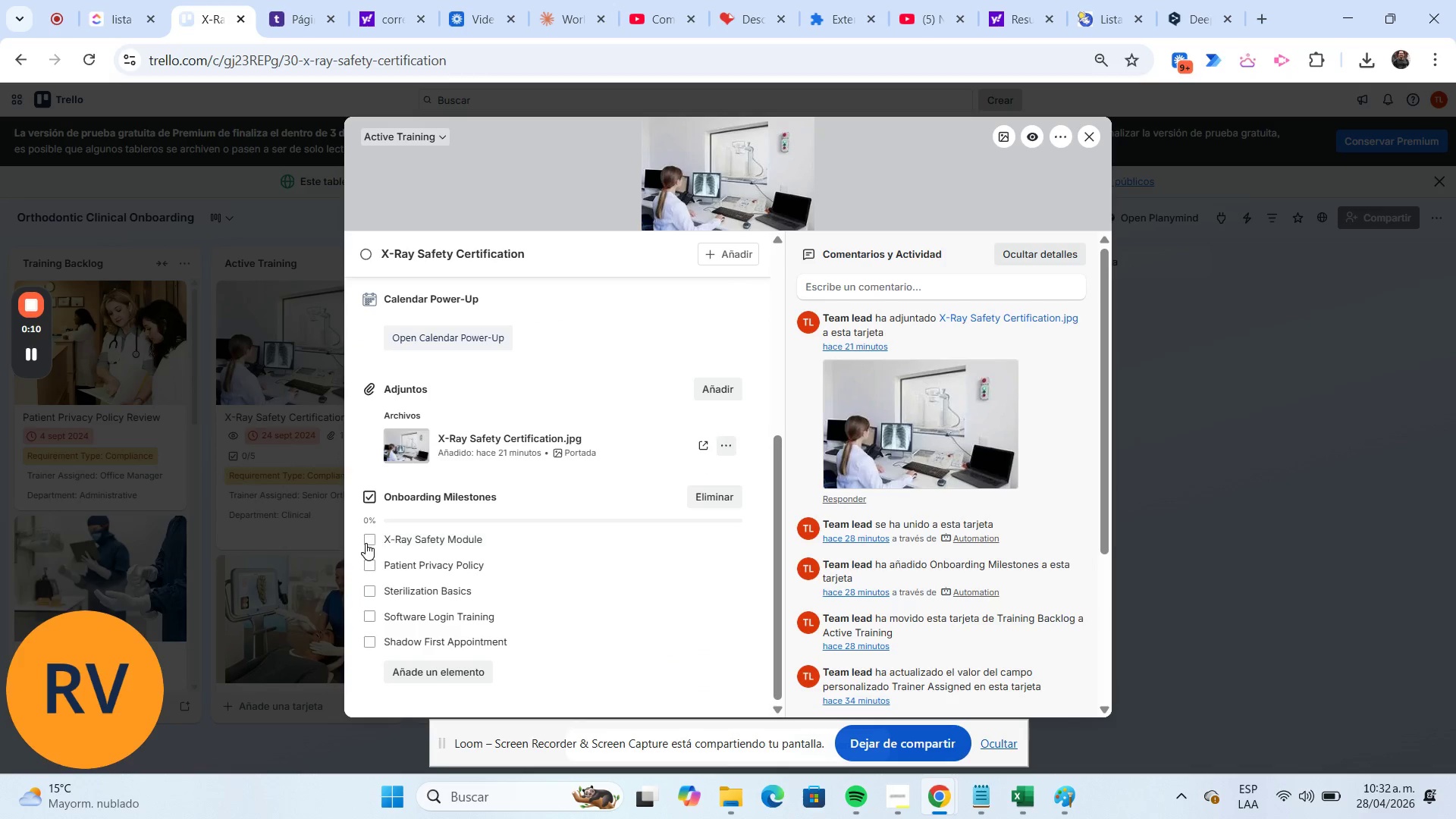 
left_click([366, 543])
 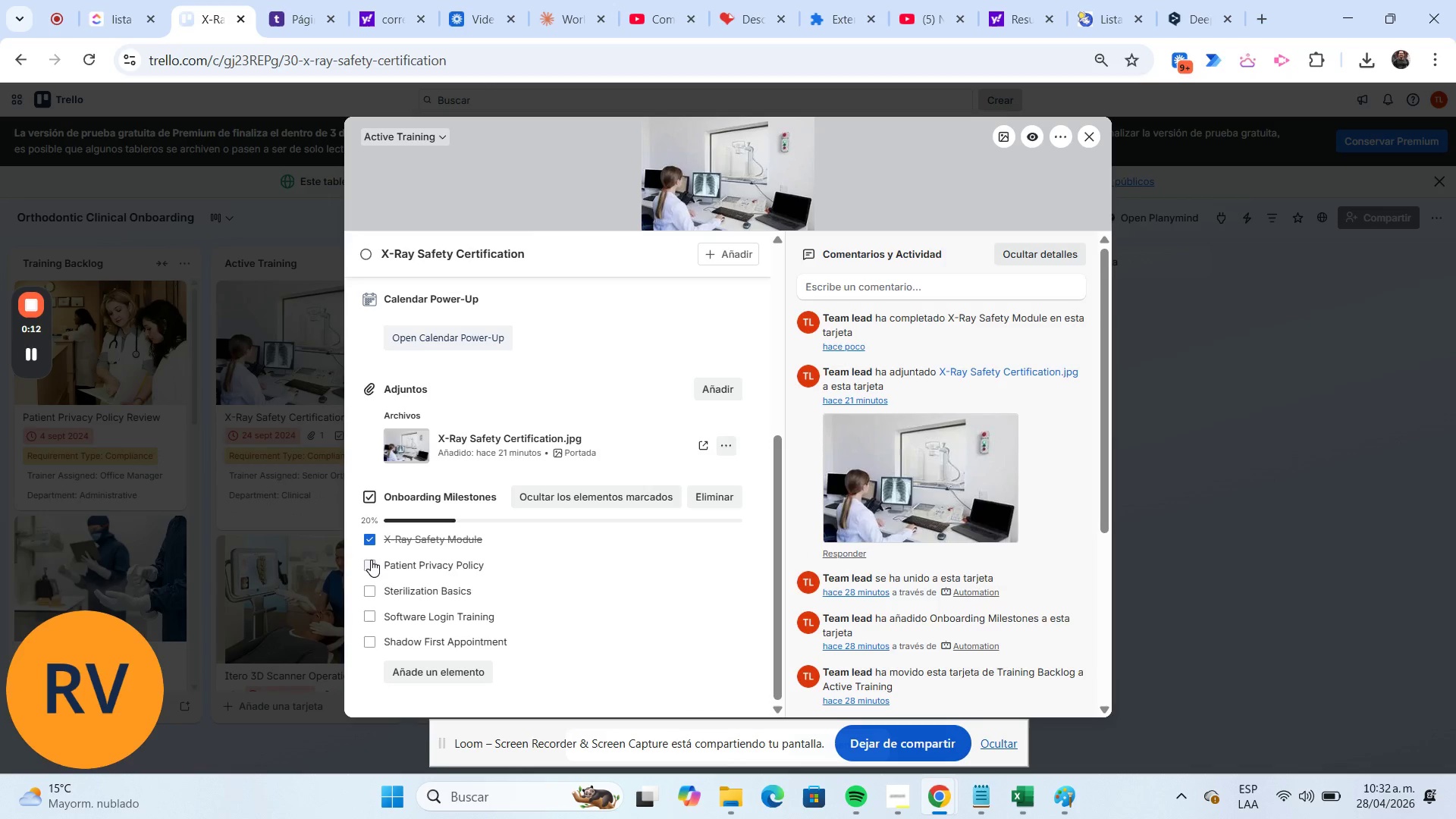 
left_click([372, 560])
 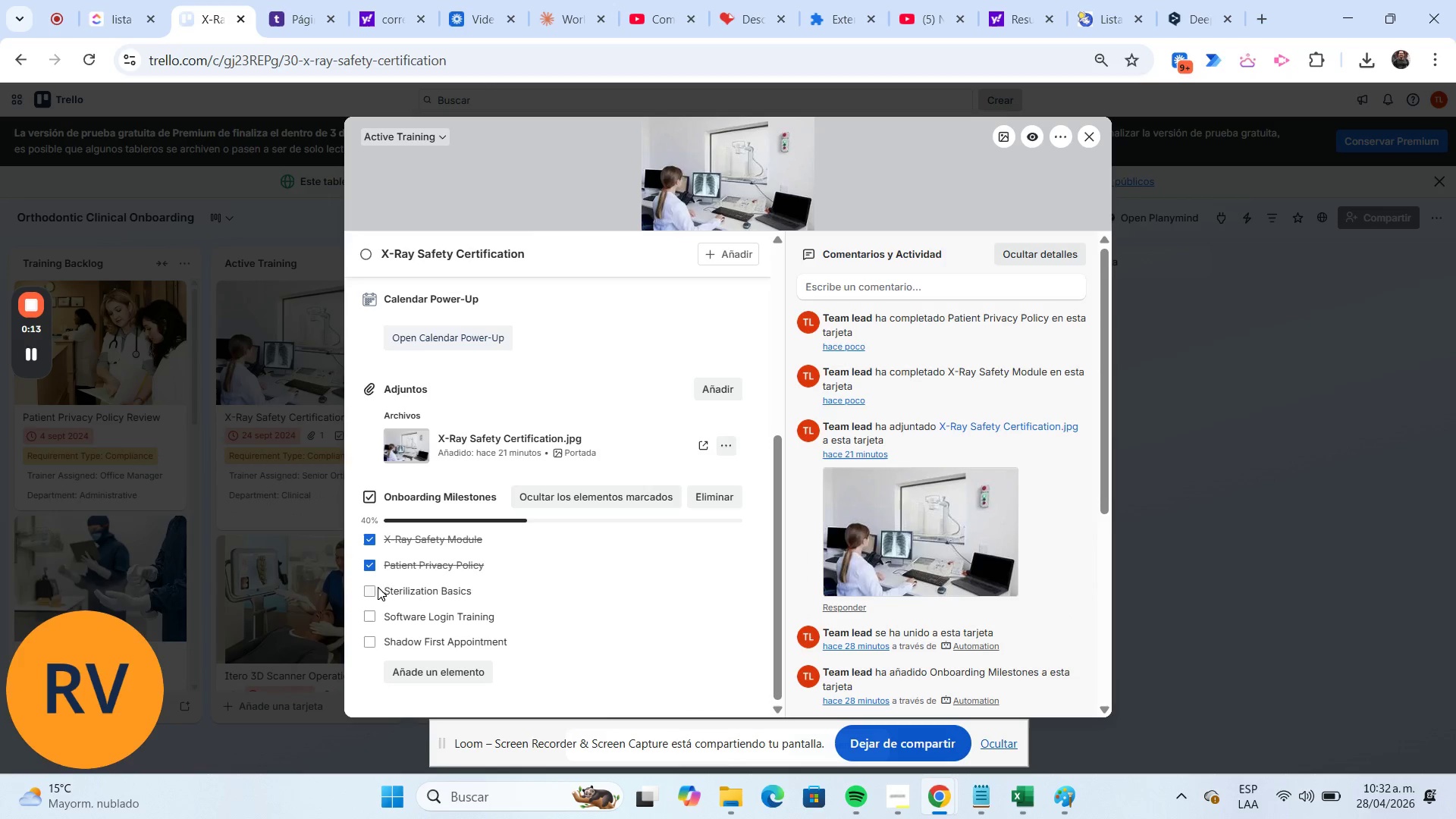 
left_click([374, 588])
 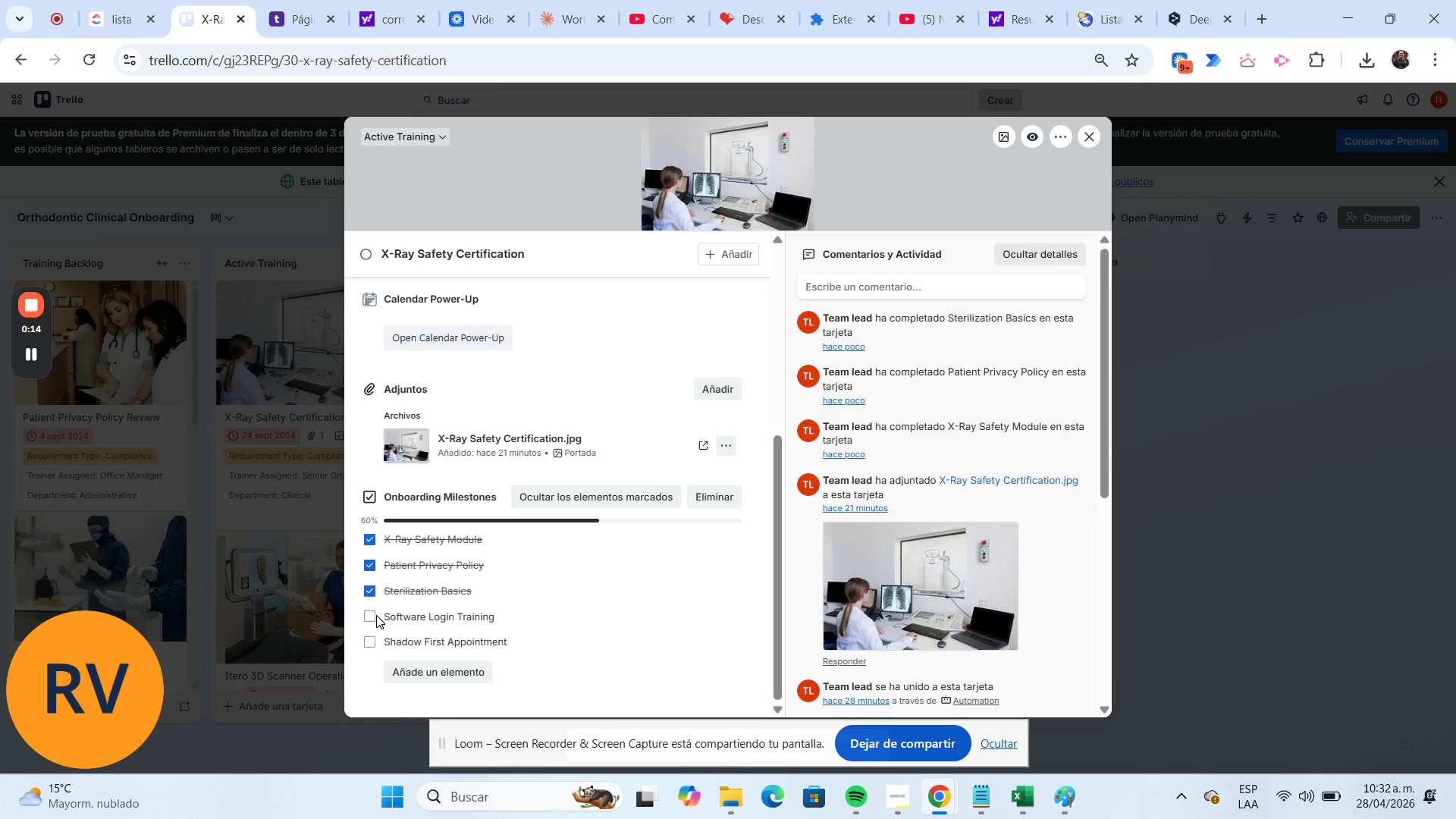 
left_click([373, 615])
 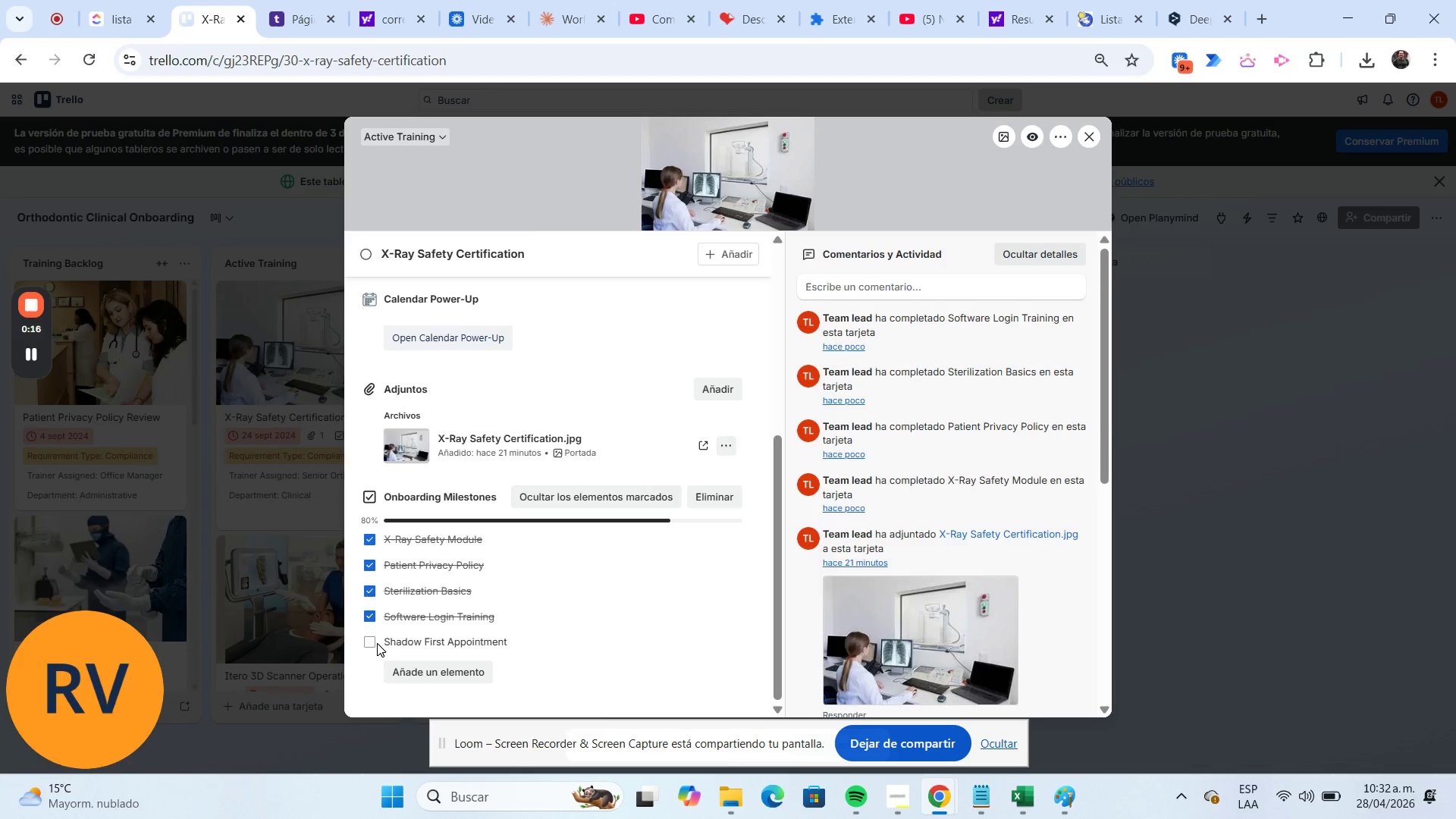 
left_click([373, 643])
 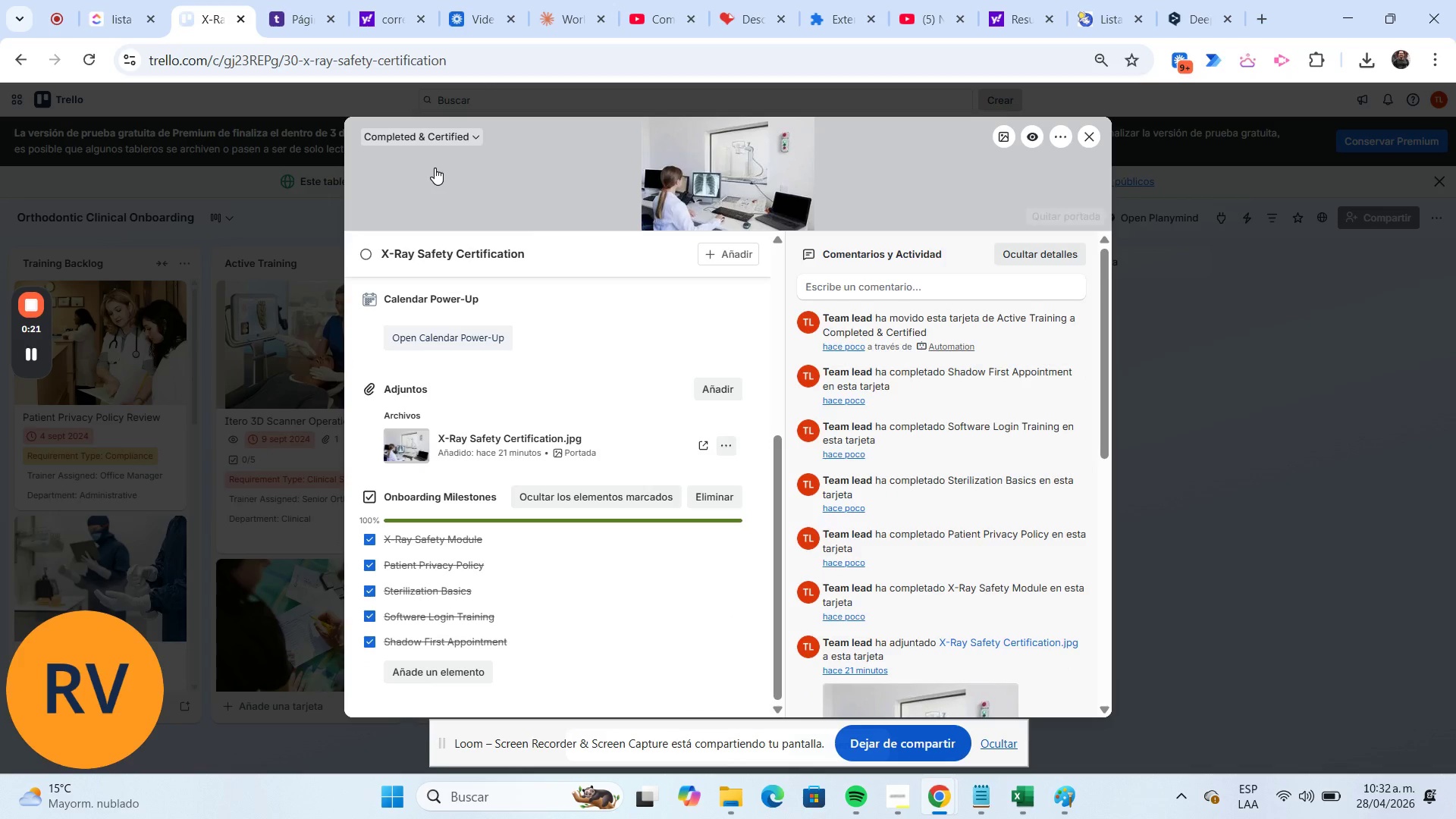 
wait(6.31)
 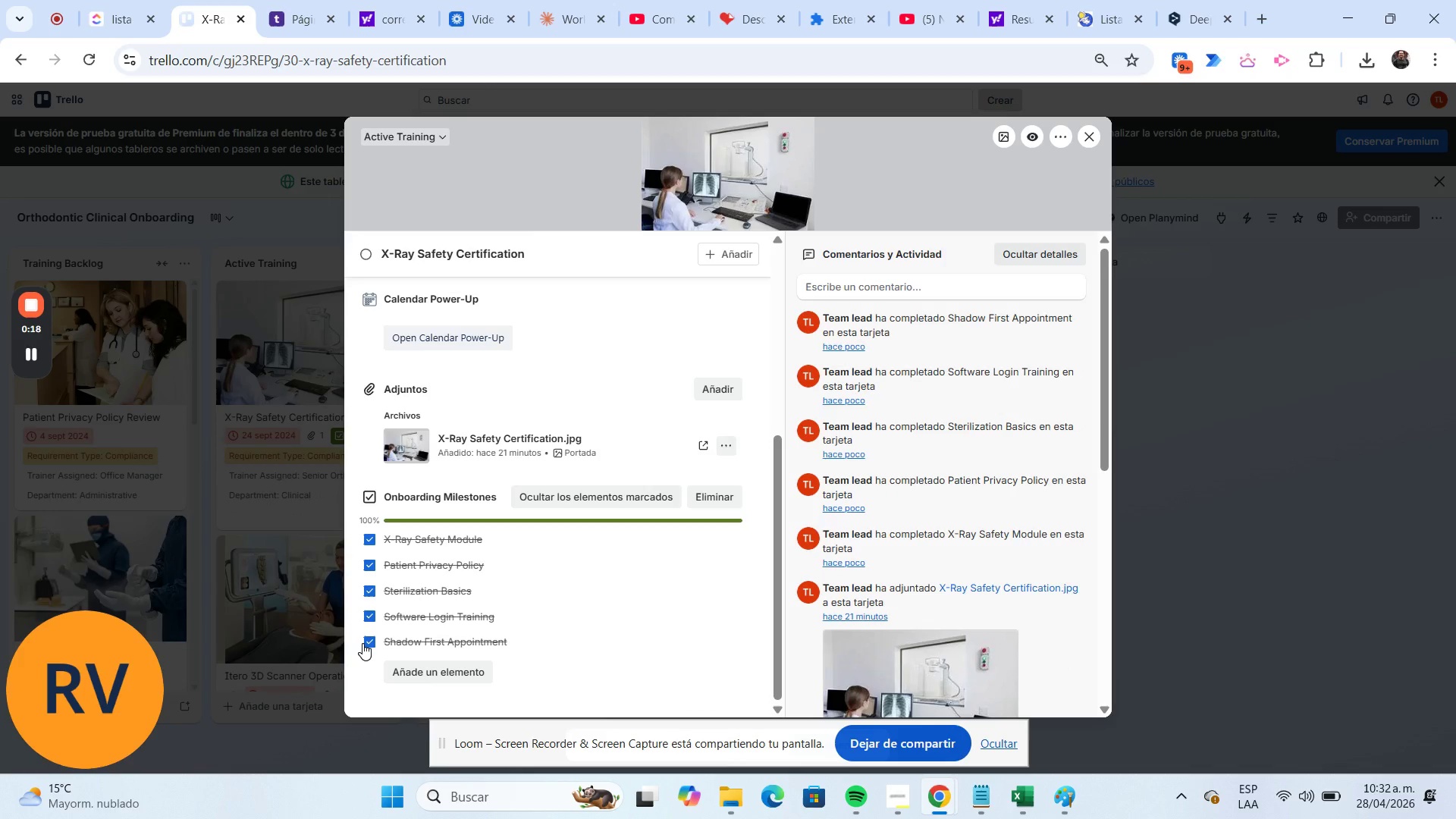 
left_click([1090, 142])
 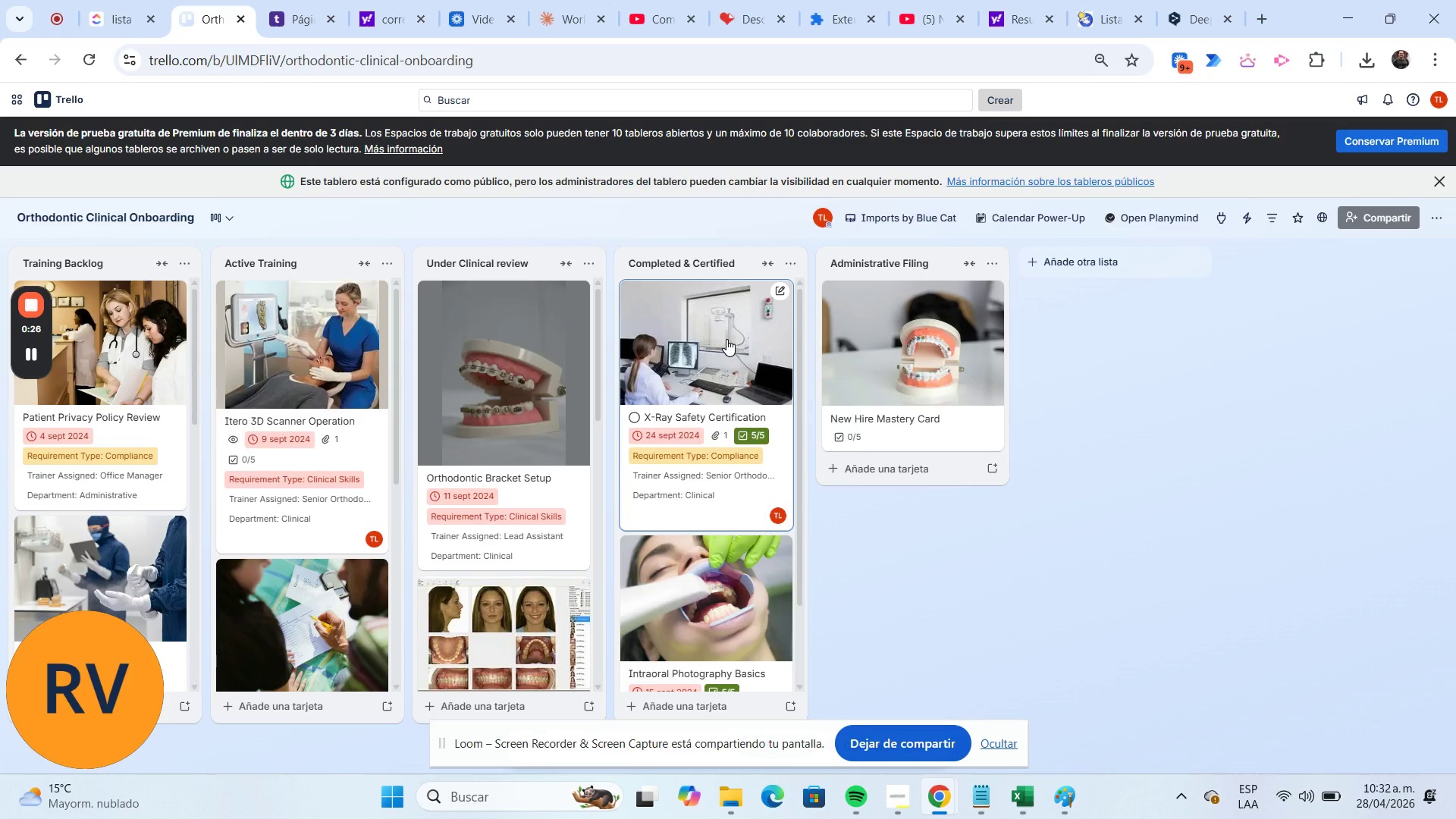 
wait(5.31)
 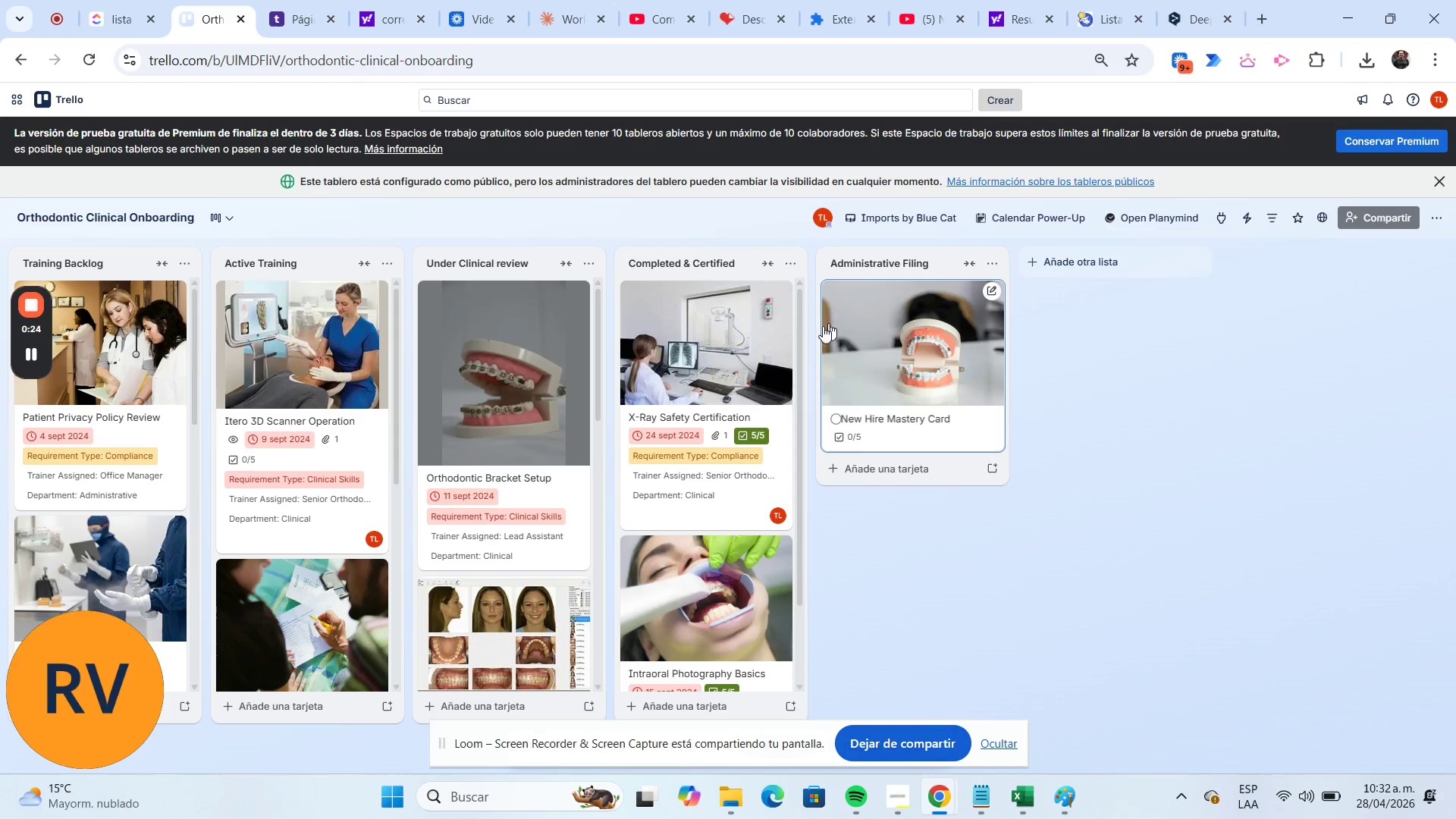 
left_click([726, 339])
 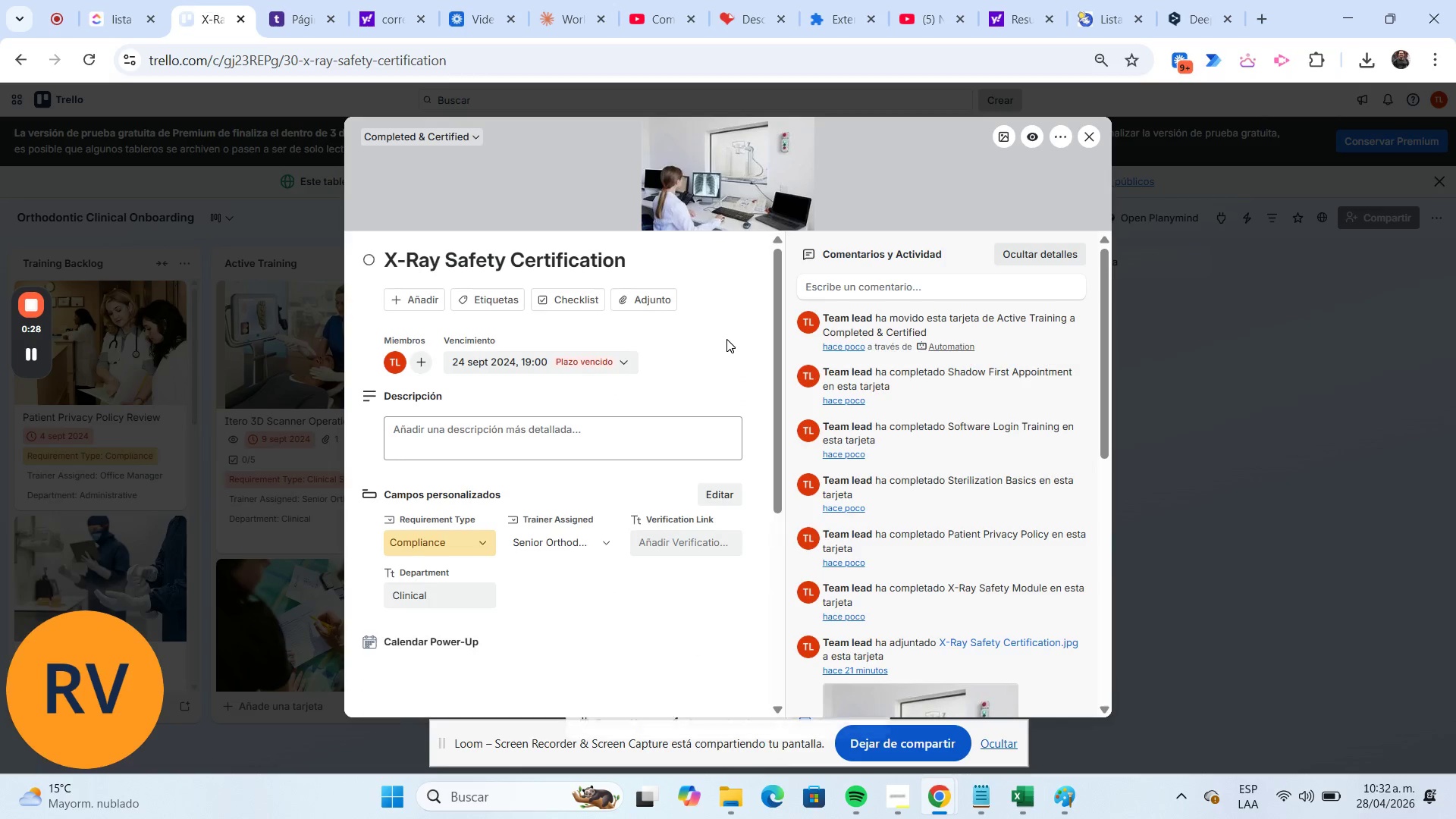 
scroll: coordinate [725, 339], scroll_direction: down, amount: 5.0
 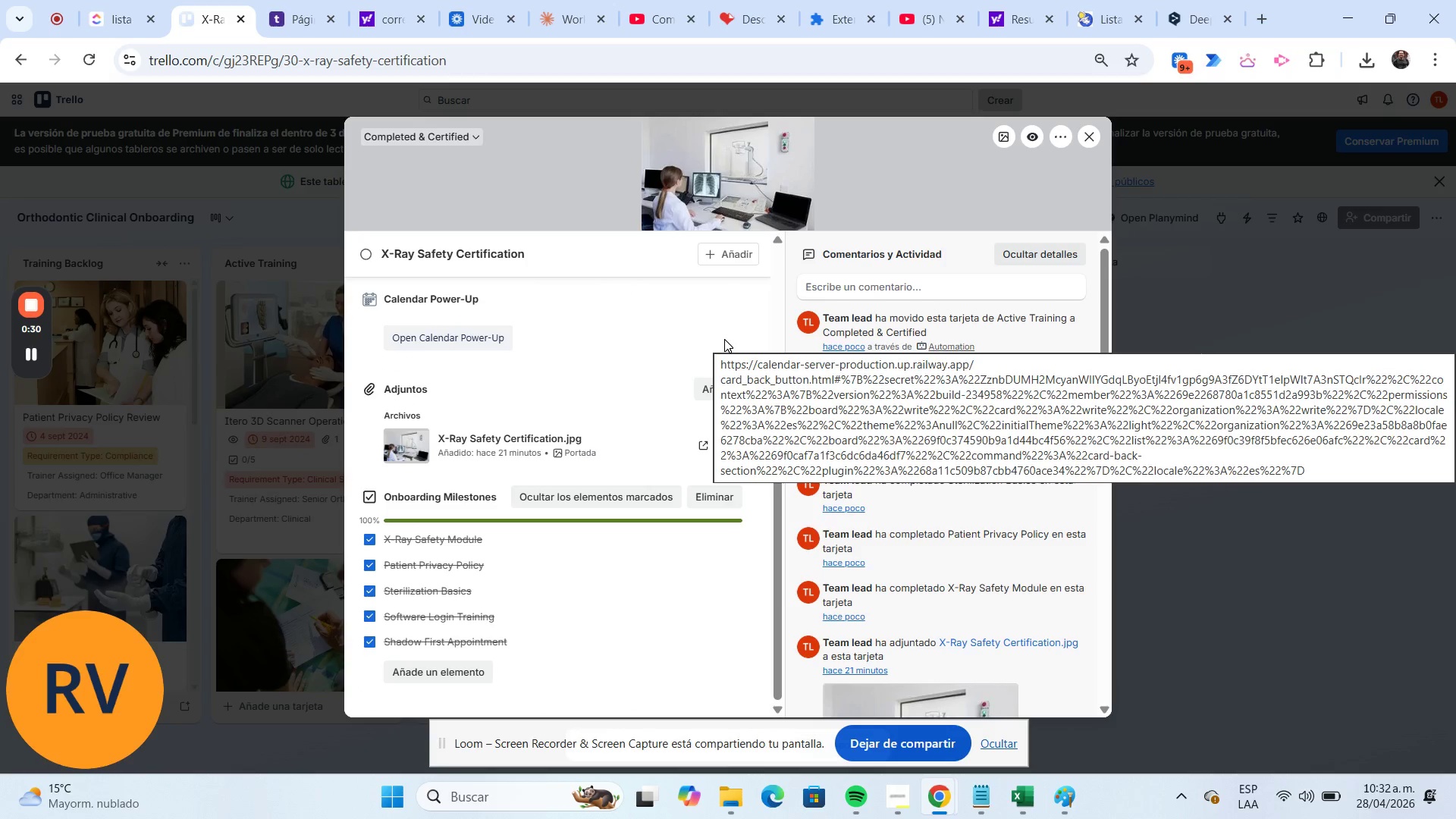 
scroll: coordinate [723, 339], scroll_direction: up, amount: 7.0
 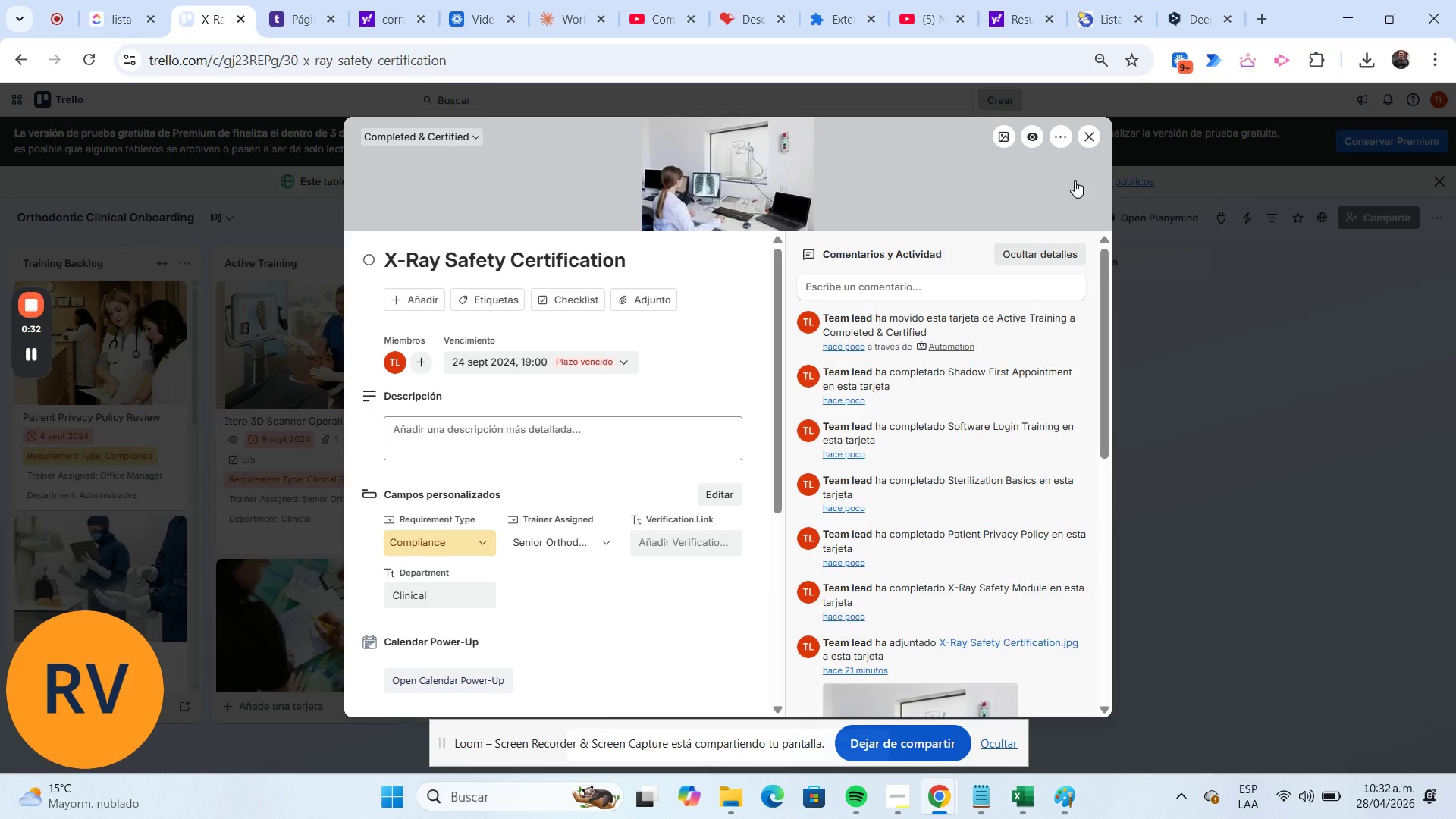 
mouse_move([1087, 146])
 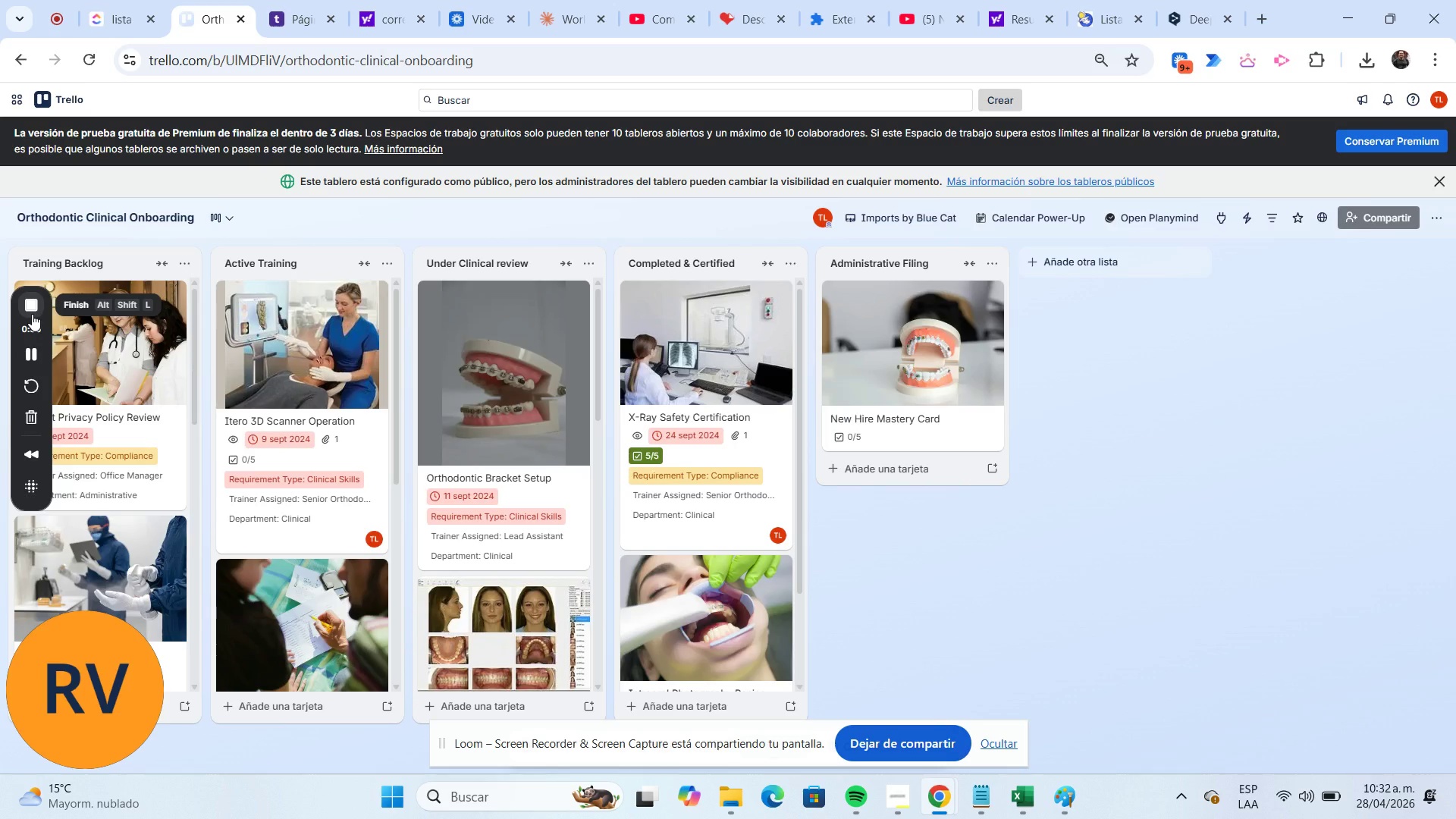 
left_click([32, 314])
 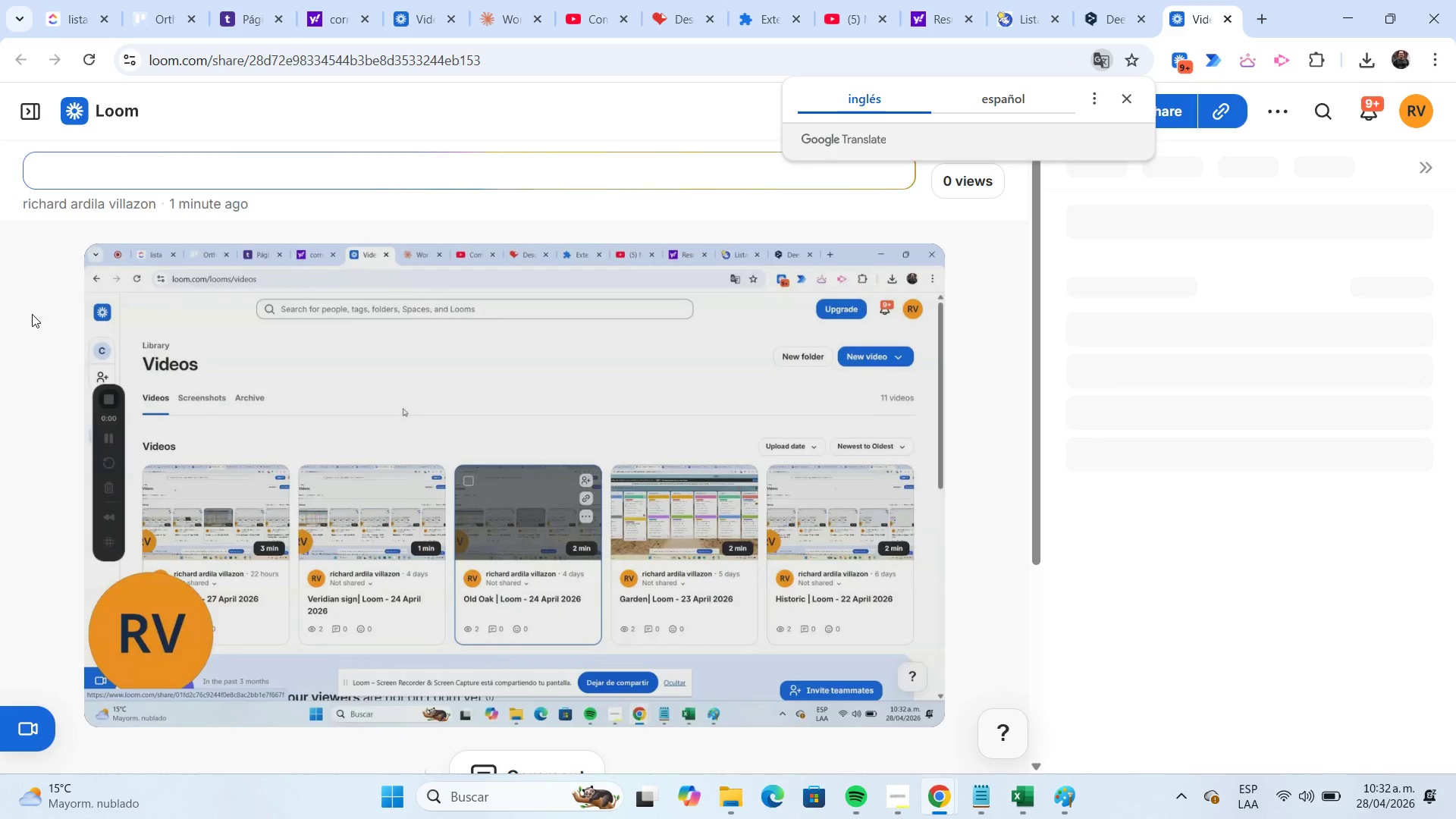 
wait(10.69)
 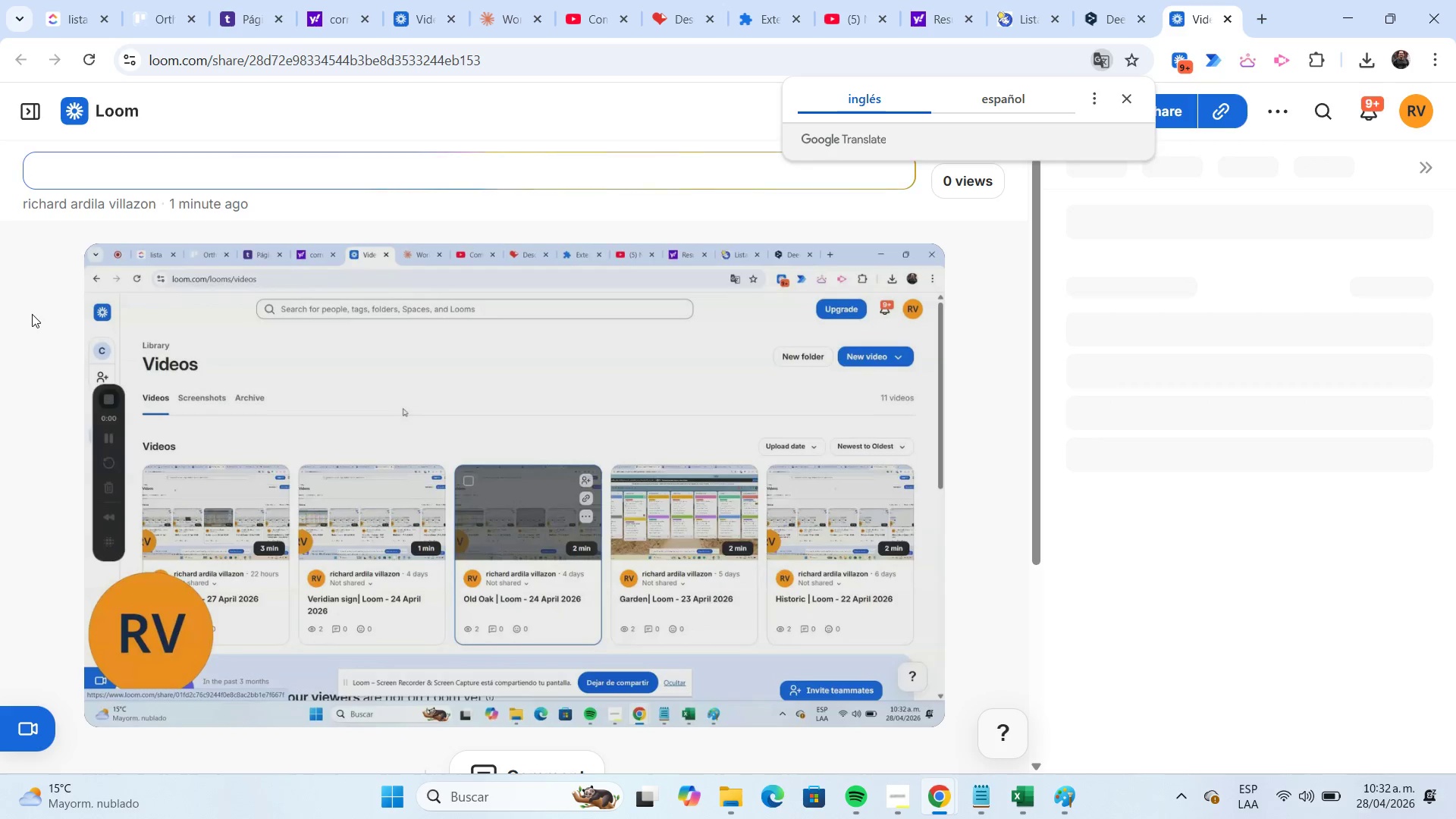 
left_click([233, 186])
 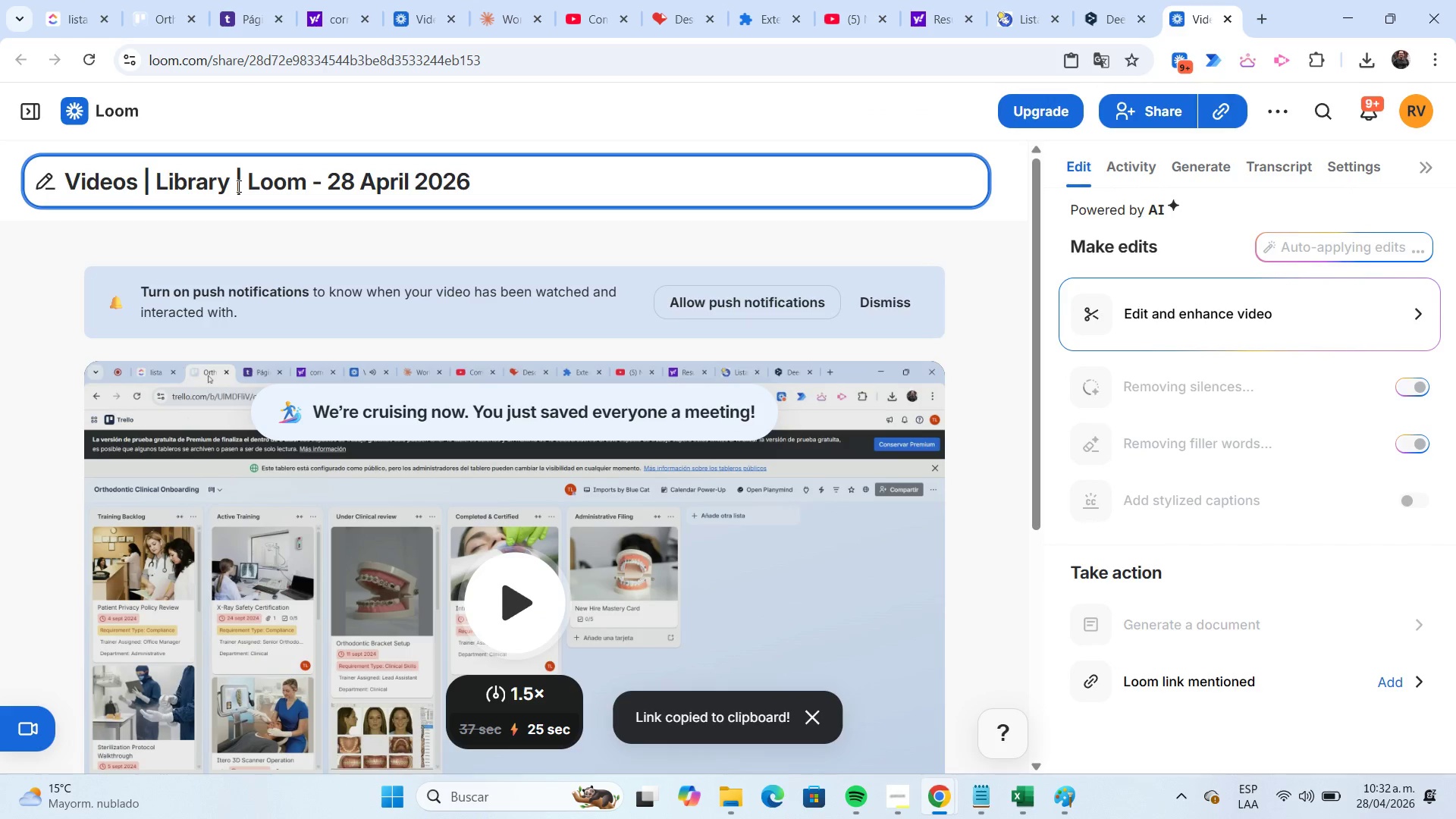 
hold_key(key=Backspace, duration=0.95)
 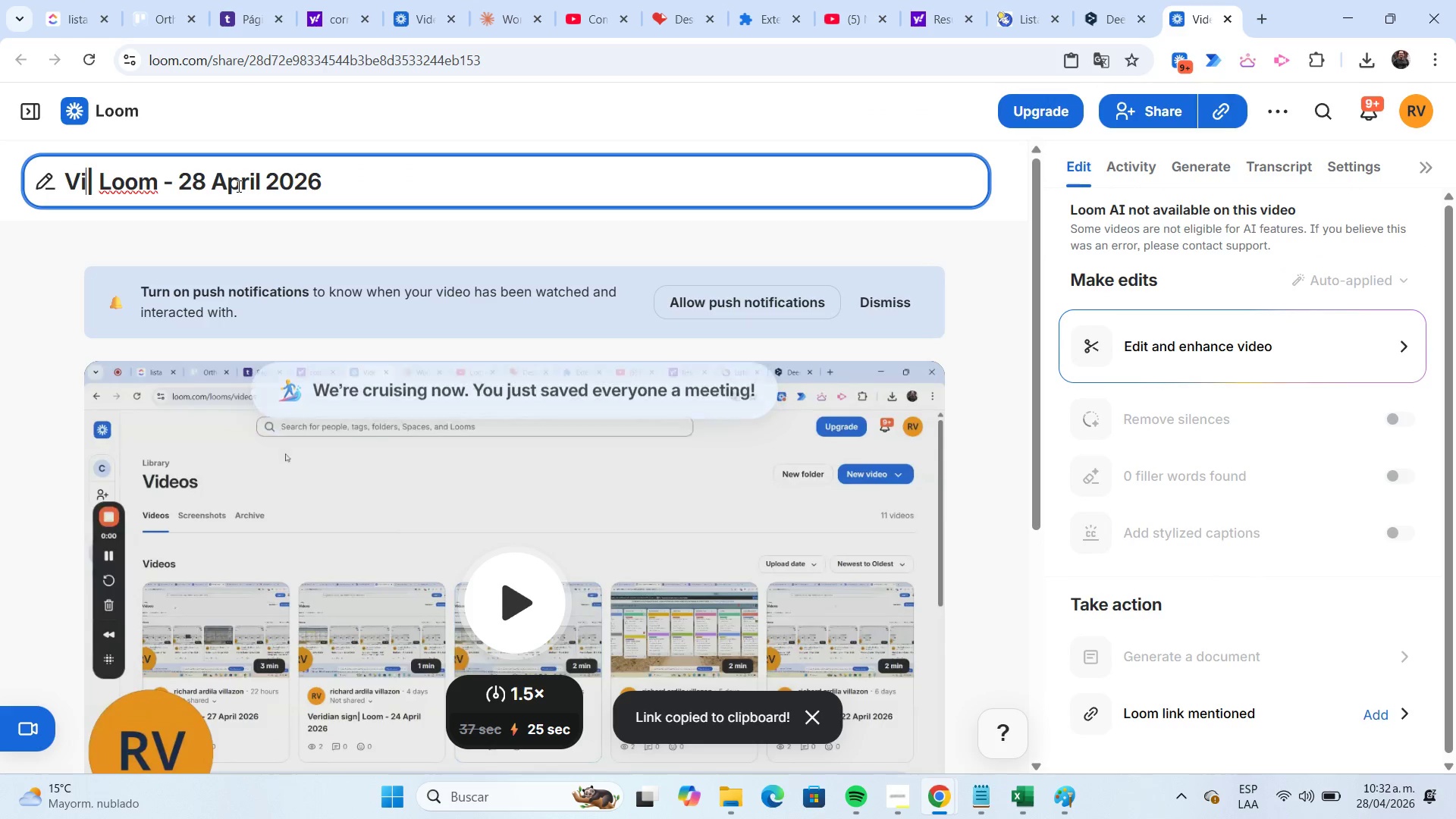 
key(Backspace)
 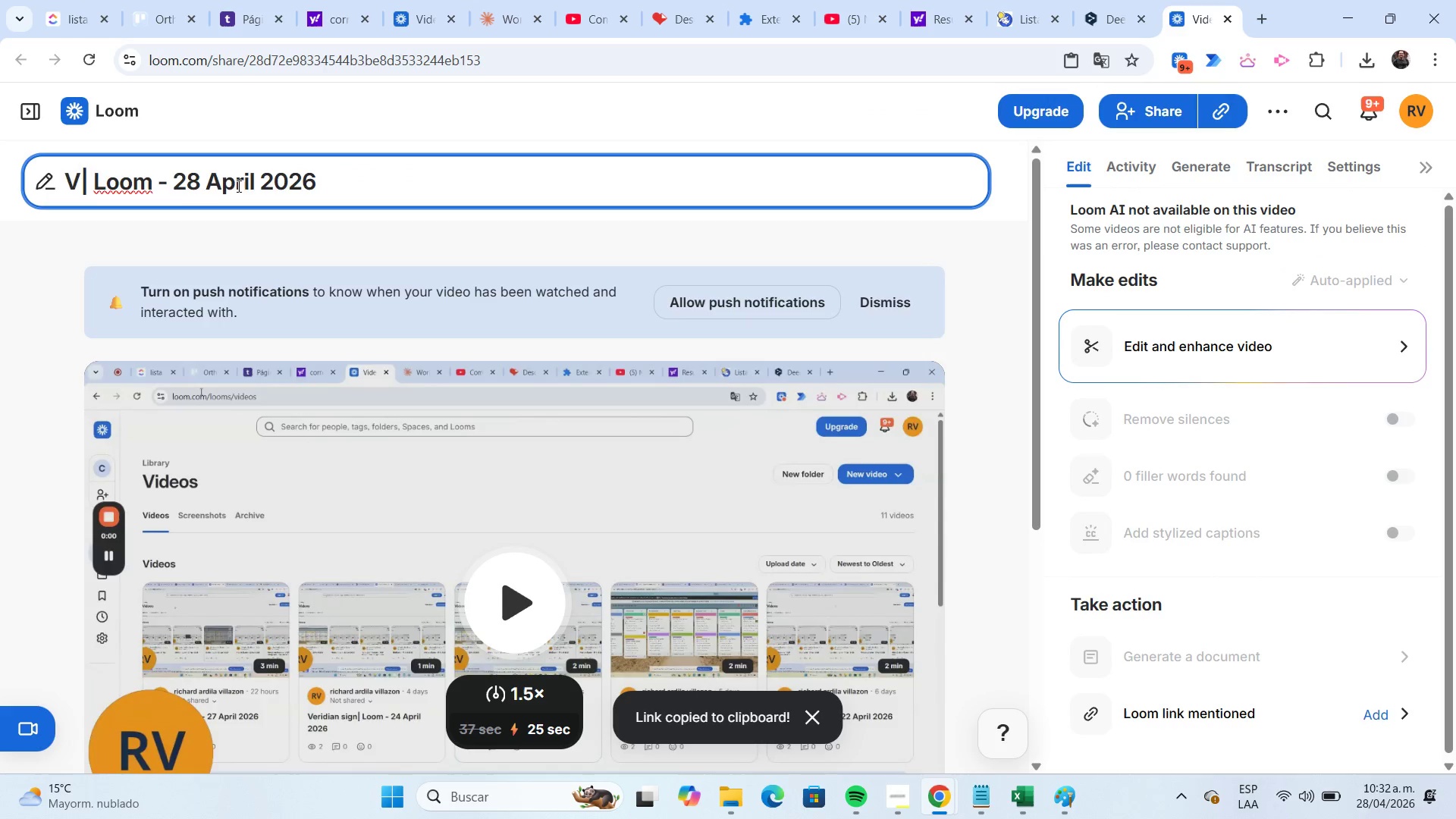 
key(Backspace)
 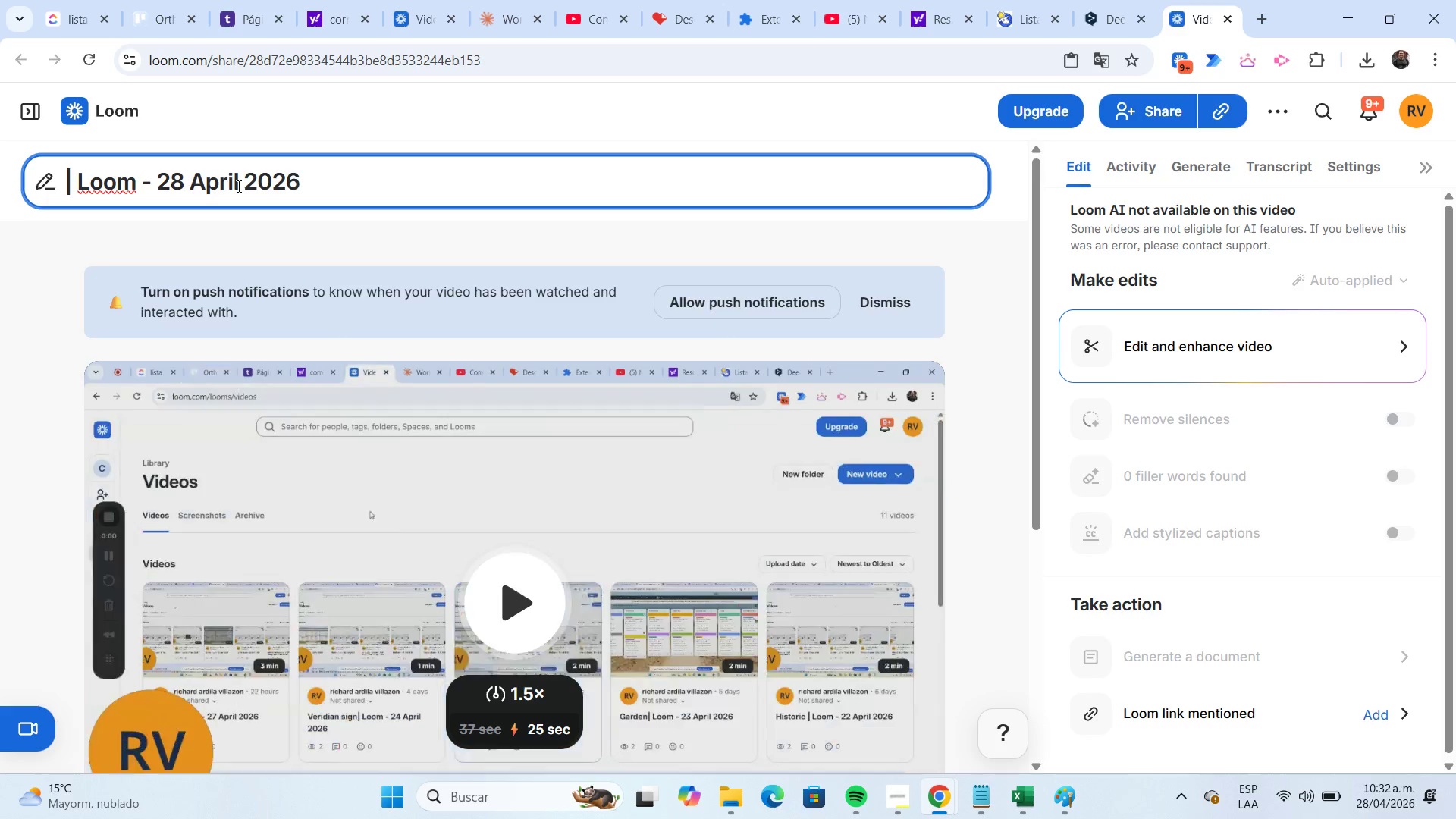 
wait(5.55)
 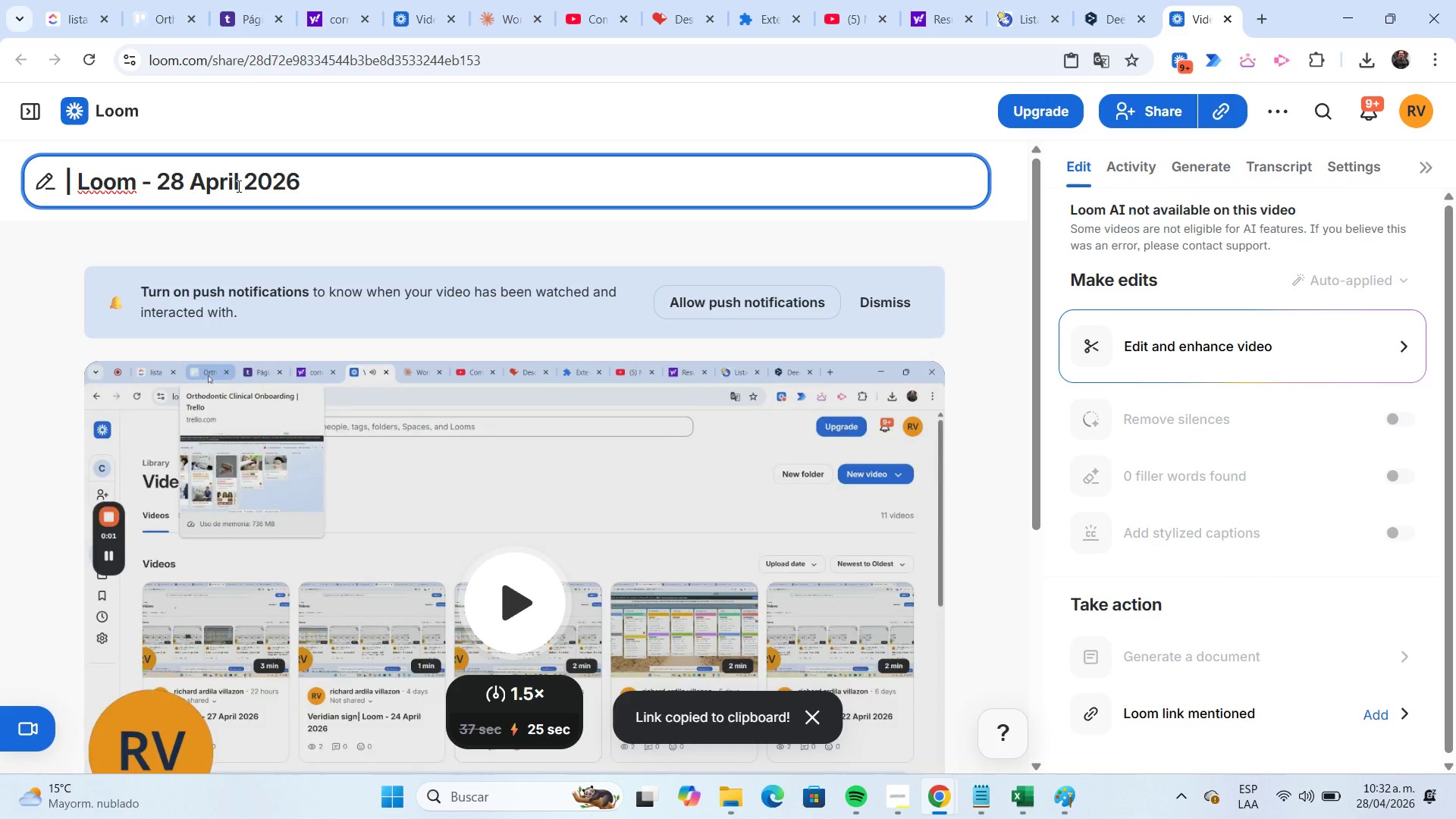 
type(Orthodontic)
 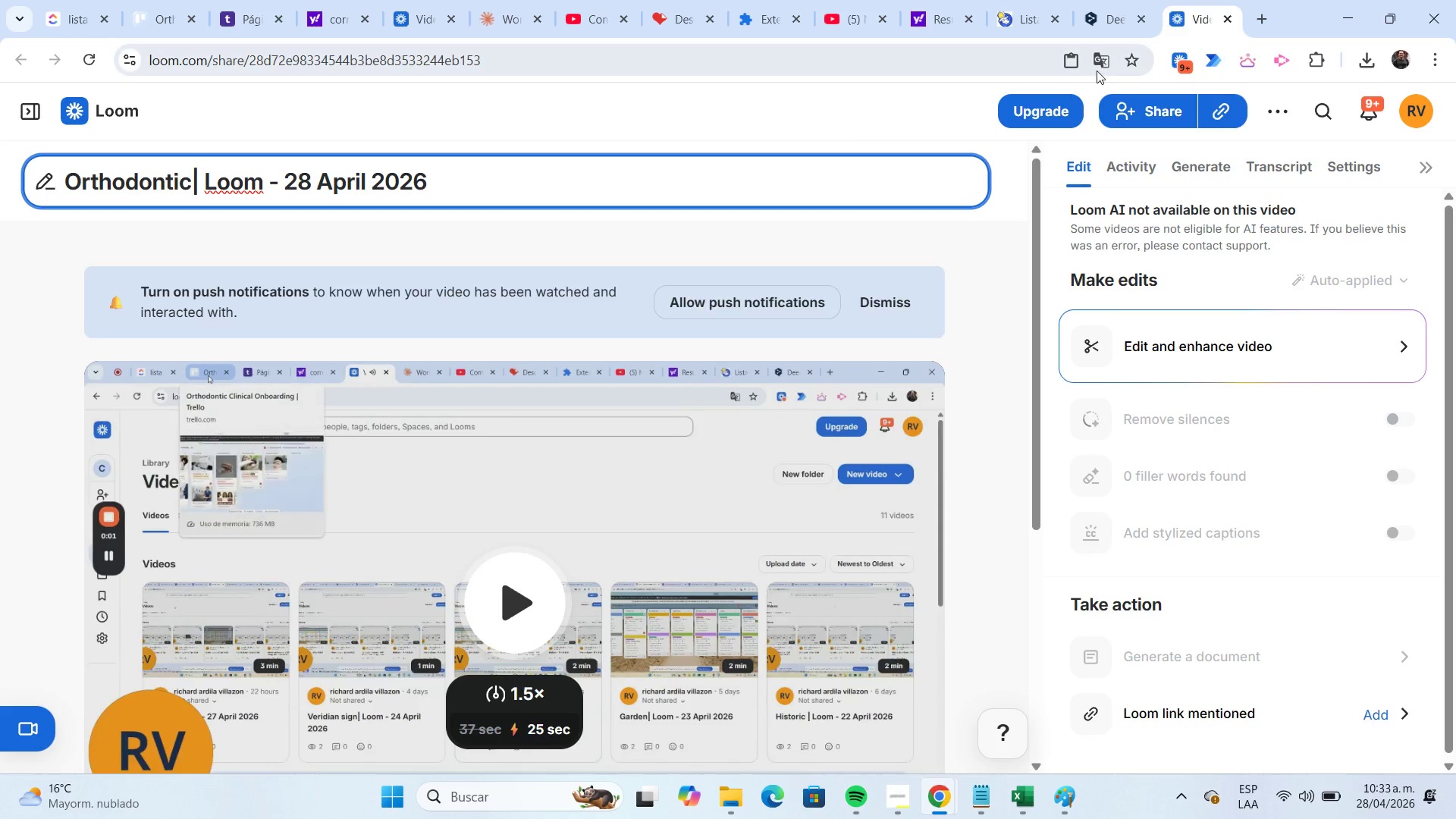 
left_click([1226, 111])
 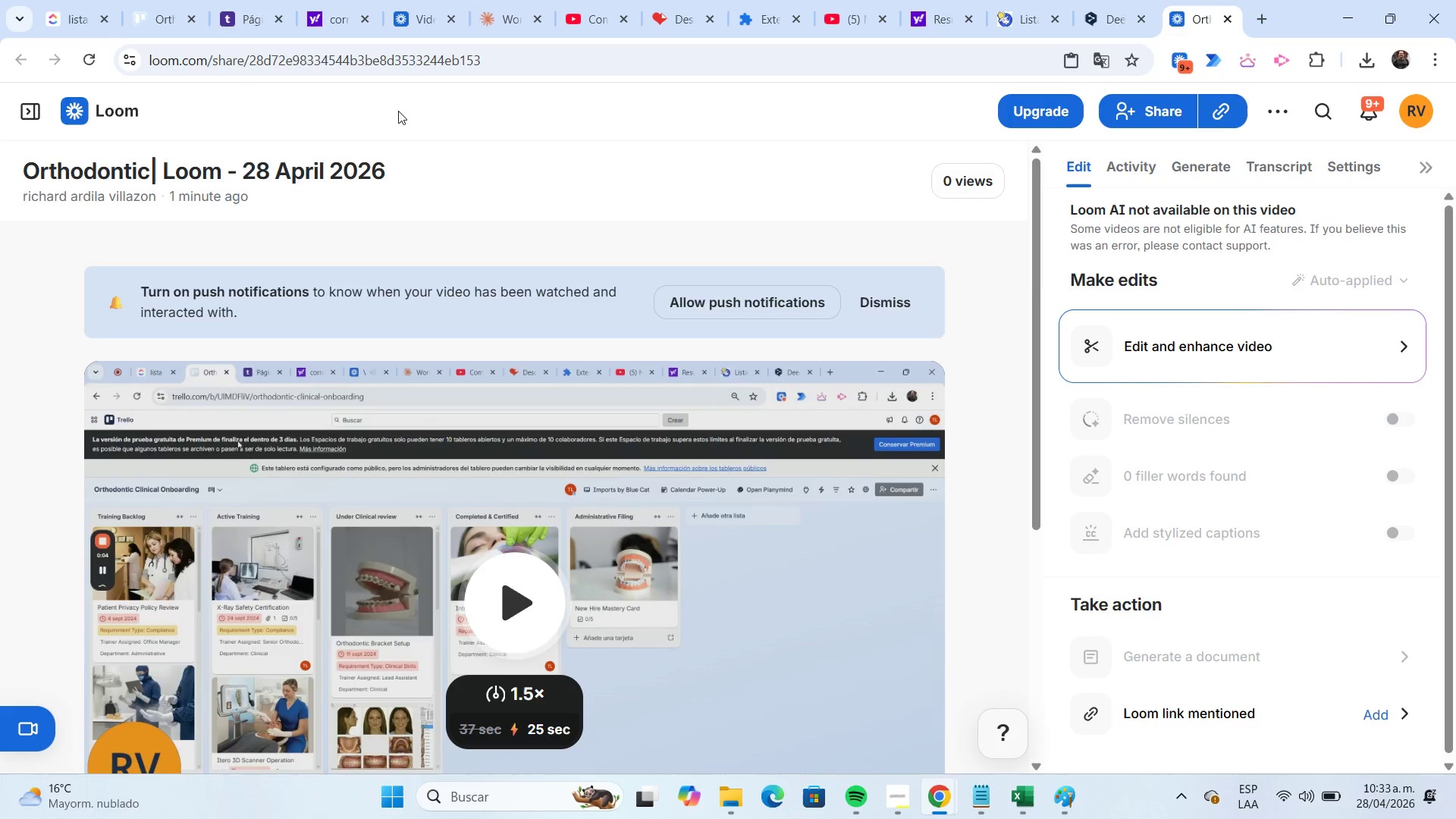 
left_click([155, 19])